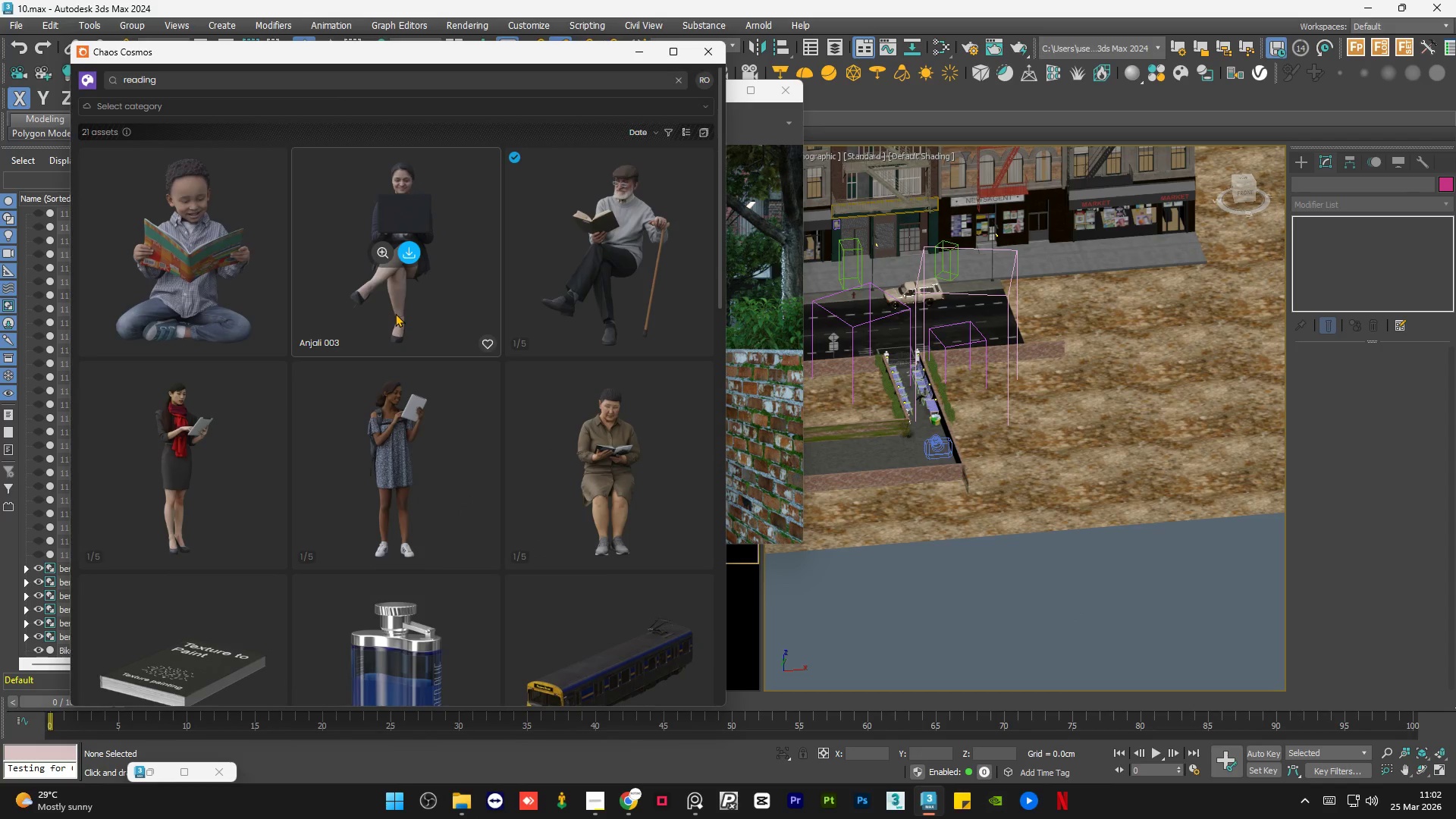 
scroll: coordinate [481, 296], scroll_direction: down, amount: 4.0
 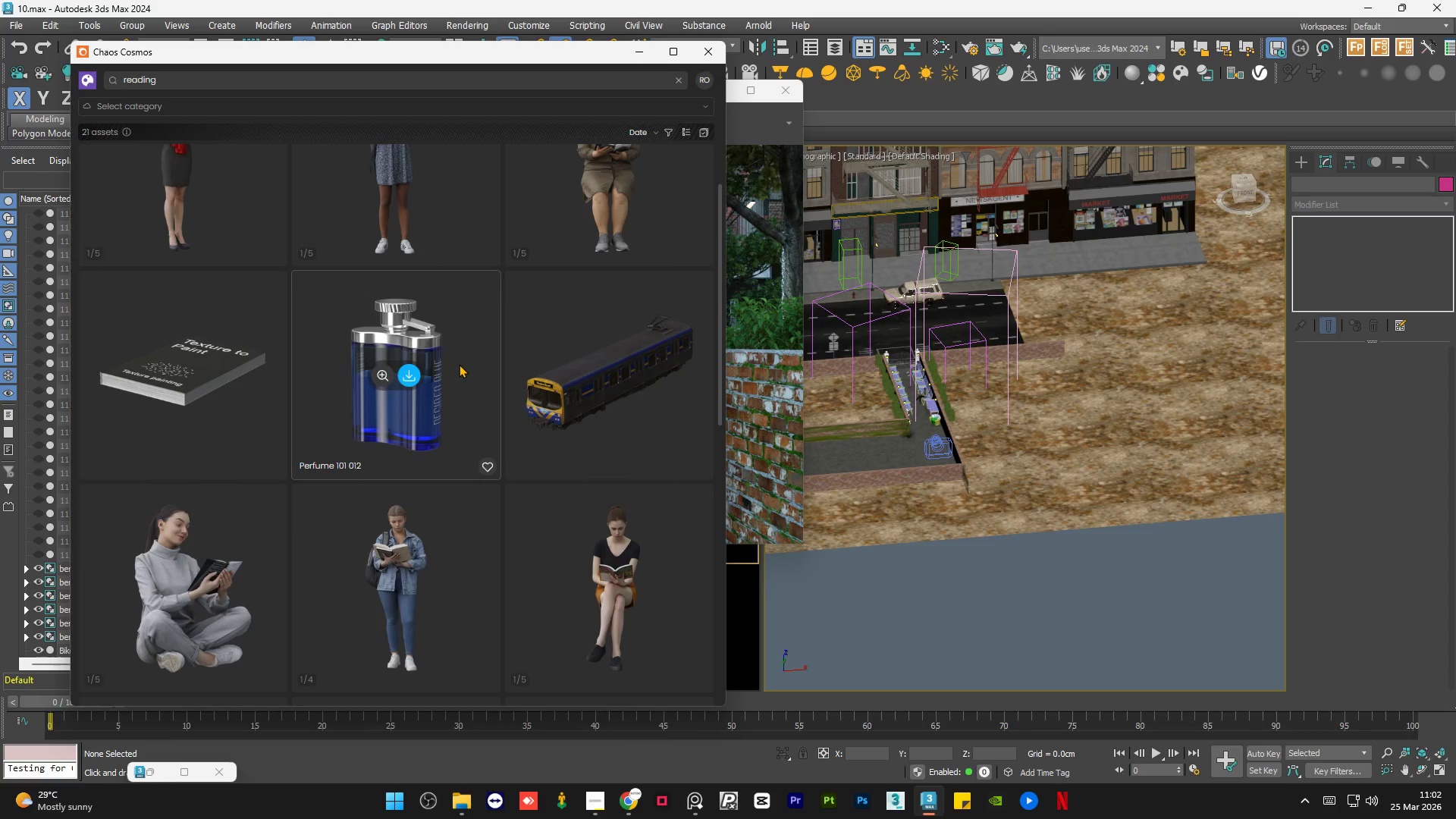 
scroll: coordinate [459, 364], scroll_direction: up, amount: 9.0
 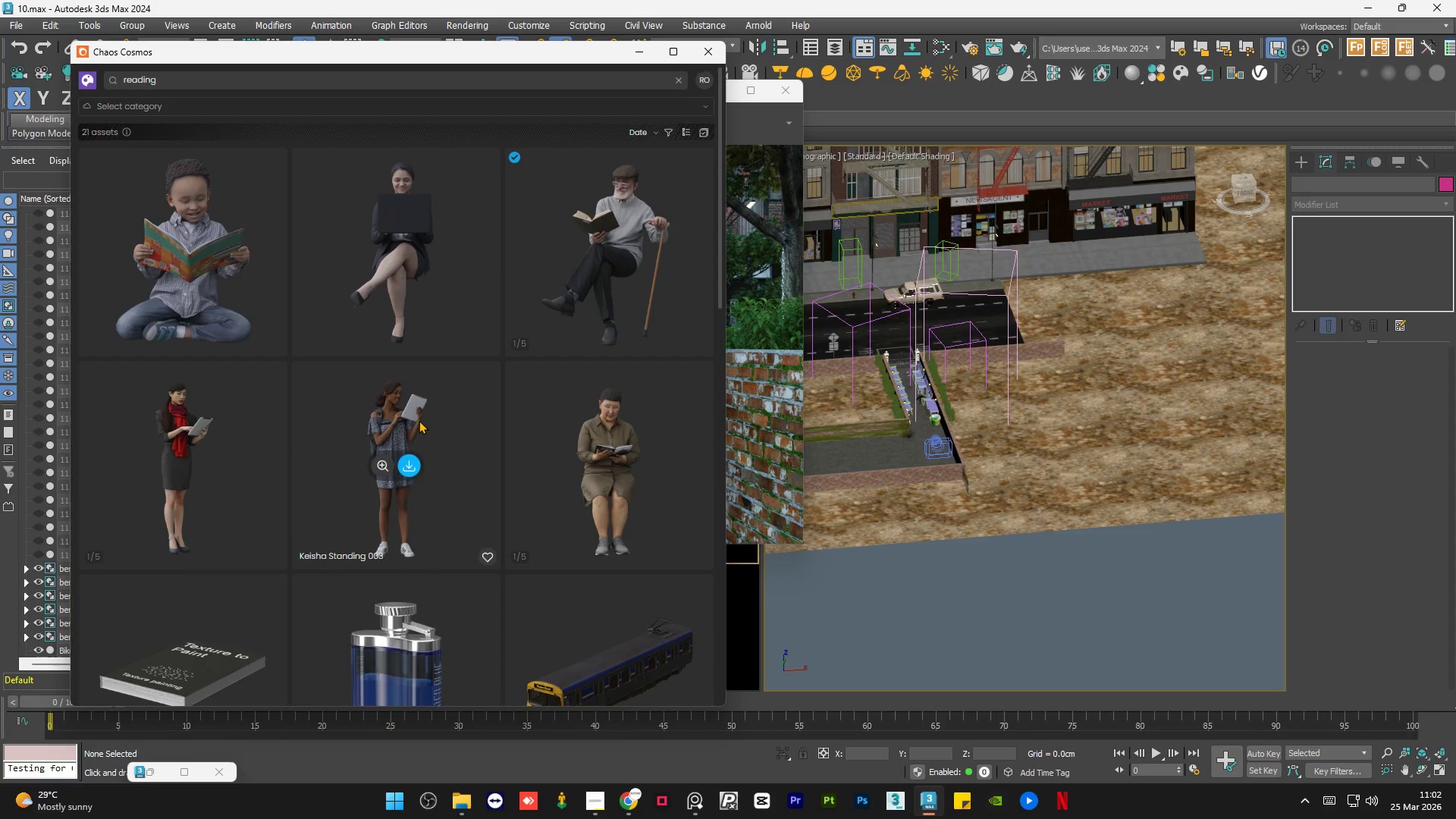 
scroll: coordinate [425, 416], scroll_direction: down, amount: 11.0
 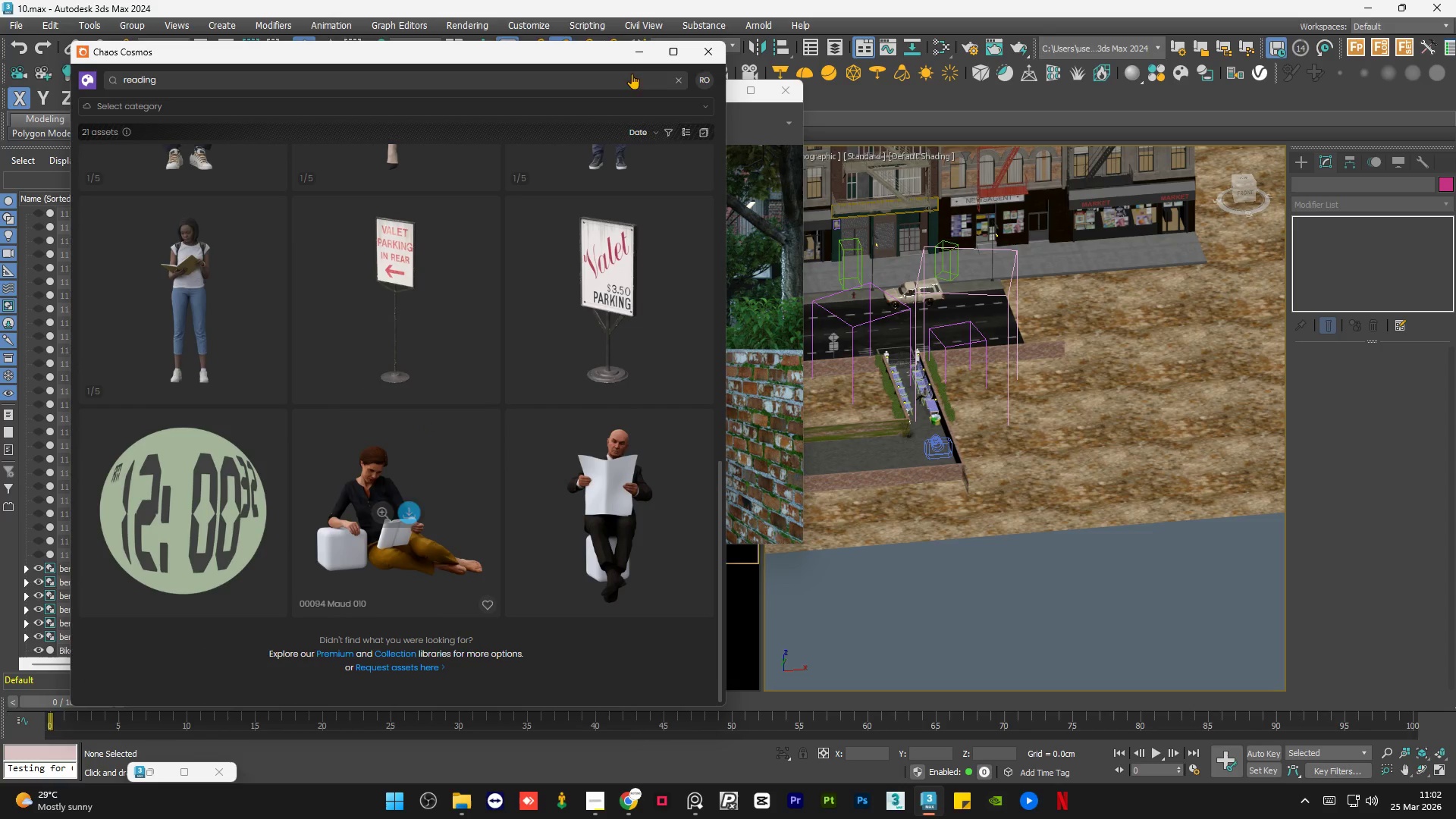 
left_click([641, 56])
 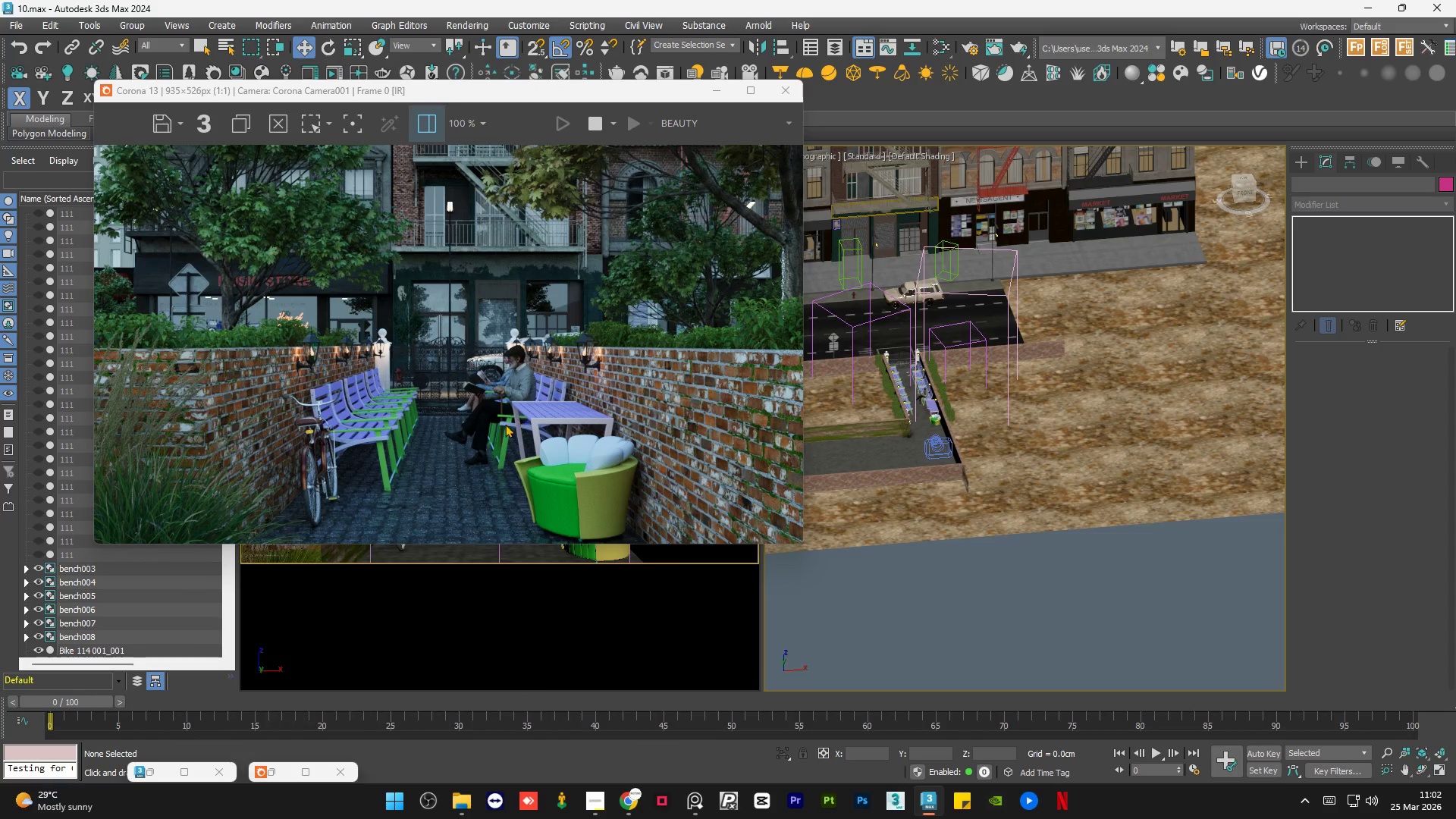 
scroll: coordinate [493, 420], scroll_direction: down, amount: 1.0
 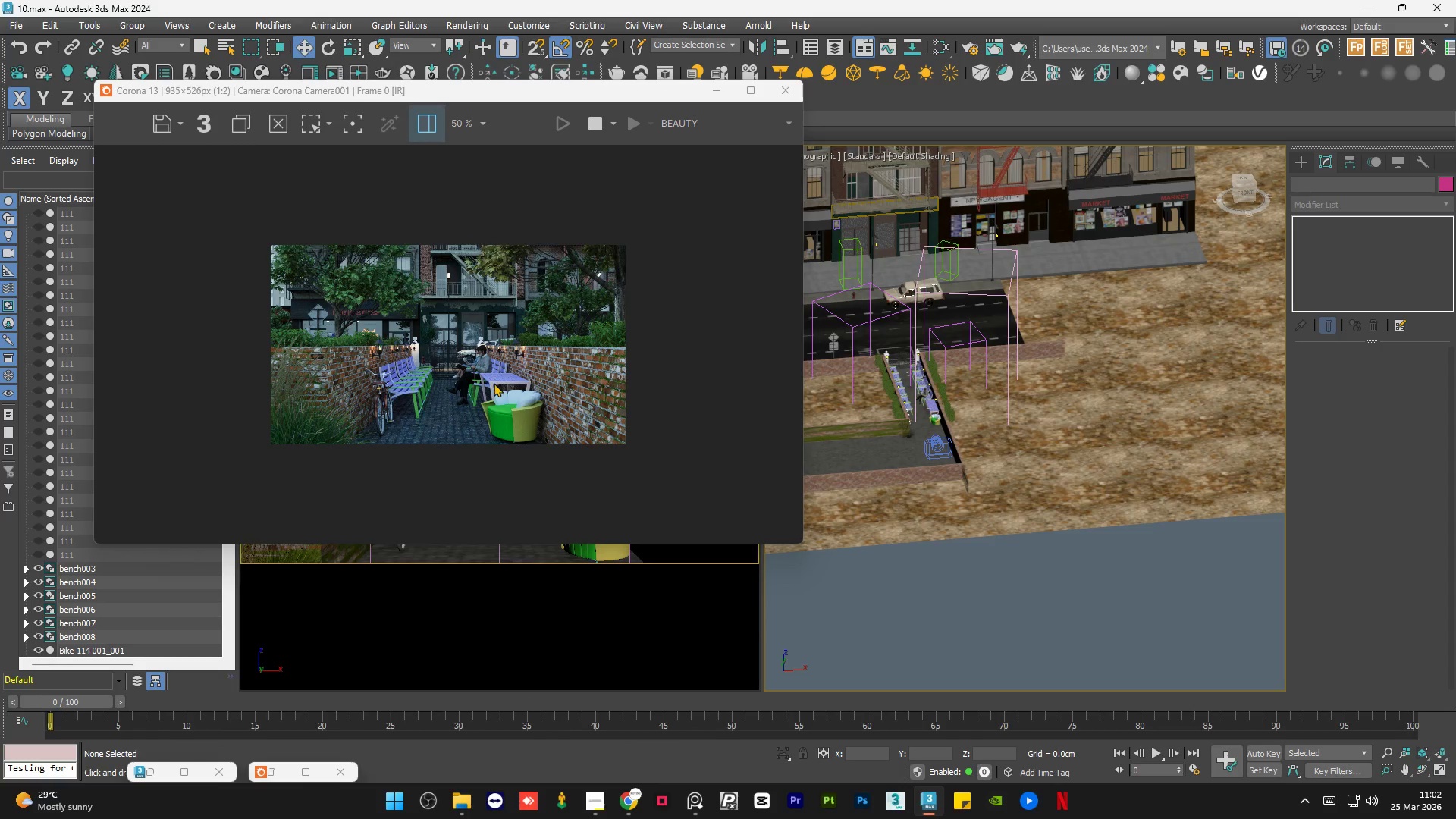 
scroll: coordinate [494, 383], scroll_direction: up, amount: 1.0
 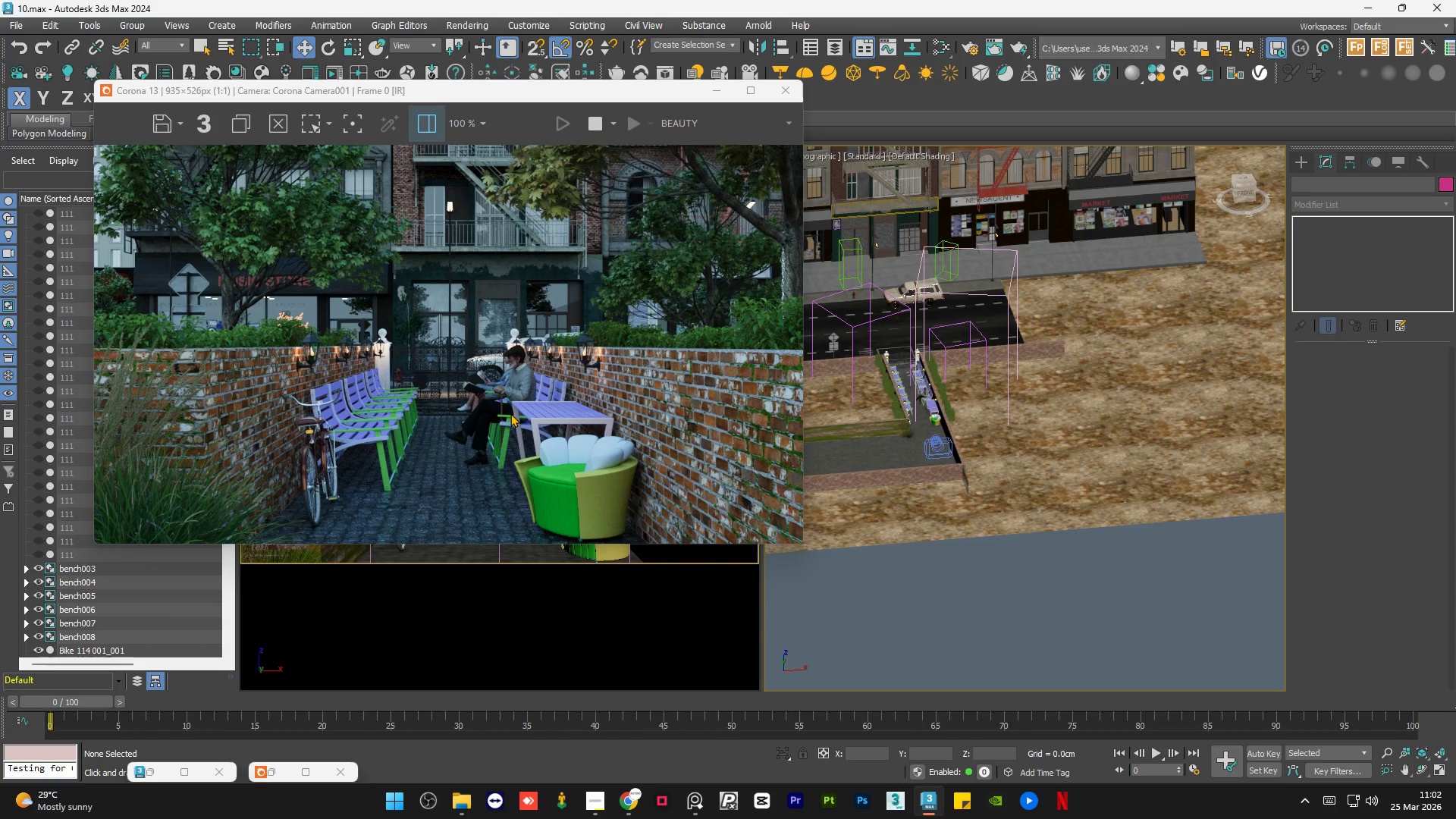 
scroll: coordinate [526, 295], scroll_direction: down, amount: 1.0
 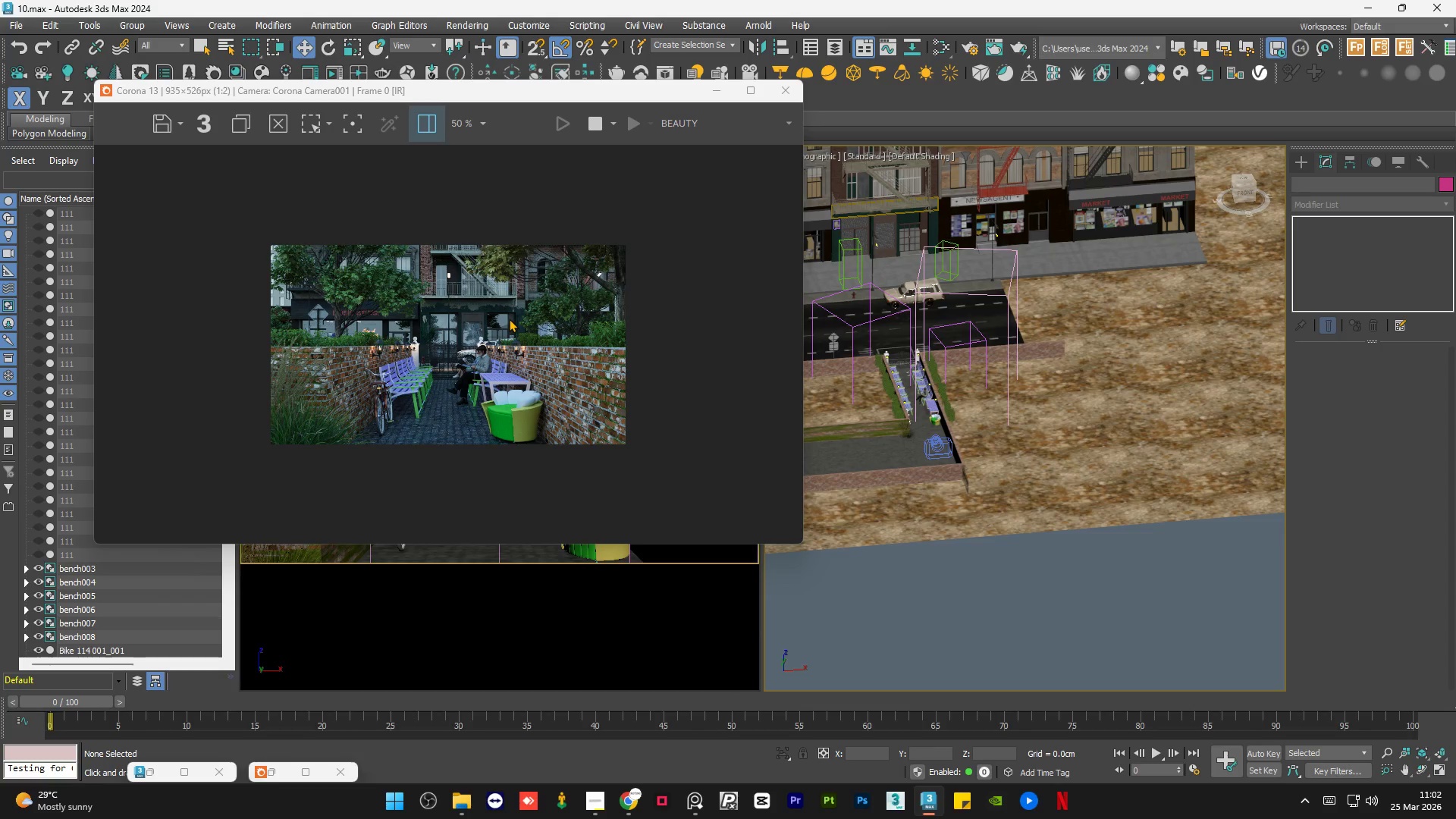 
scroll: coordinate [509, 318], scroll_direction: up, amount: 1.0
 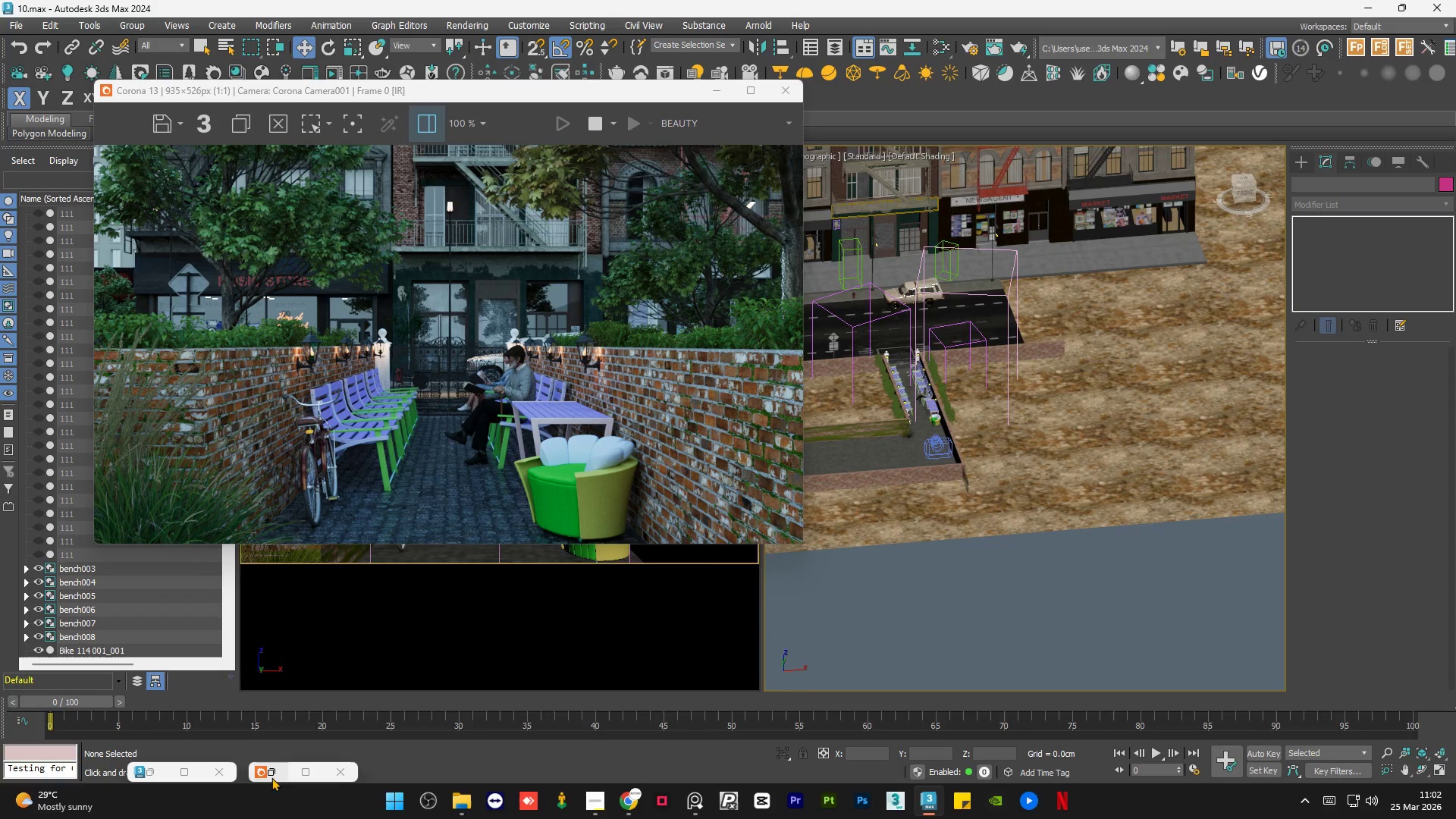 
left_click([278, 774])
 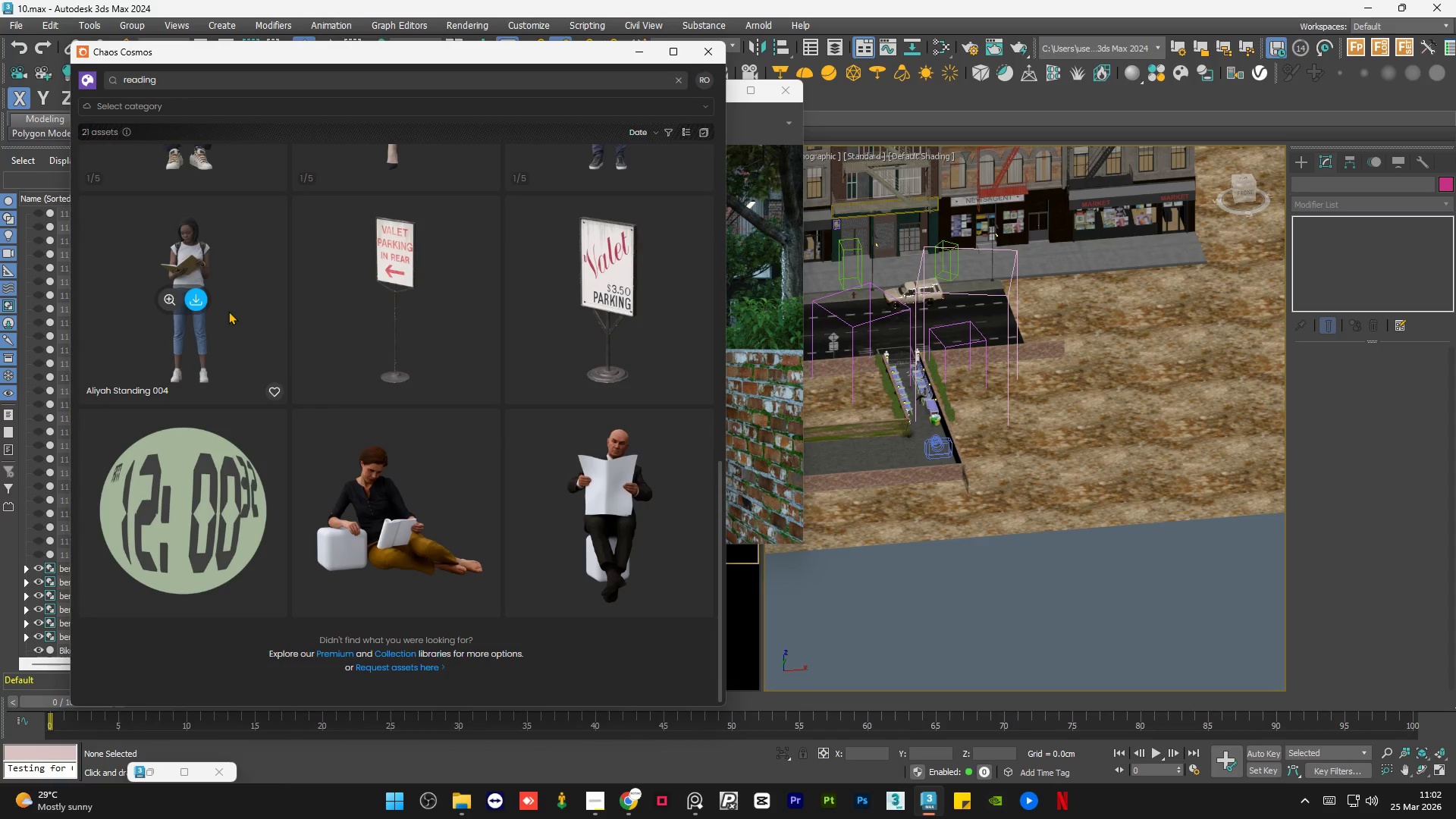 
scroll: coordinate [228, 311], scroll_direction: up, amount: 16.0
 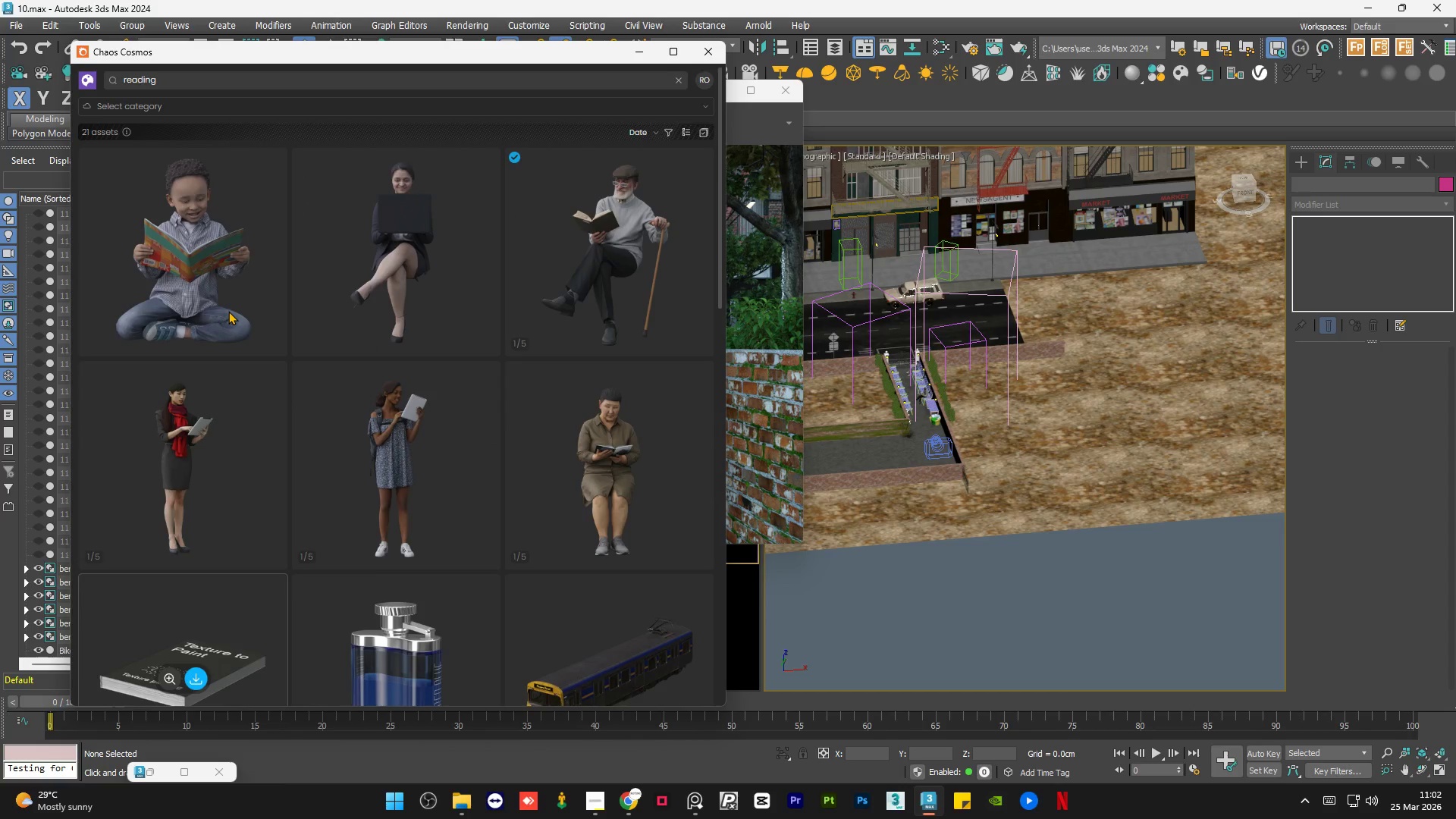 
scroll: coordinate [275, 338], scroll_direction: down, amount: 8.0
 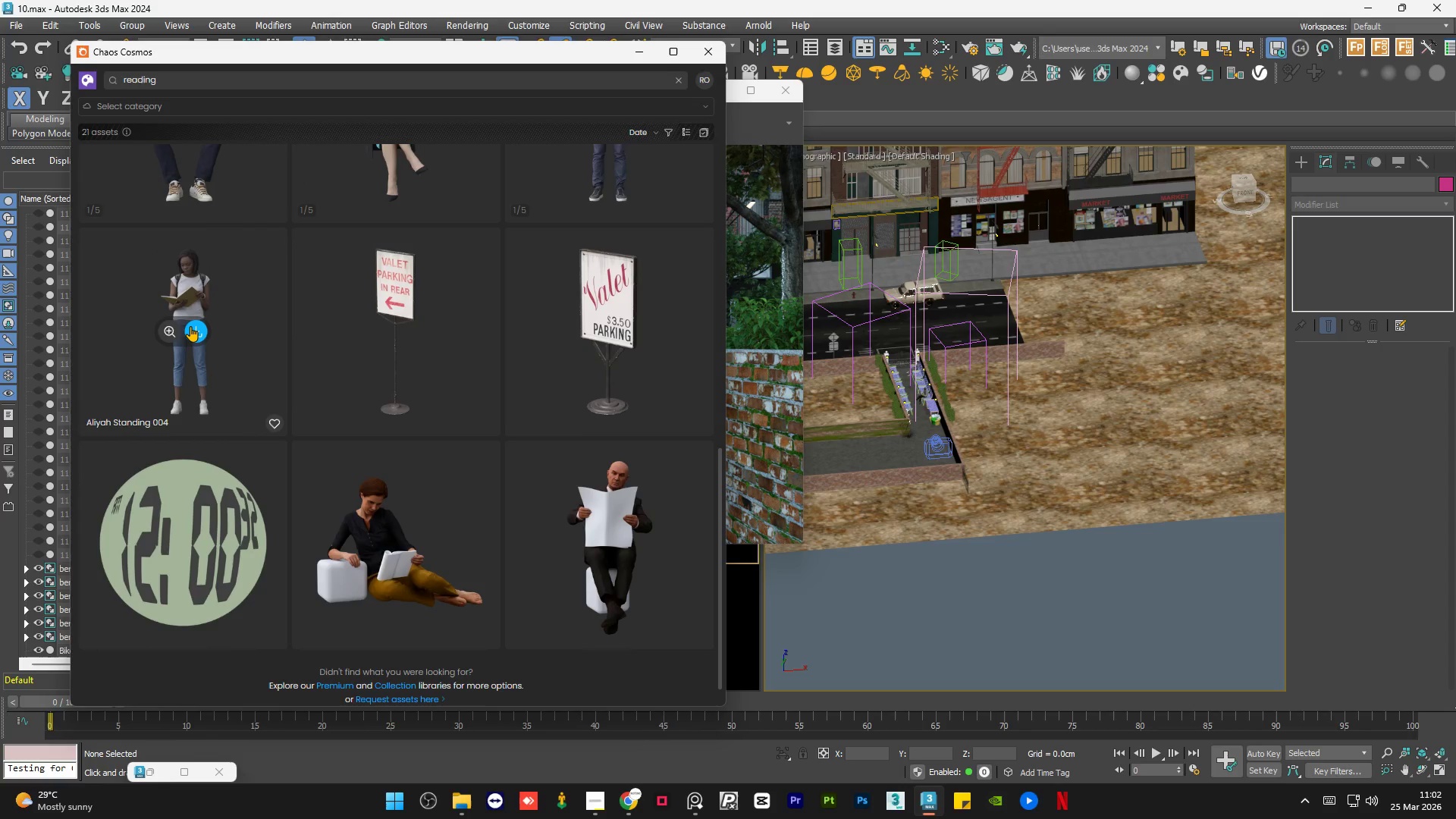 
left_click([192, 327])
 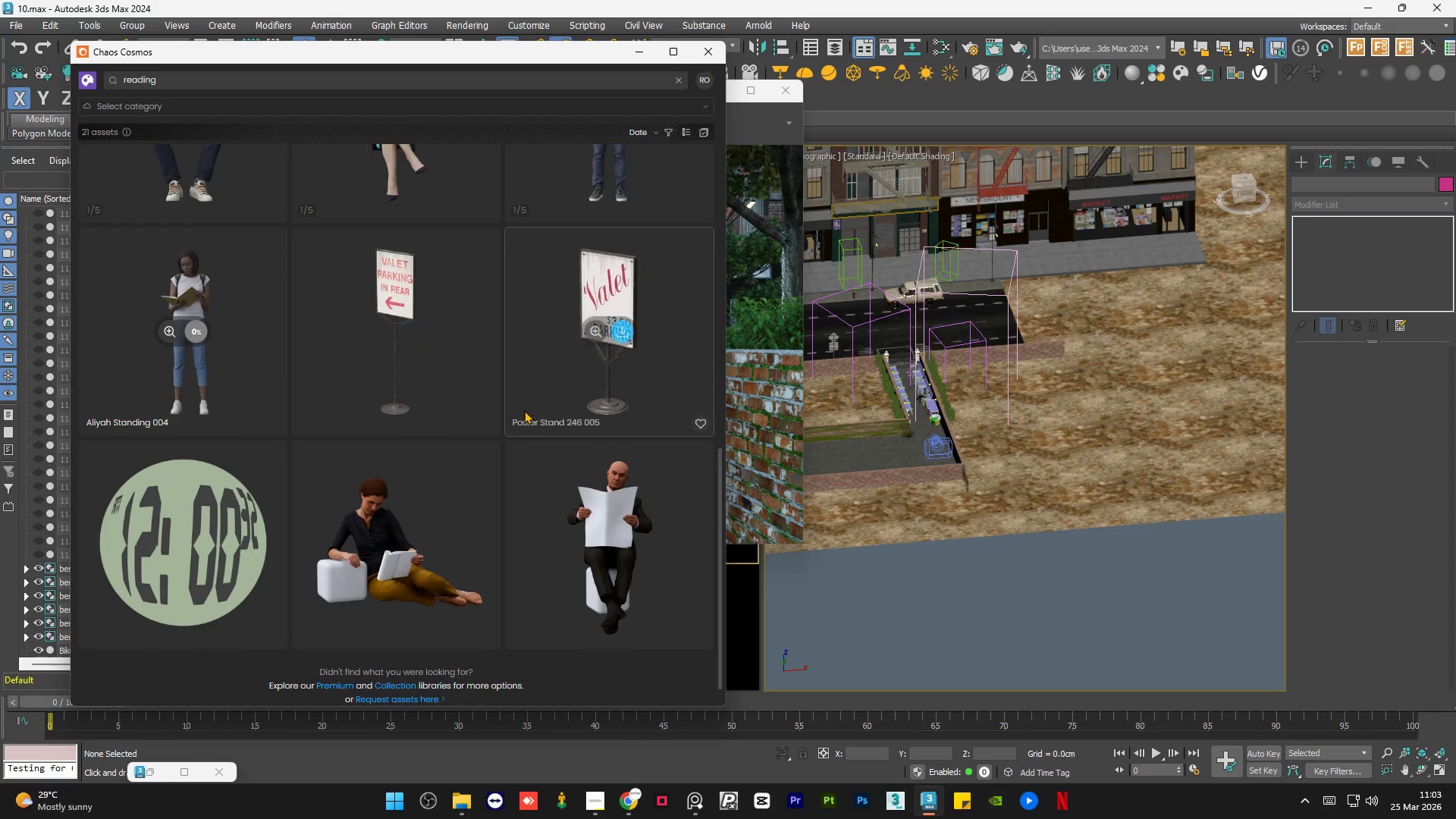 
scroll: coordinate [525, 410], scroll_direction: down, amount: 7.0
 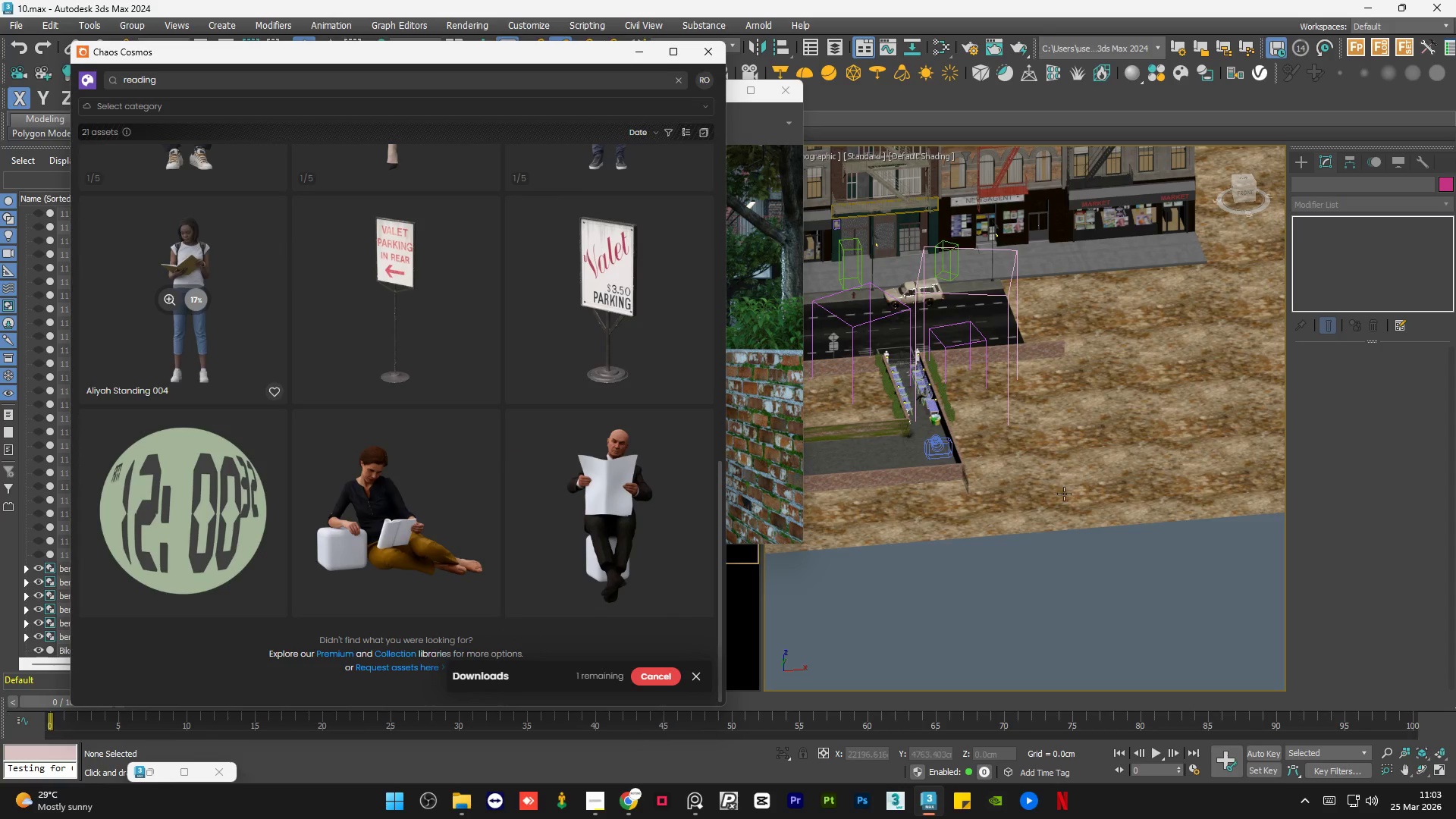 
hold_key(key=AltLeft, duration=1.02)
 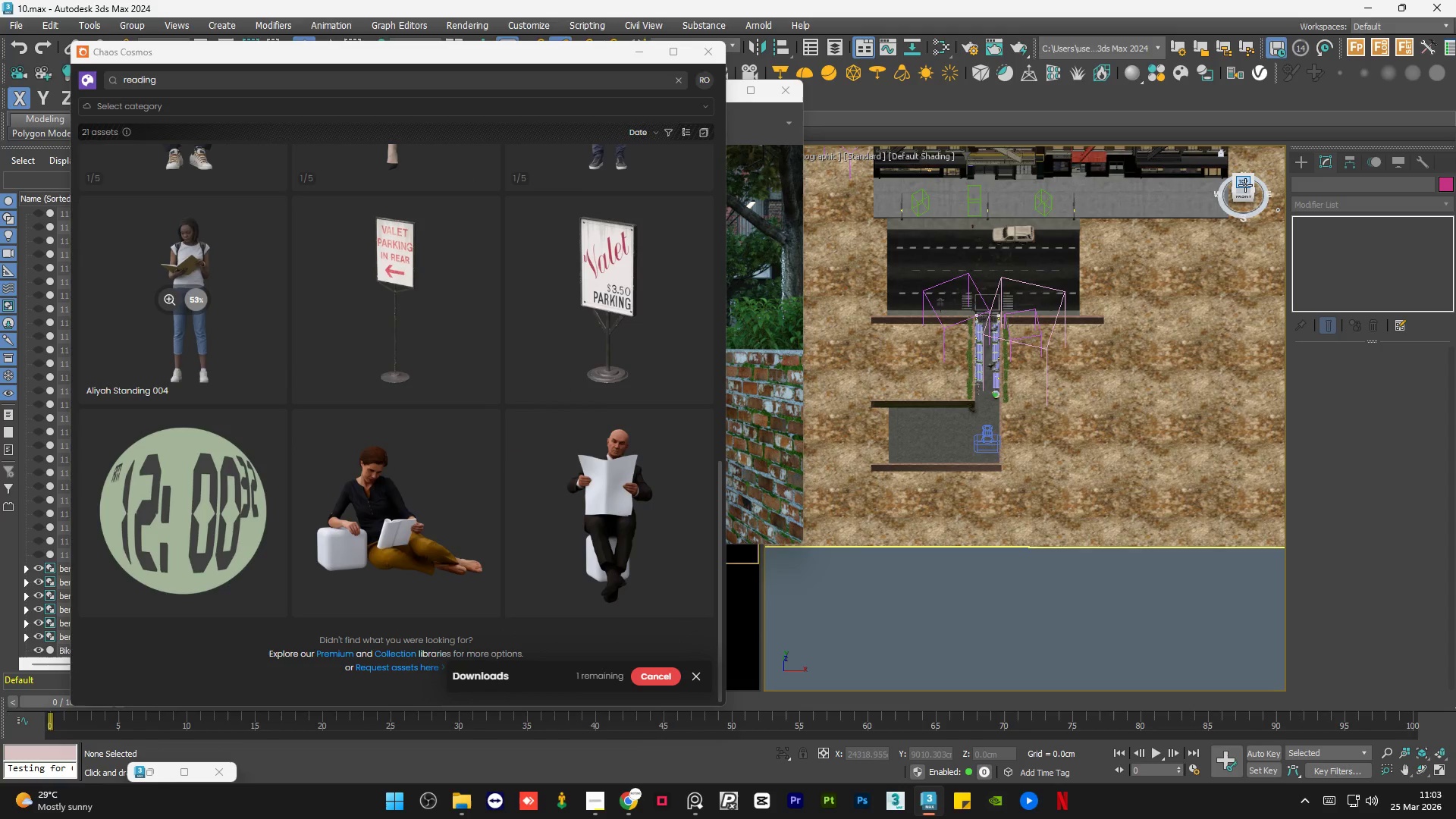 
scroll: coordinate [1071, 503], scroll_direction: down, amount: 1.0
 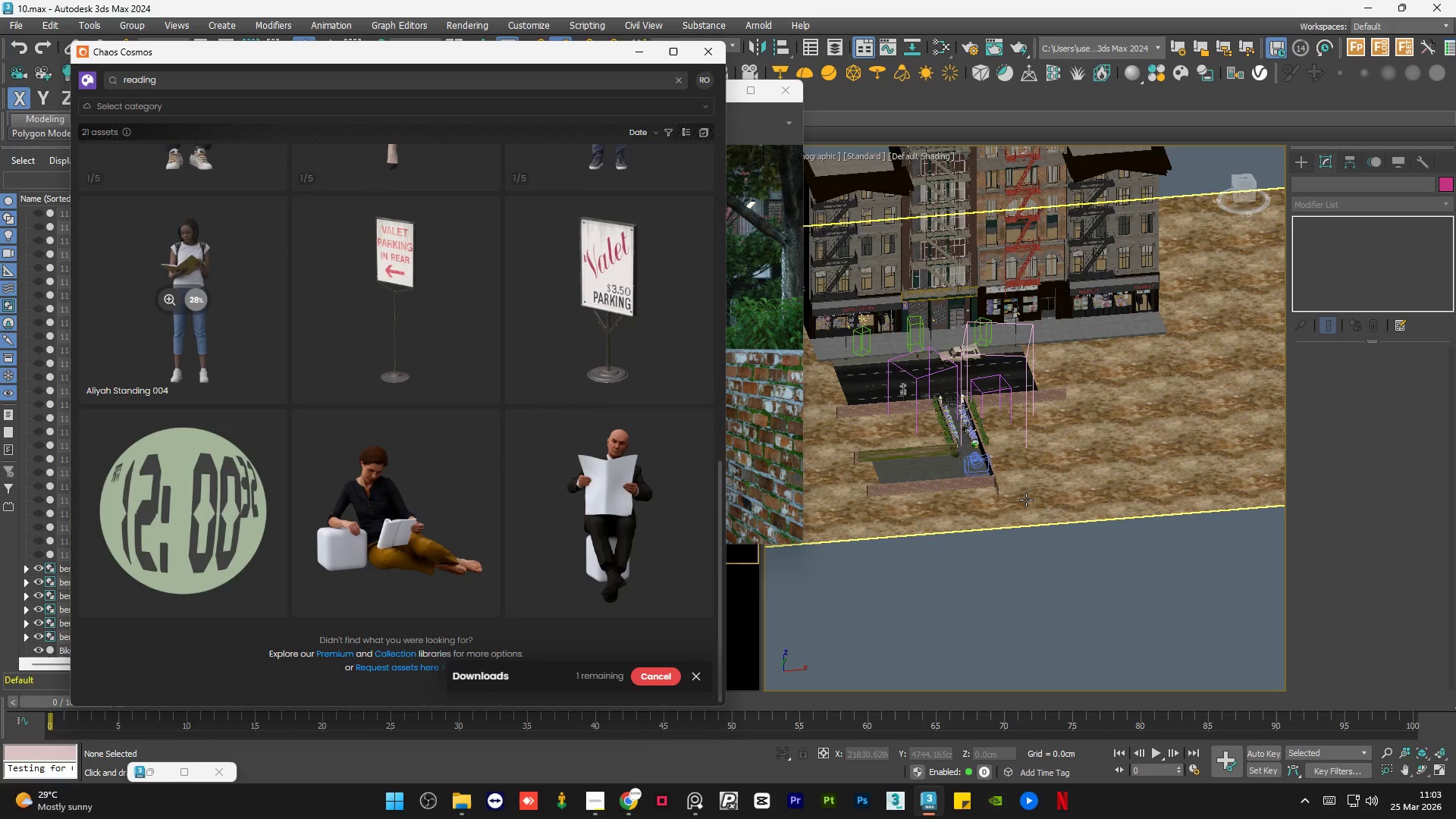 
left_click([1244, 184])
 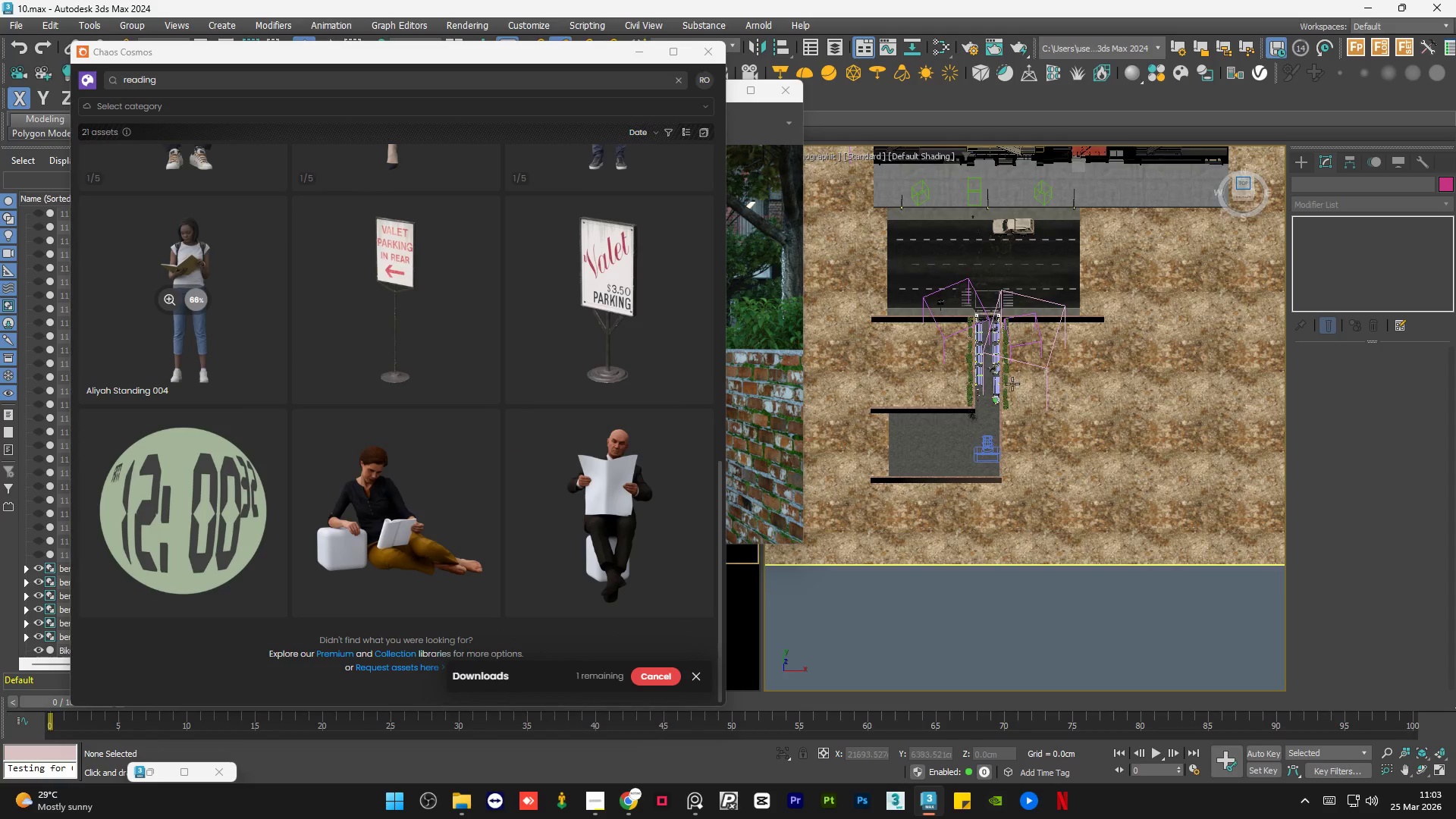 
scroll: coordinate [1020, 251], scroll_direction: up, amount: 7.0
 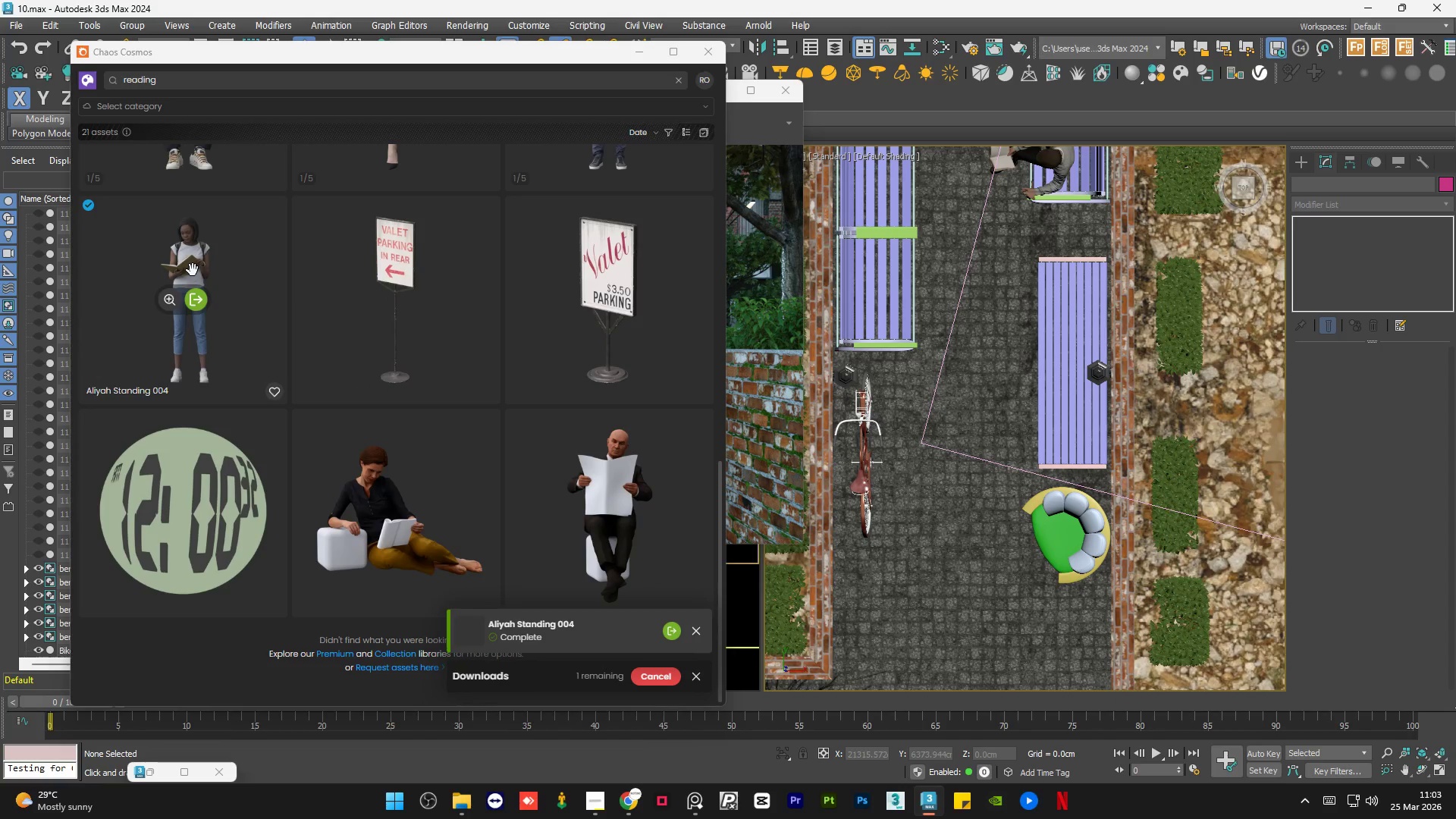 
left_click_drag(start_coordinate=[169, 256], to_coordinate=[1000, 347])
 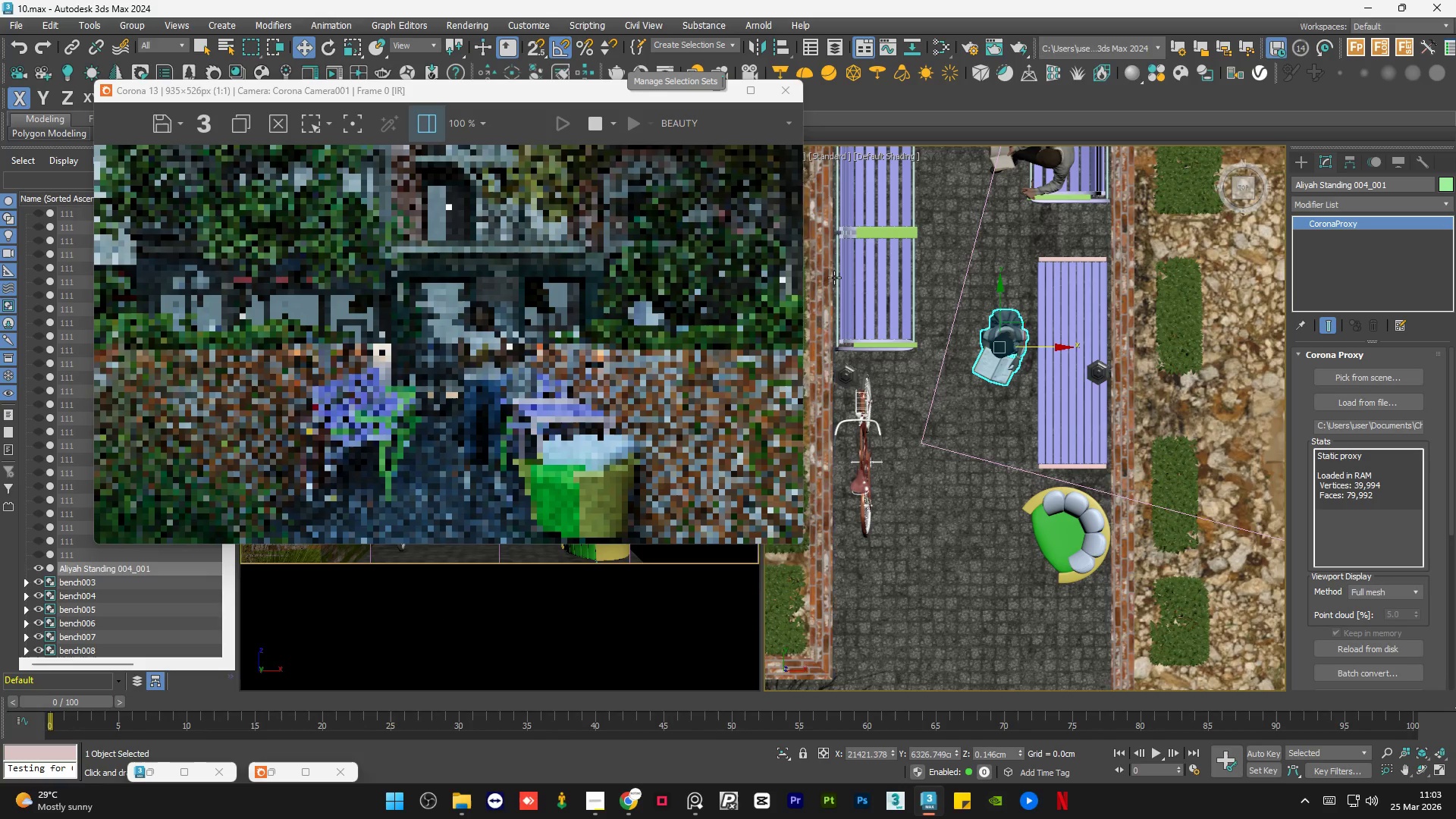 
scroll: coordinate [1010, 337], scroll_direction: up, amount: 1.0
 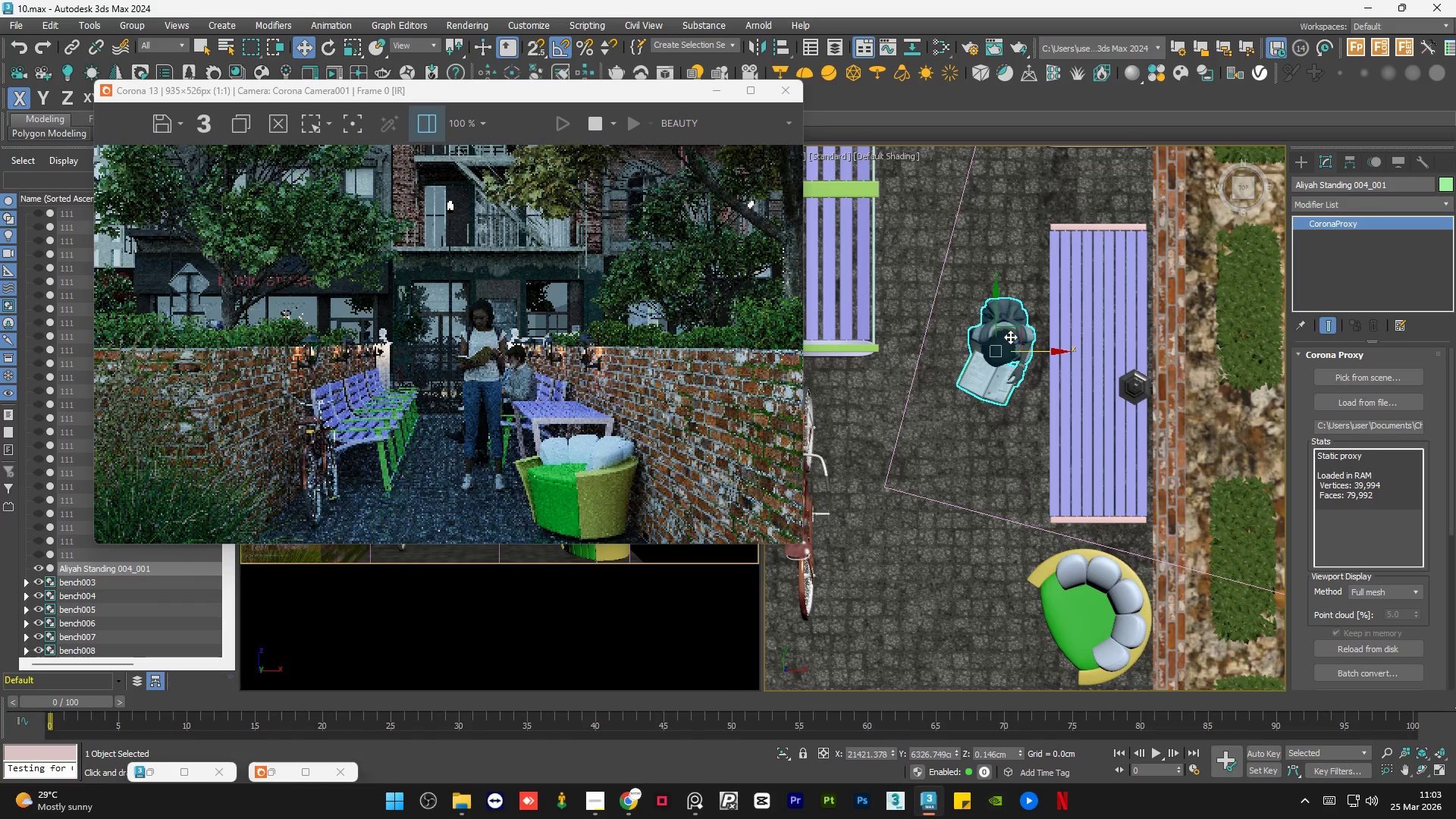 
key(E)
 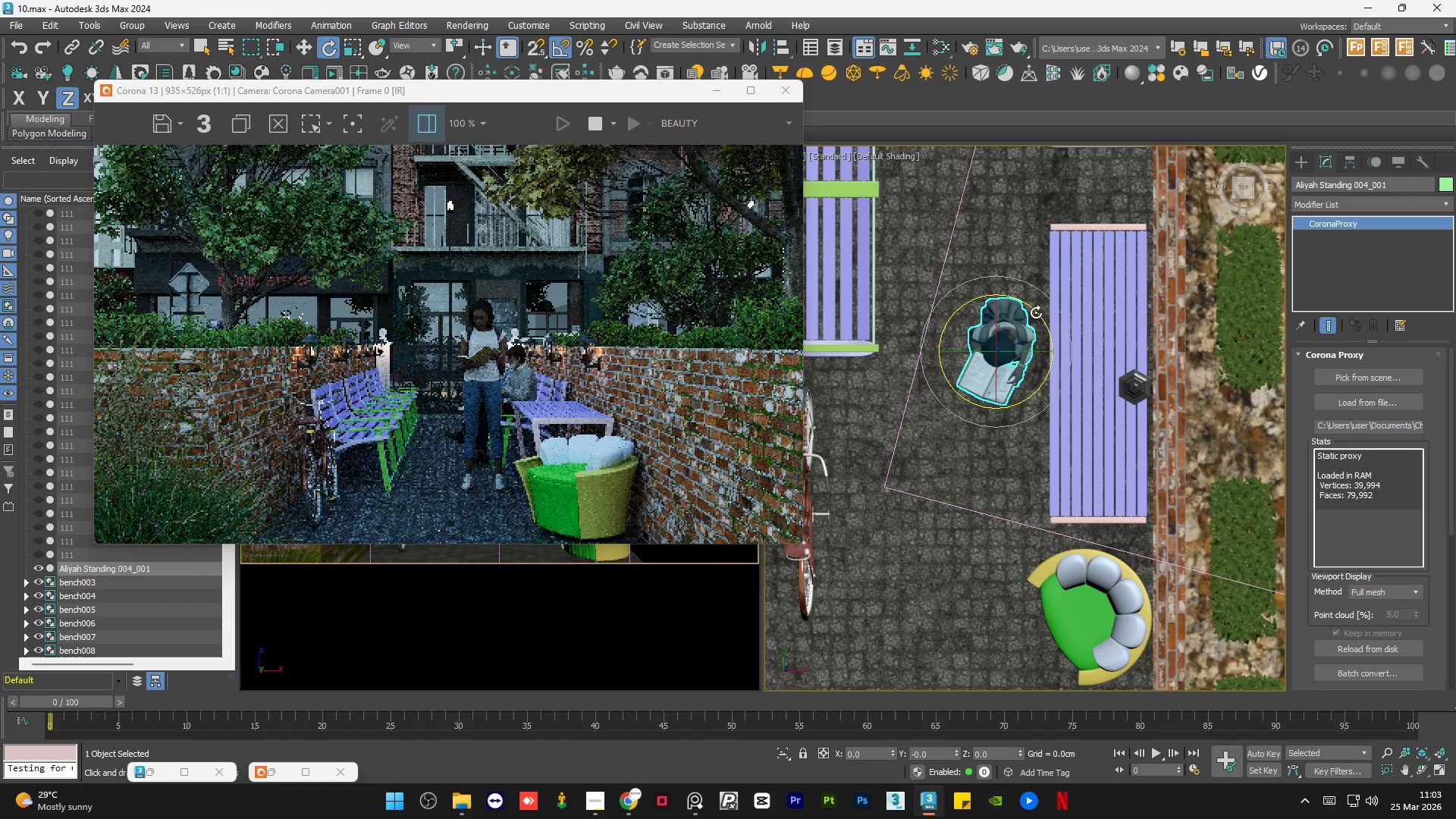 
left_click_drag(start_coordinate=[1036, 312], to_coordinate=[999, 281])
 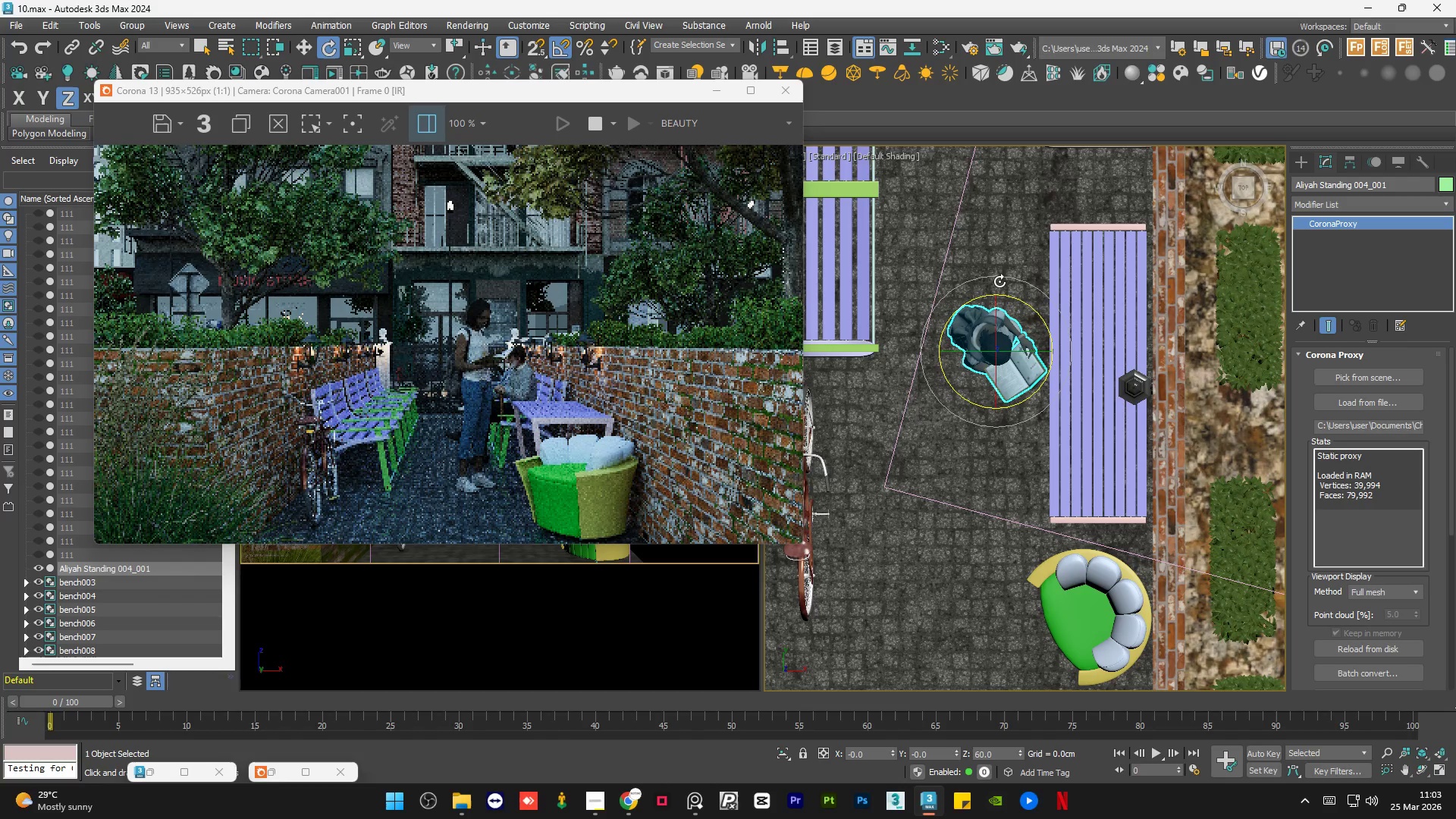 
scroll: coordinate [1031, 334], scroll_direction: down, amount: 1.0
 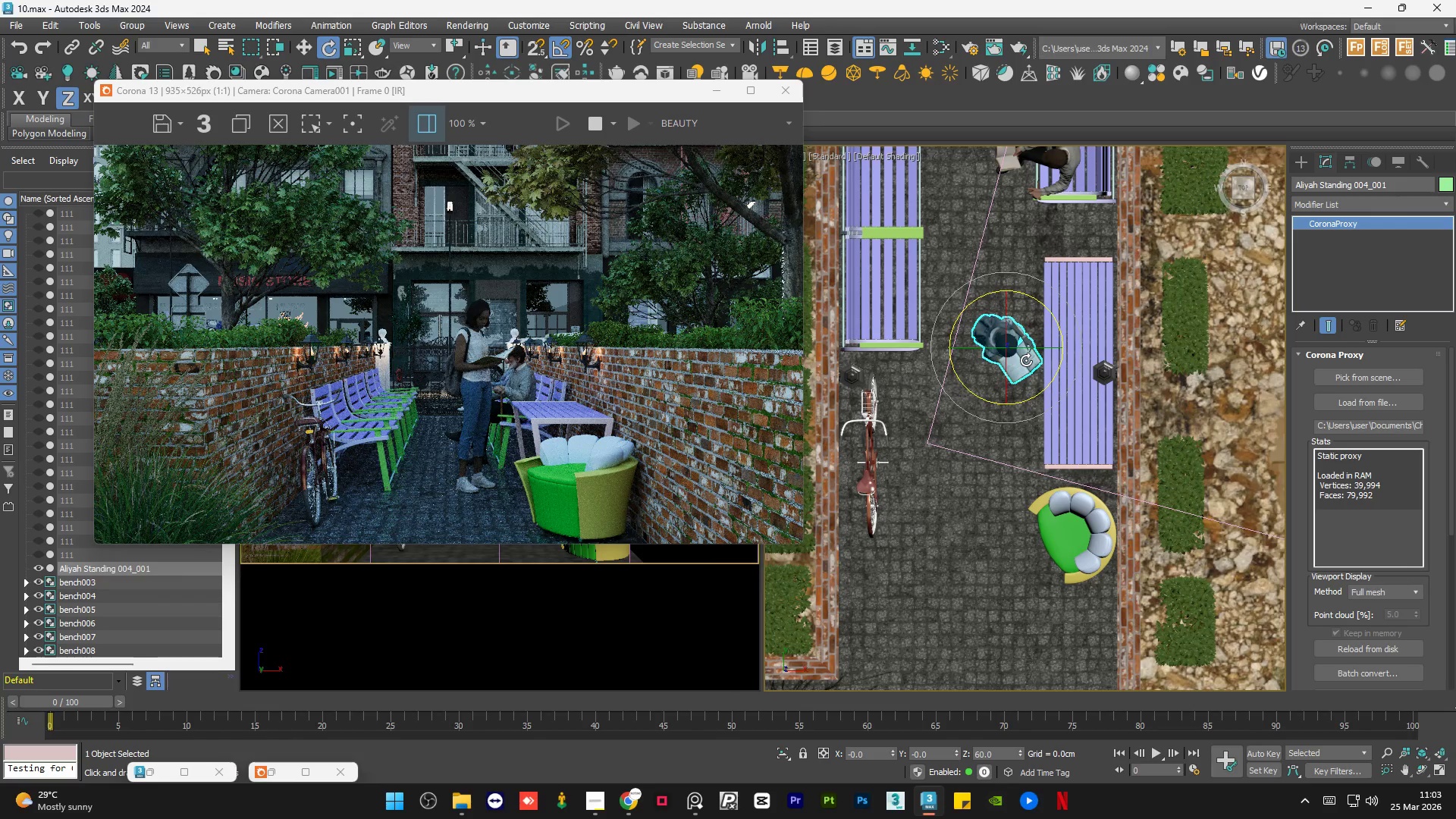 
scroll: coordinate [538, 396], scroll_direction: up, amount: 1.0
 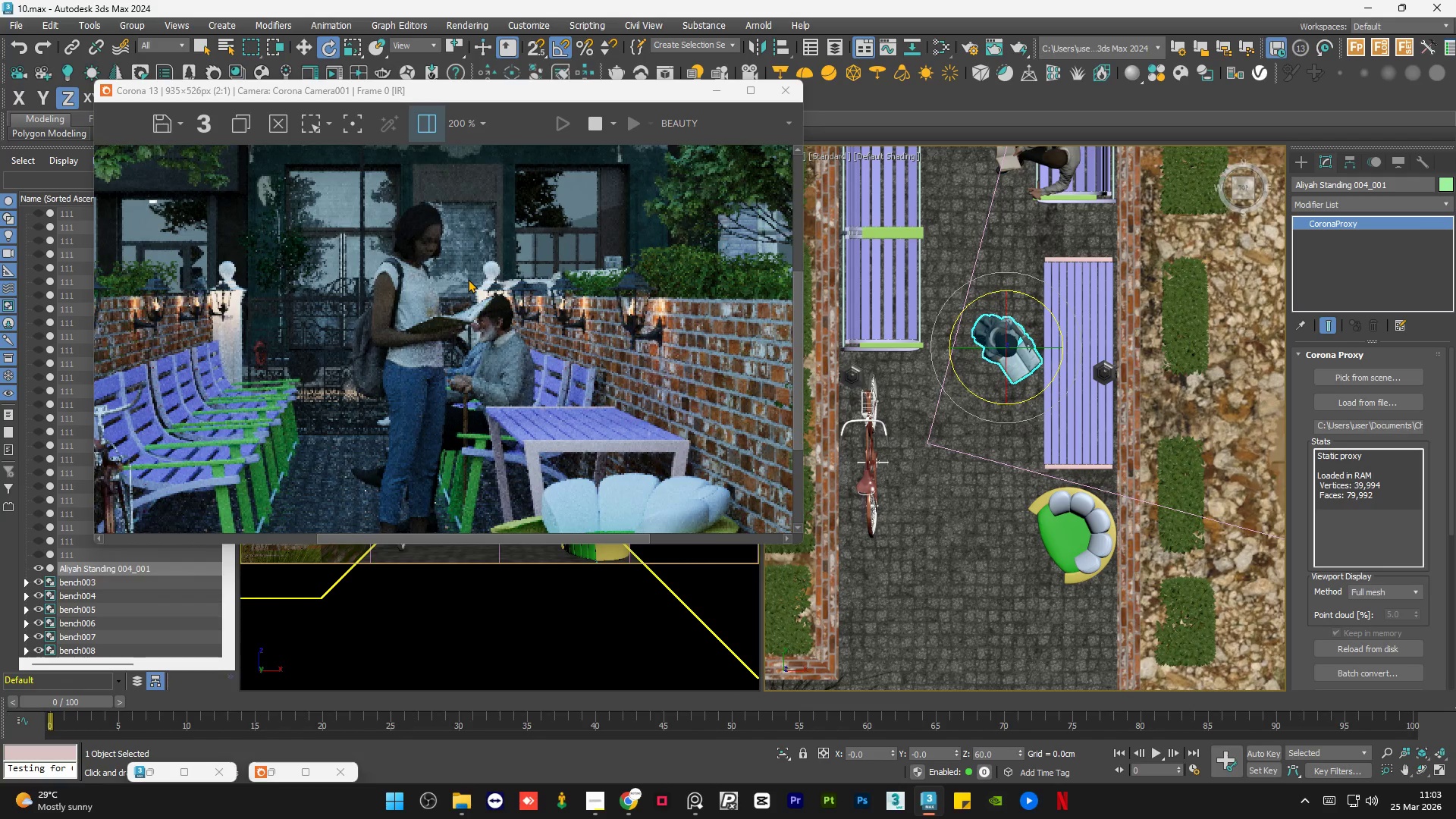 
scroll: coordinate [468, 279], scroll_direction: down, amount: 1.0
 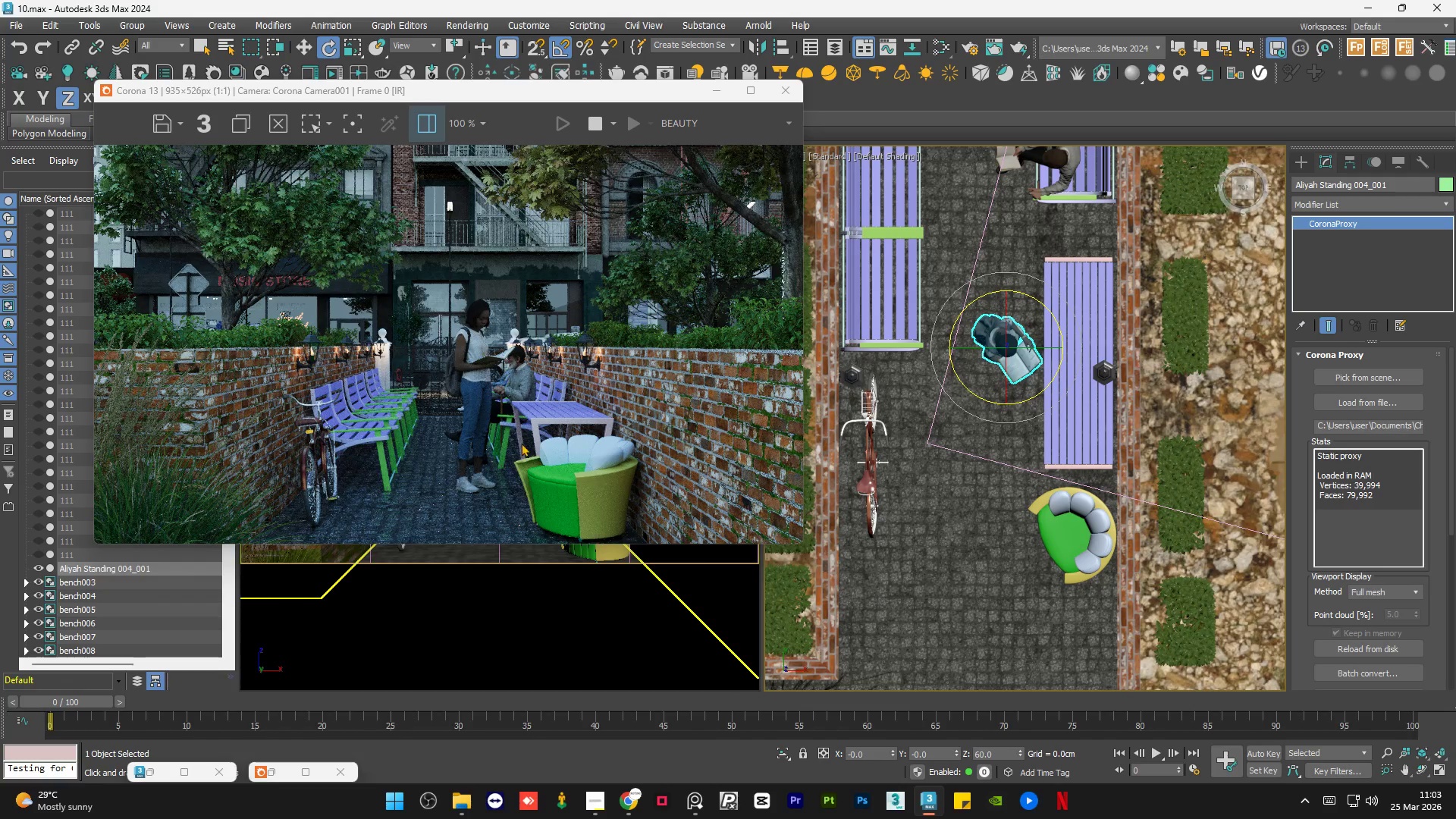 
scroll: coordinate [539, 501], scroll_direction: up, amount: 1.0
 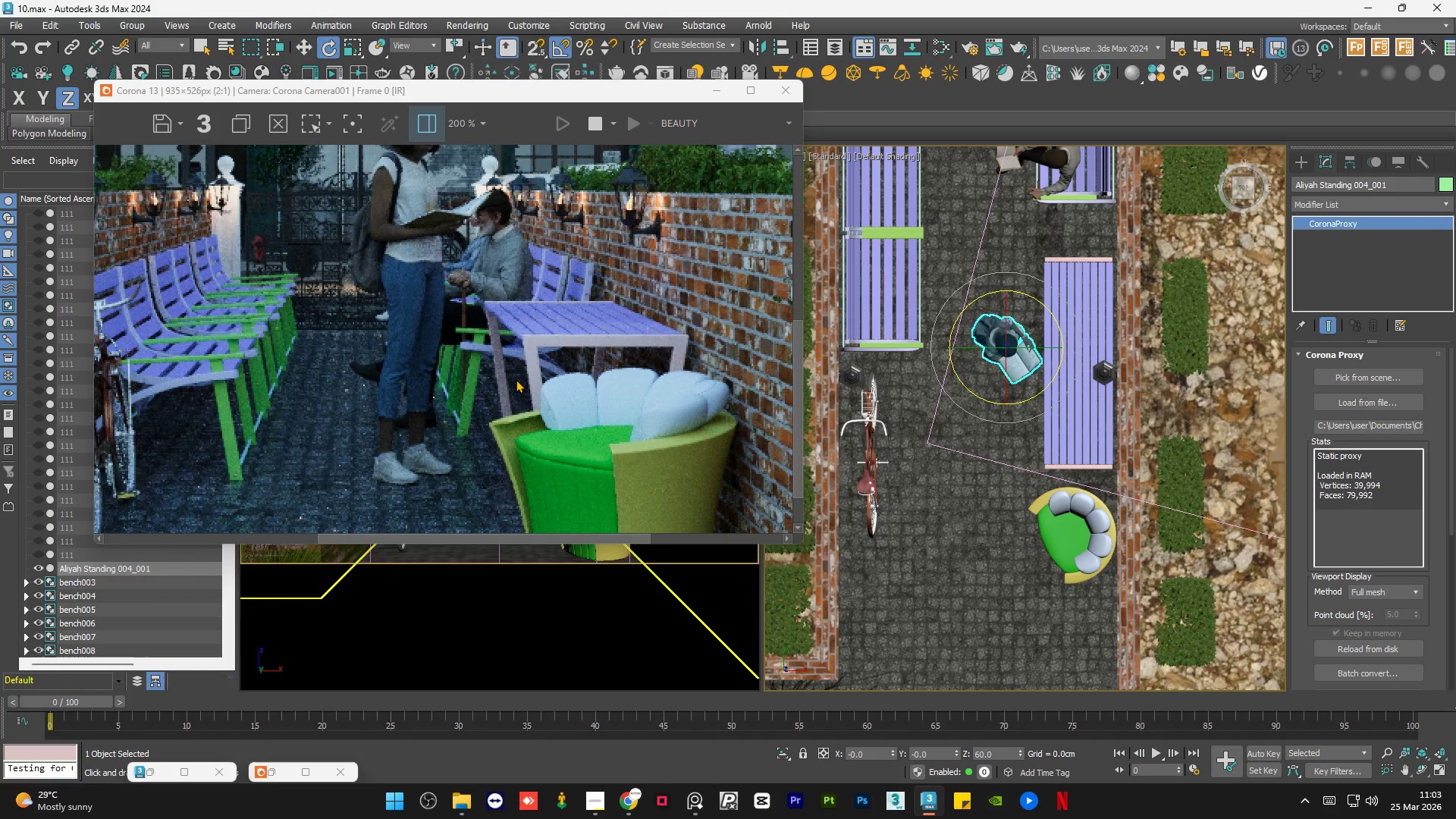 
scroll: coordinate [516, 379], scroll_direction: down, amount: 1.0
 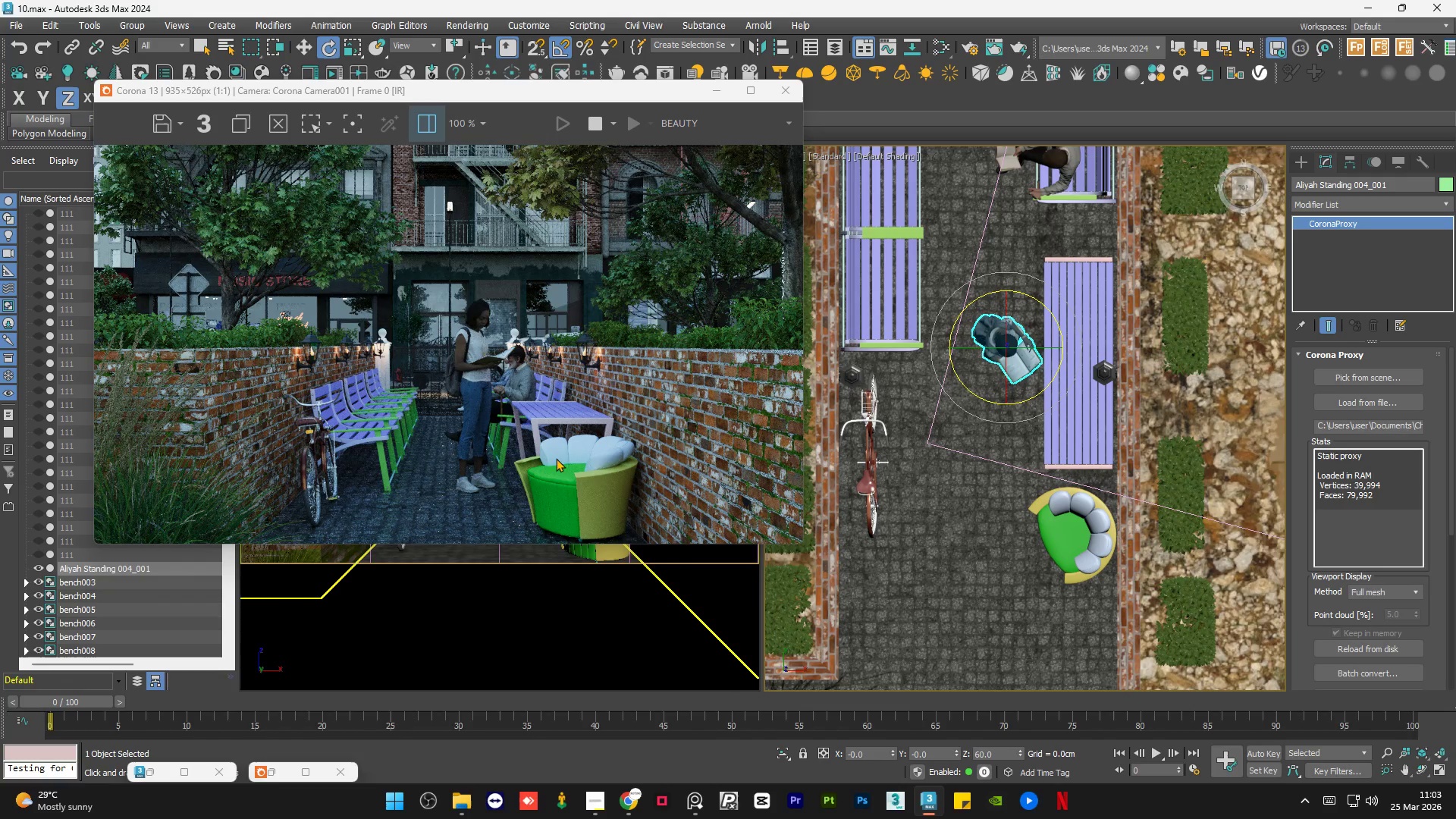 
scroll: coordinate [563, 497], scroll_direction: up, amount: 1.0
 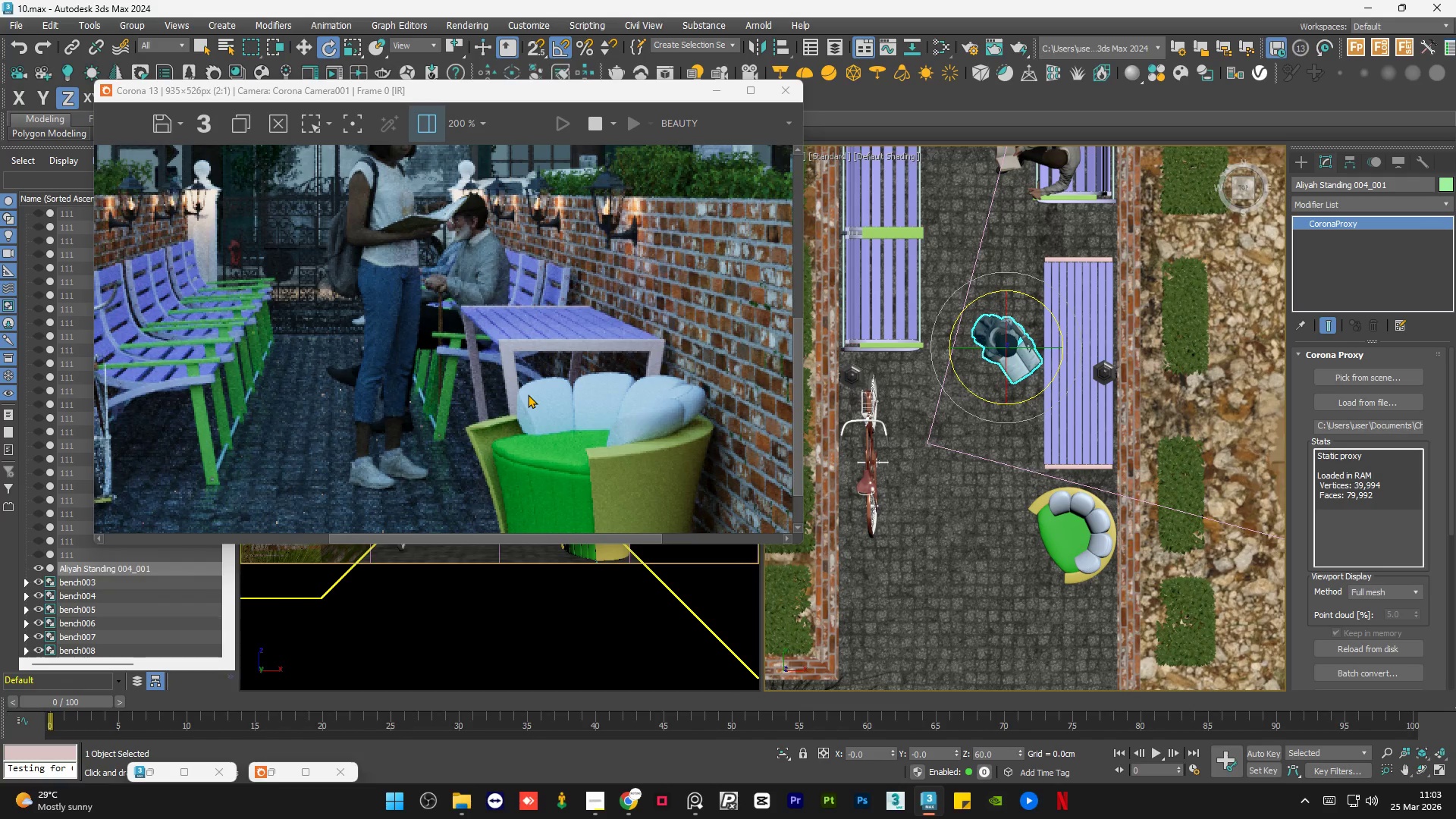 
scroll: coordinate [528, 394], scroll_direction: down, amount: 1.0
 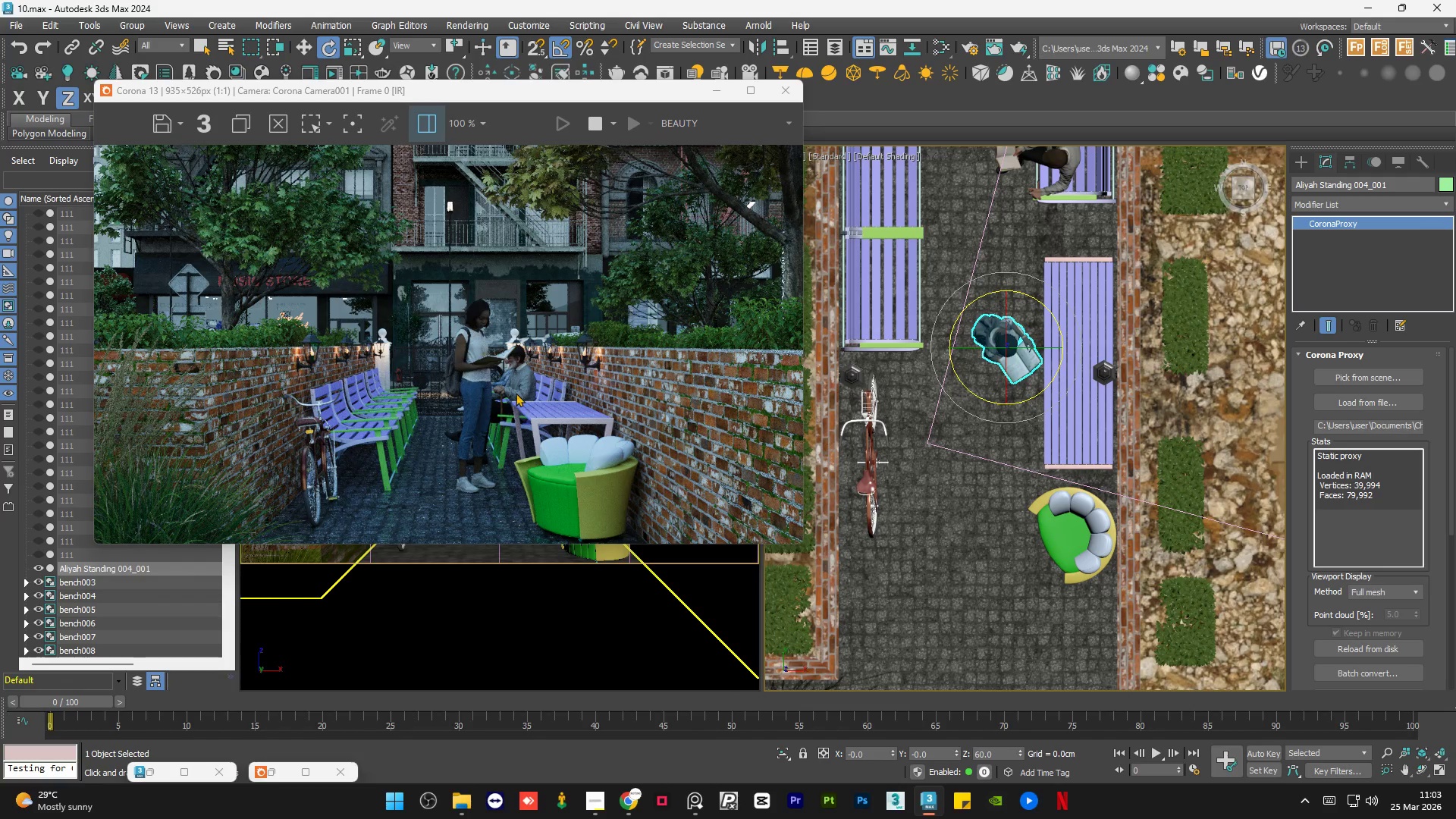 
scroll: coordinate [461, 381], scroll_direction: up, amount: 1.0
 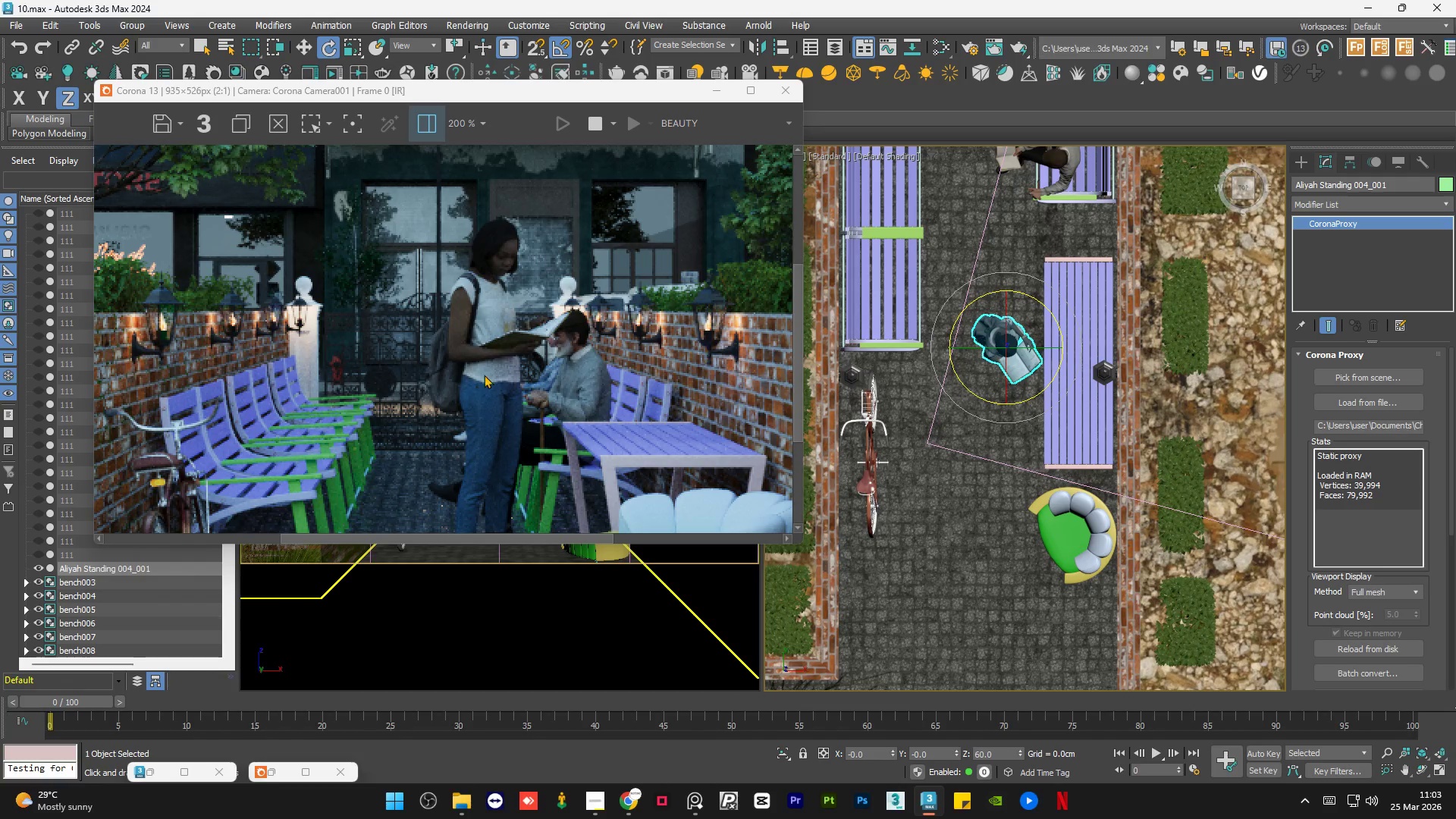 
scroll: coordinate [475, 324], scroll_direction: down, amount: 1.0
 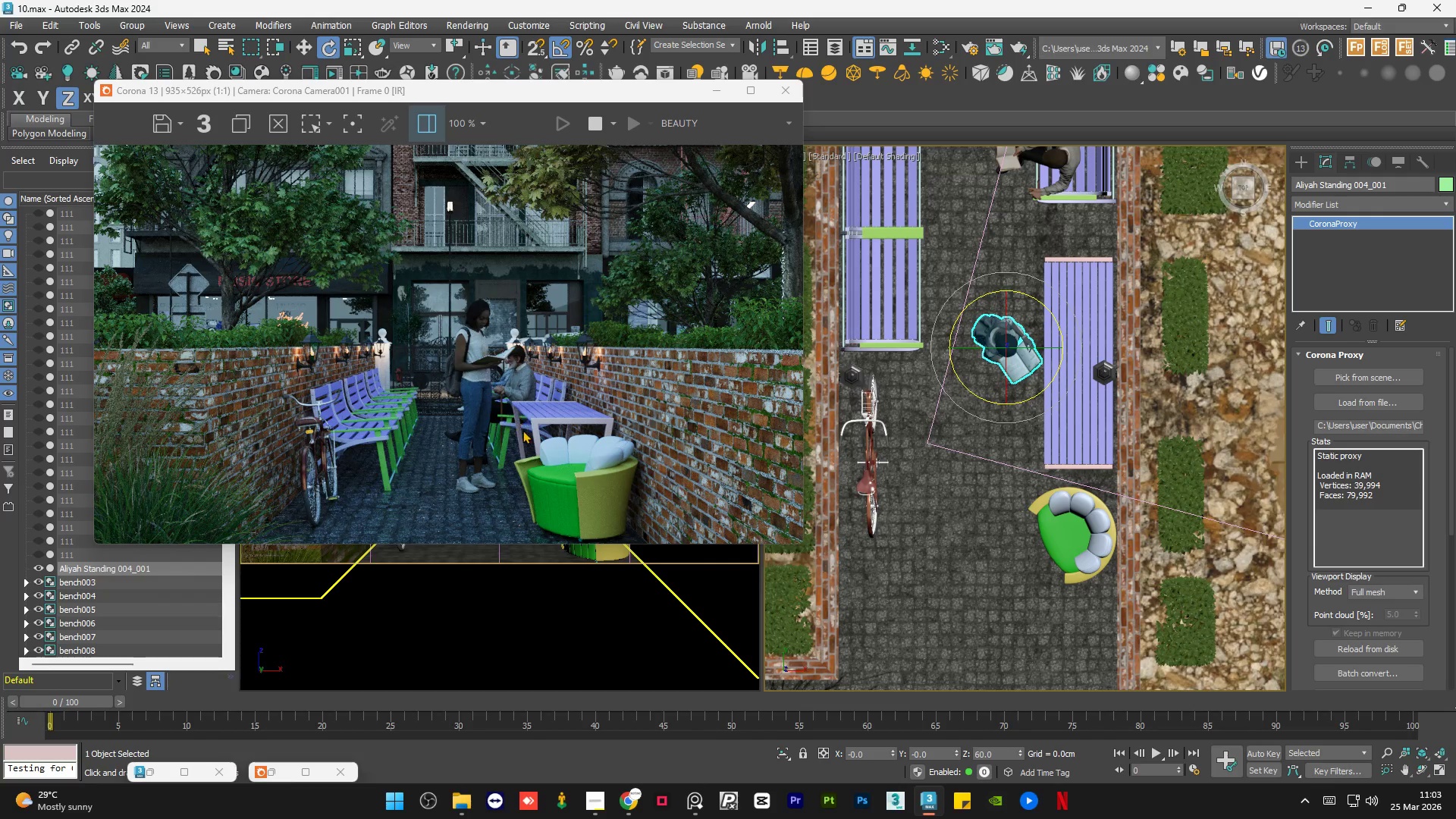 
scroll: coordinate [521, 432], scroll_direction: up, amount: 1.0
 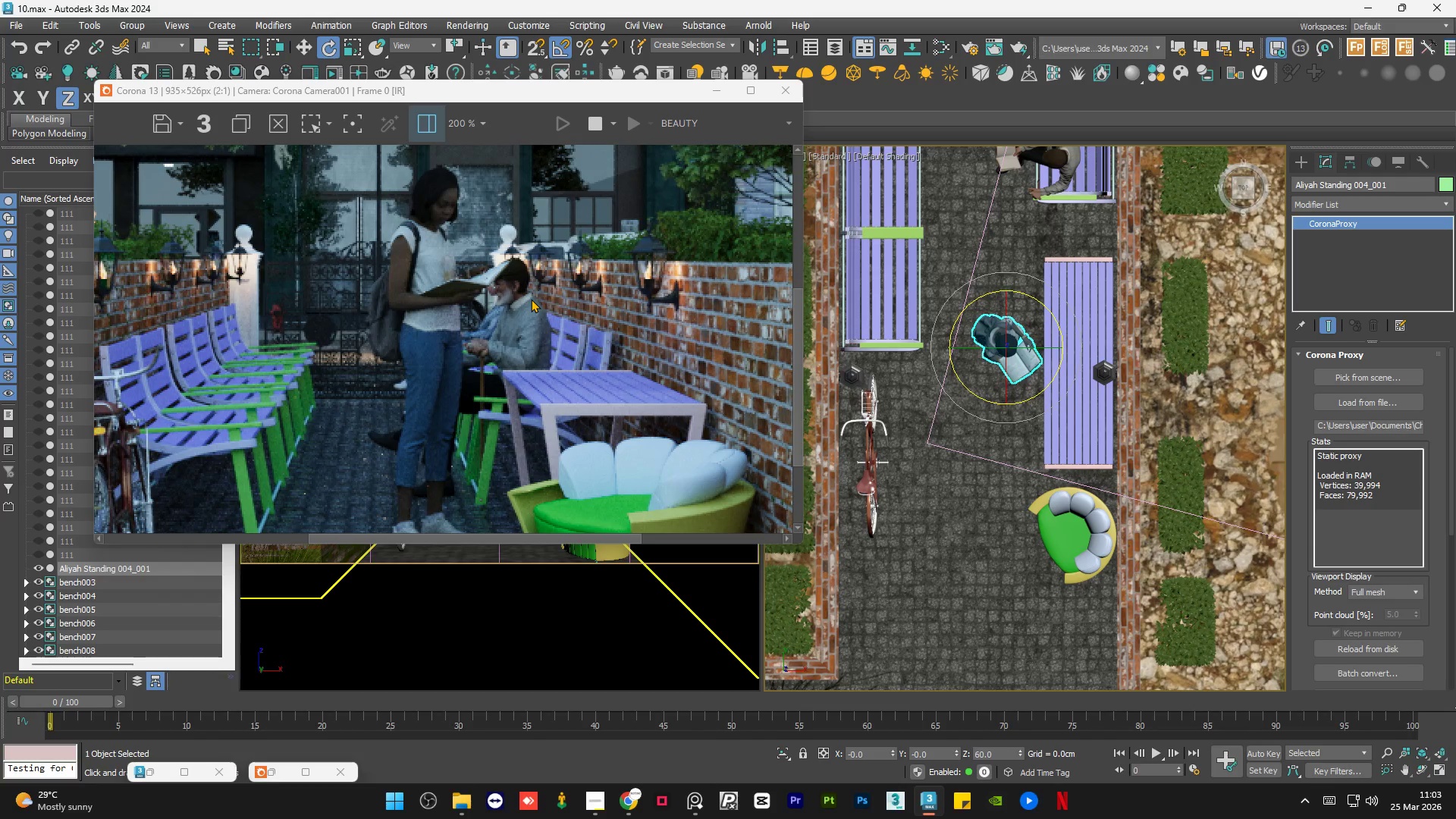 
scroll: coordinate [531, 298], scroll_direction: down, amount: 1.0
 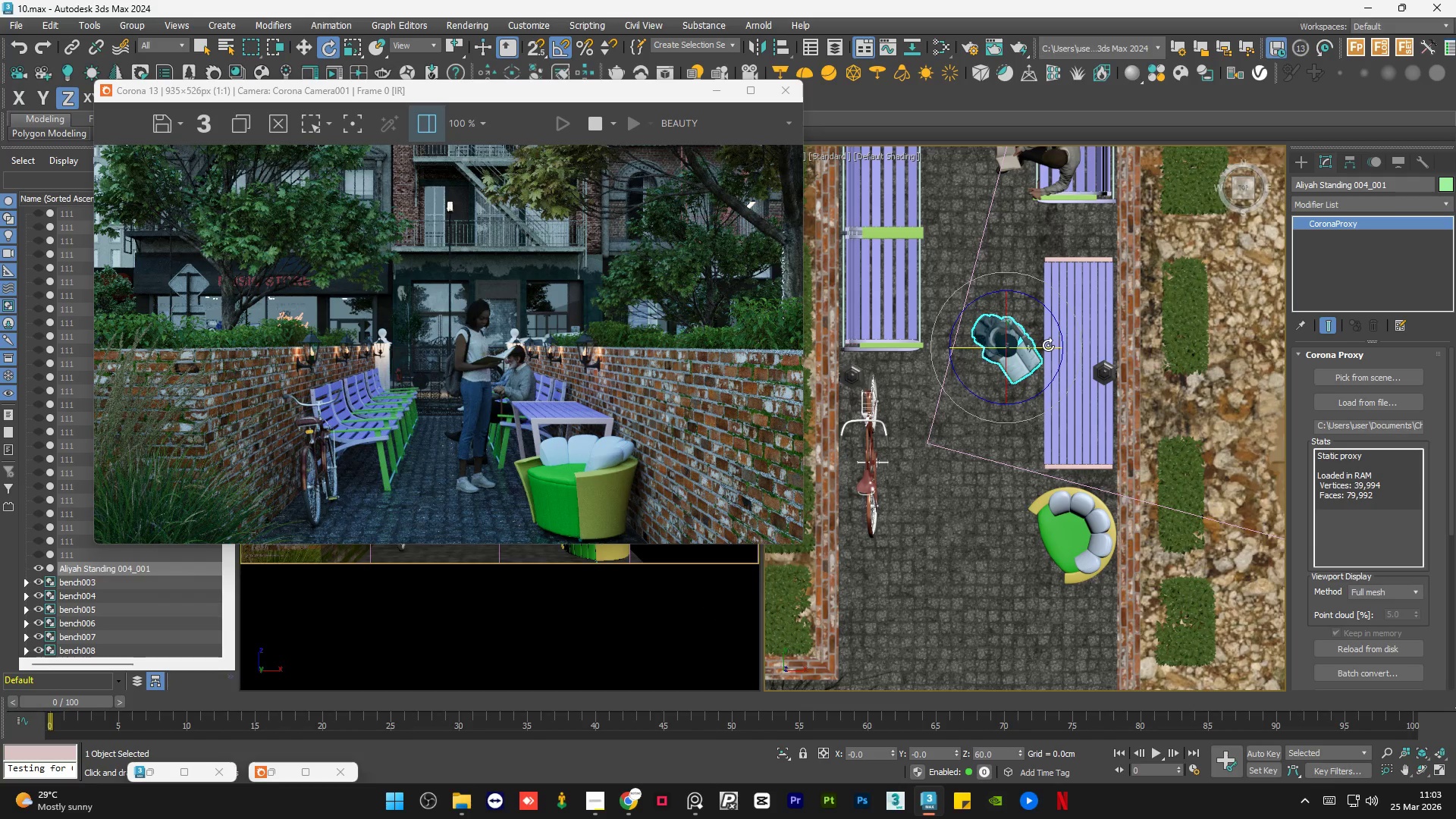 
key(W)
 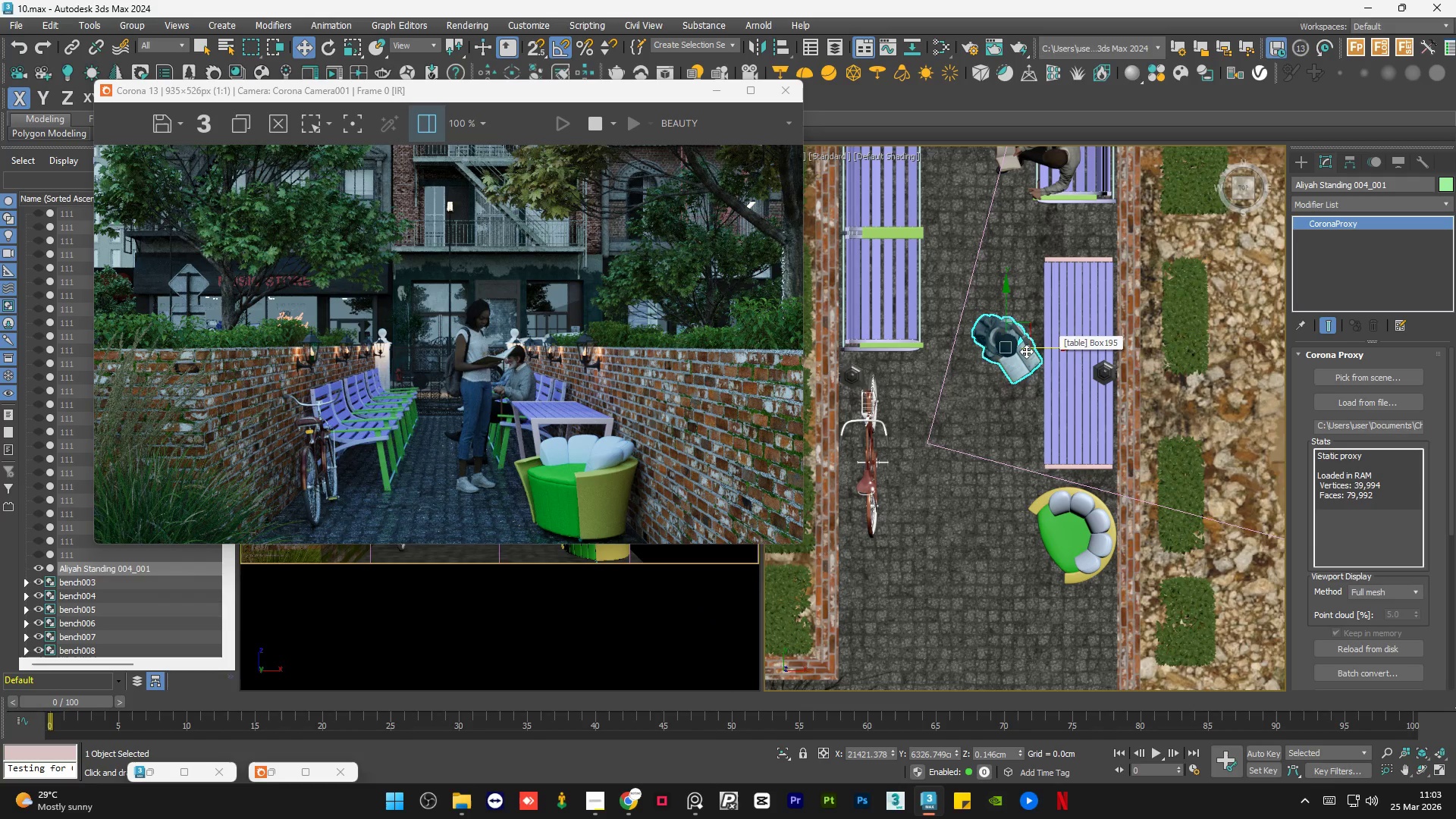 
hold_key(key=AltLeft, duration=1.03)
 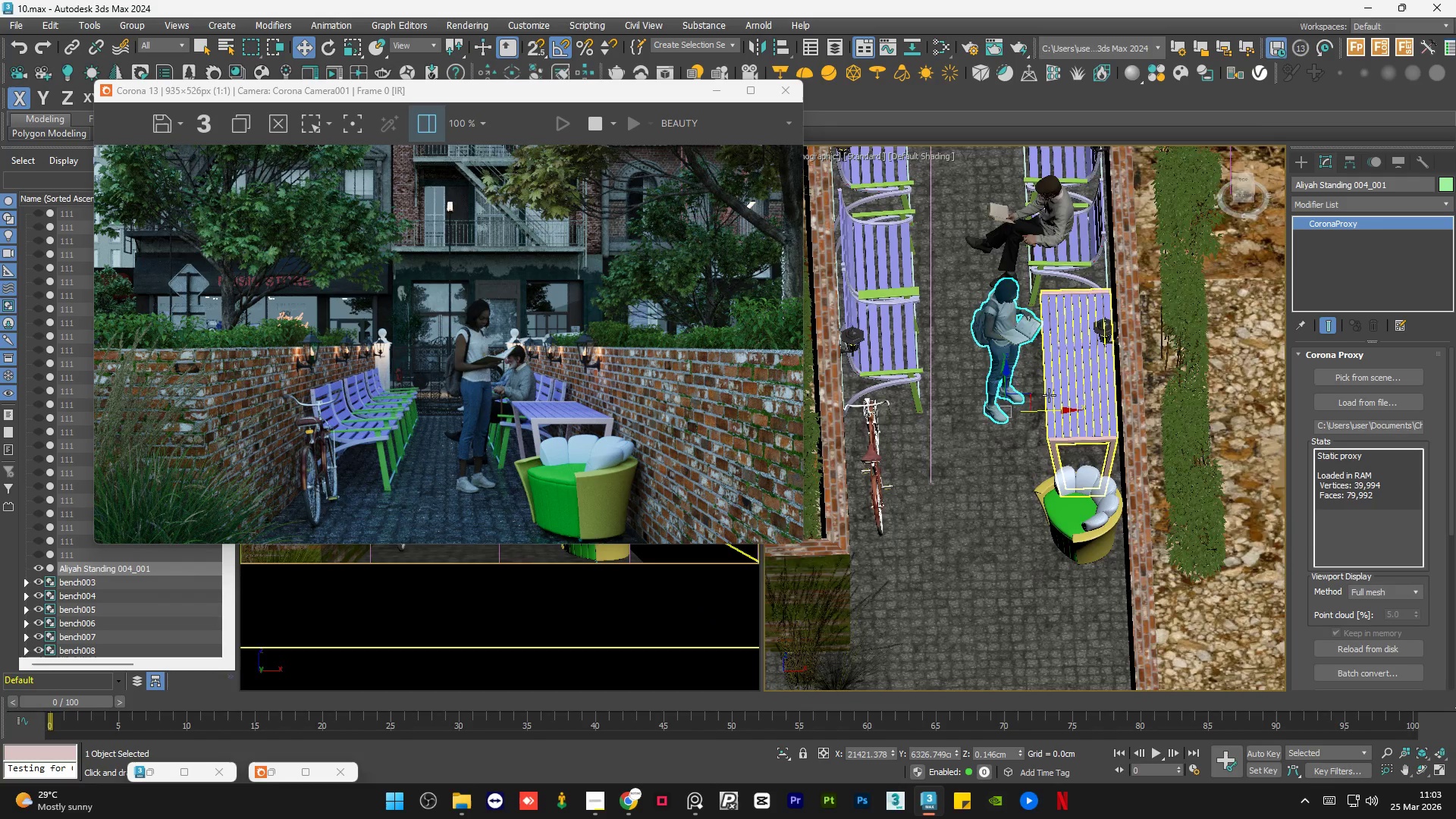 
scroll: coordinate [1045, 399], scroll_direction: up, amount: 2.0
 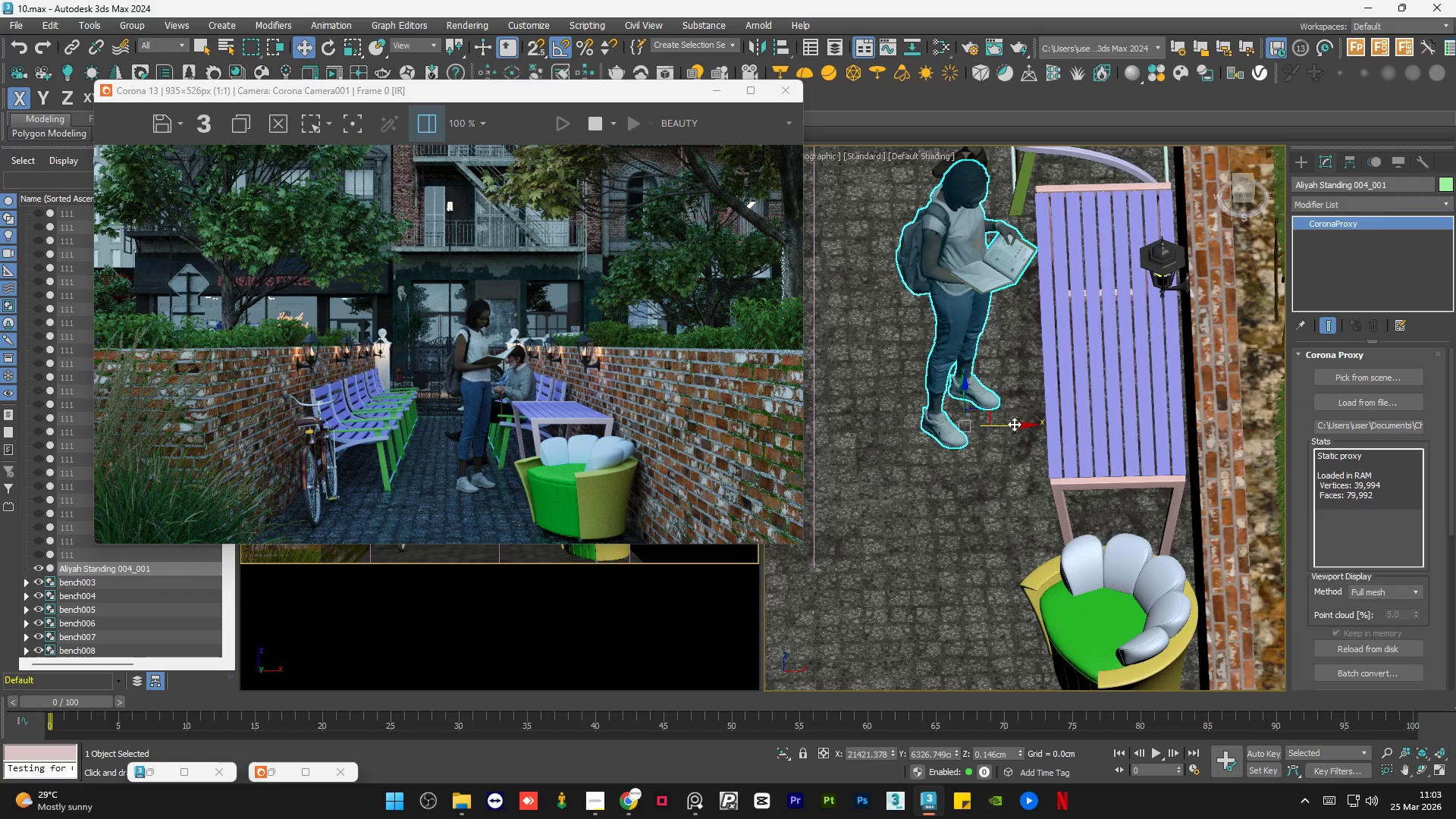 
left_click_drag(start_coordinate=[1014, 424], to_coordinate=[1072, 428])
 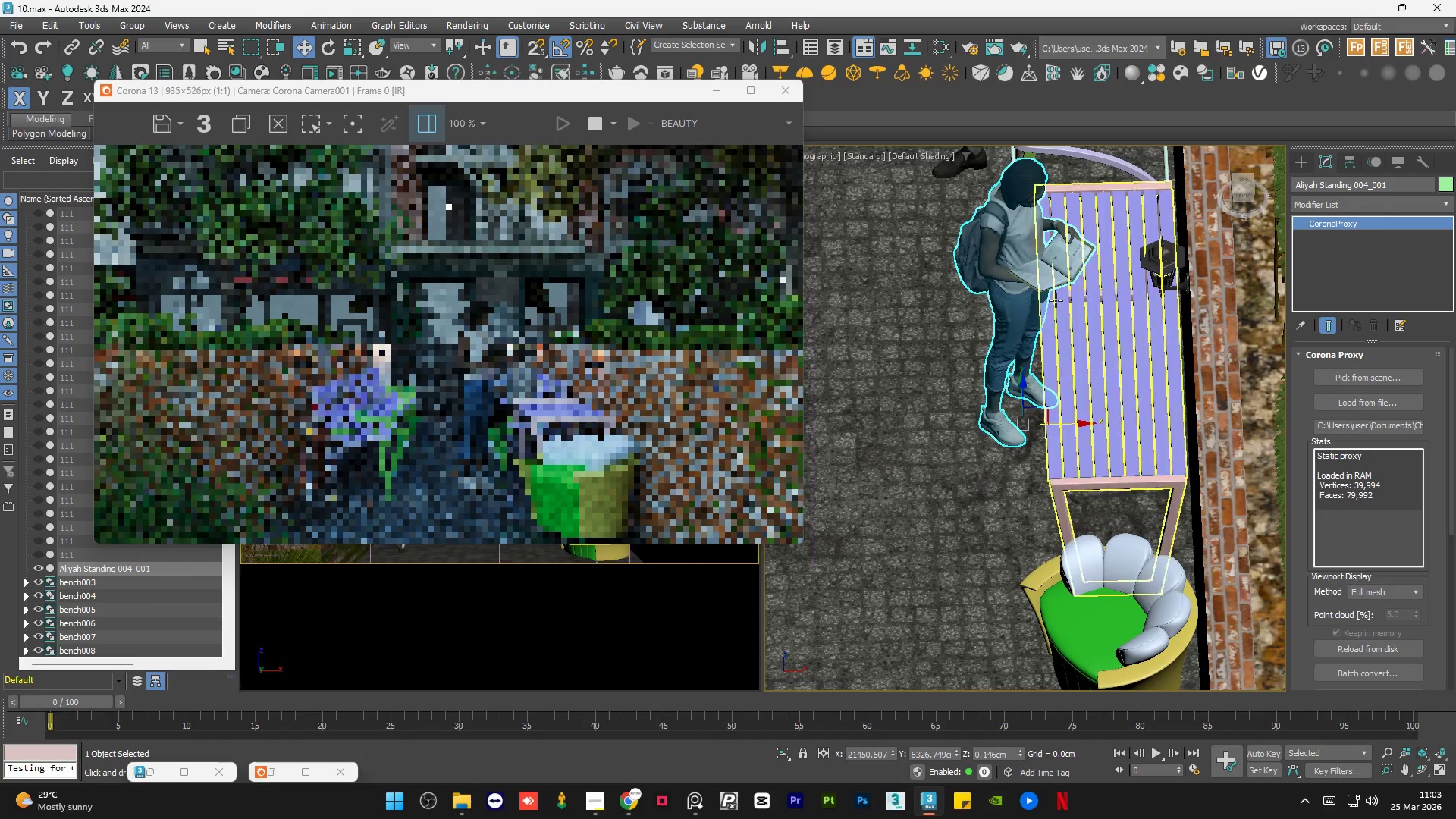 
hold_key(key=AltLeft, duration=1.25)
scroll: coordinate [1037, 310], scroll_direction: up, amount: 2.0
 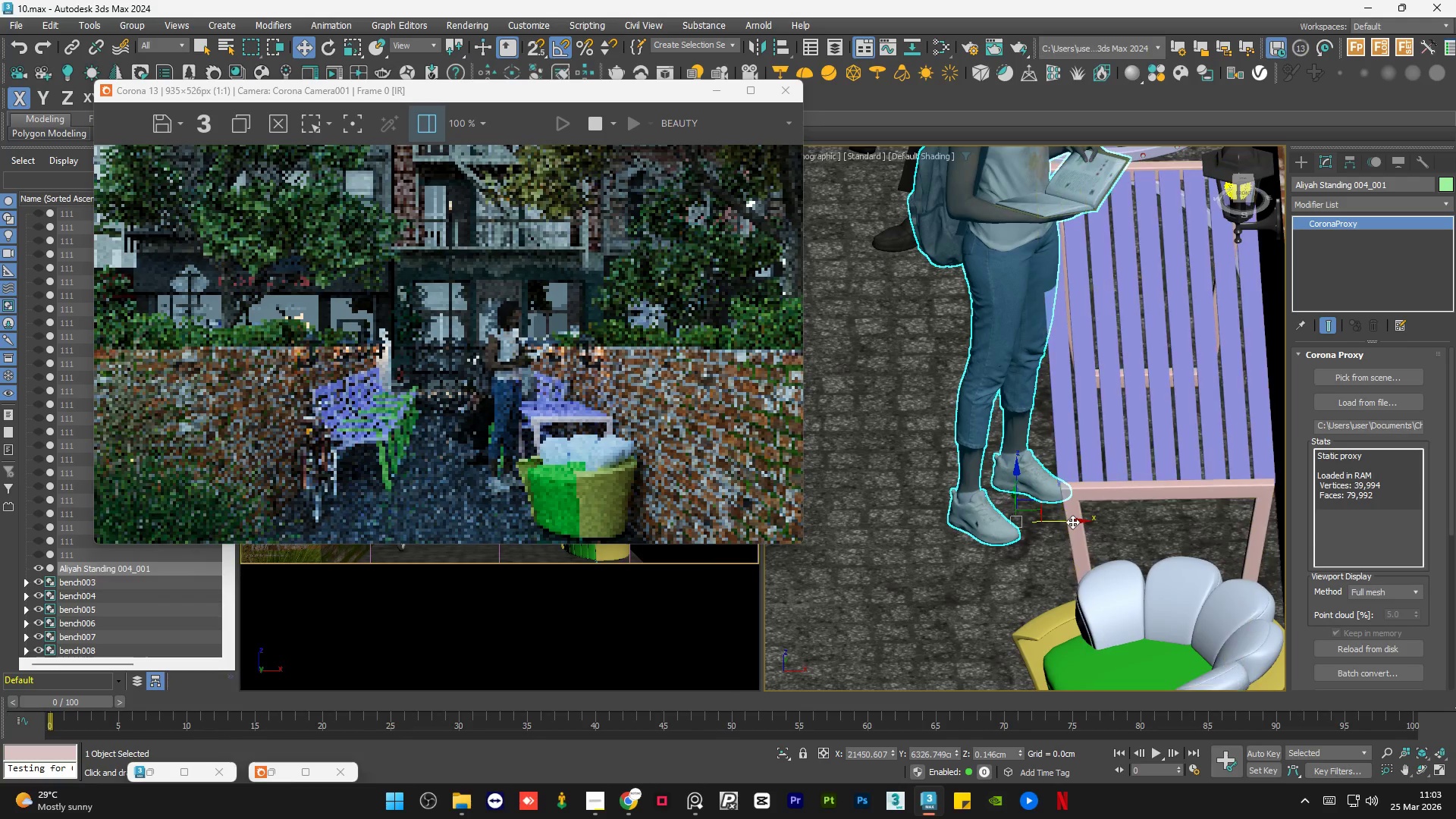 
left_click_drag(start_coordinate=[1072, 522], to_coordinate=[1056, 522])
 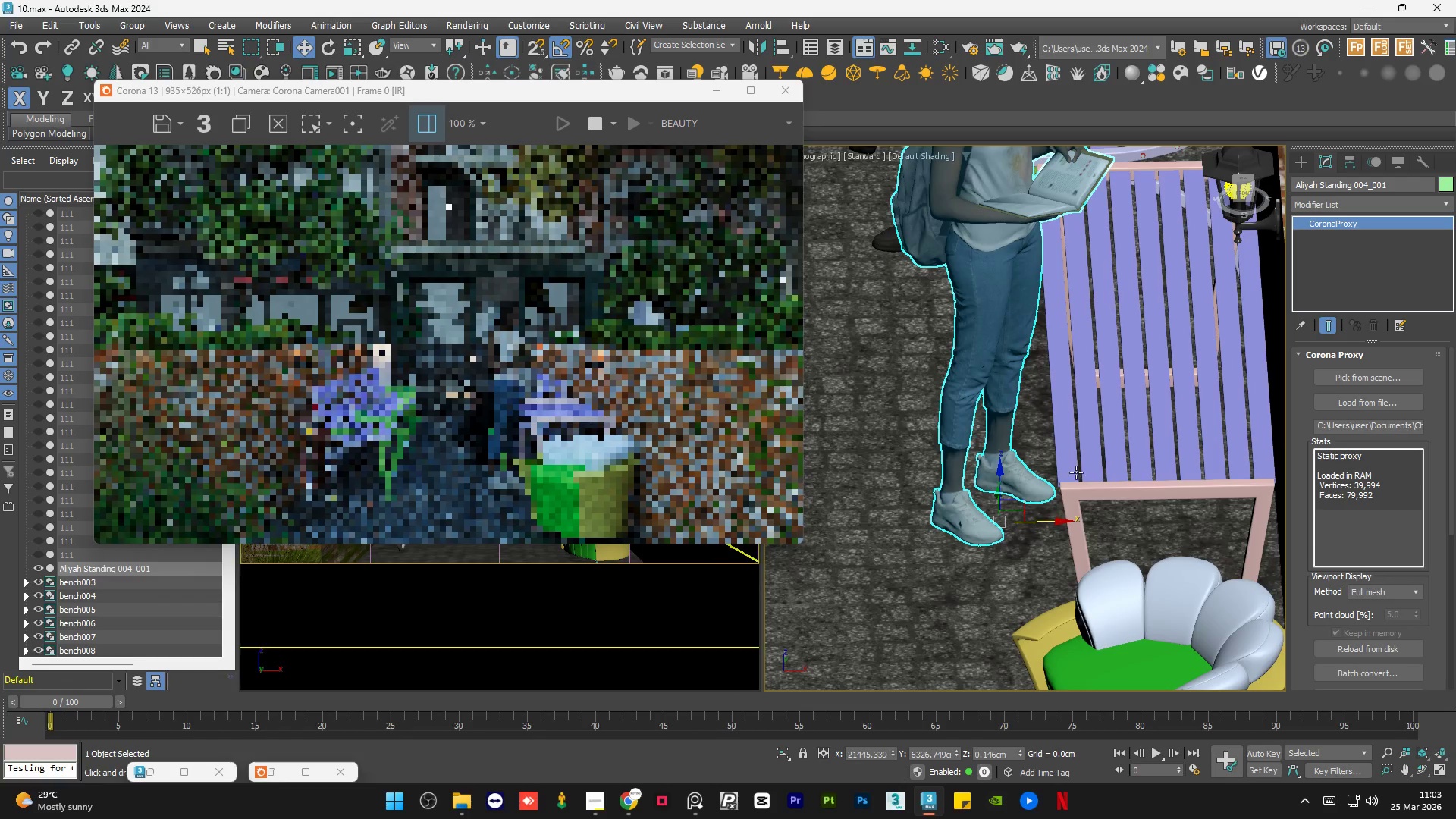 
hold_key(key=AltLeft, duration=0.75)
 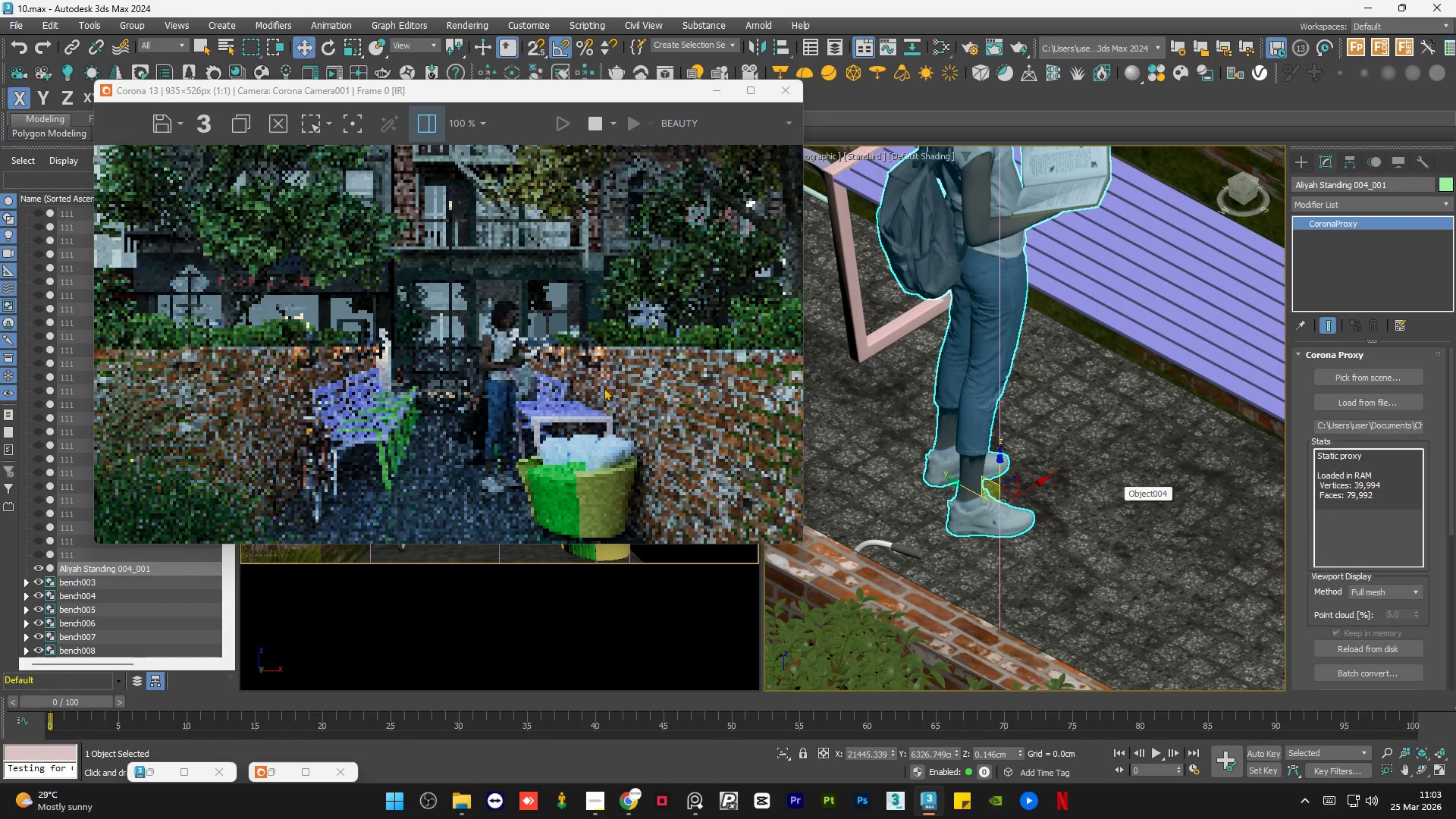 
scroll: coordinate [543, 381], scroll_direction: up, amount: 1.0
 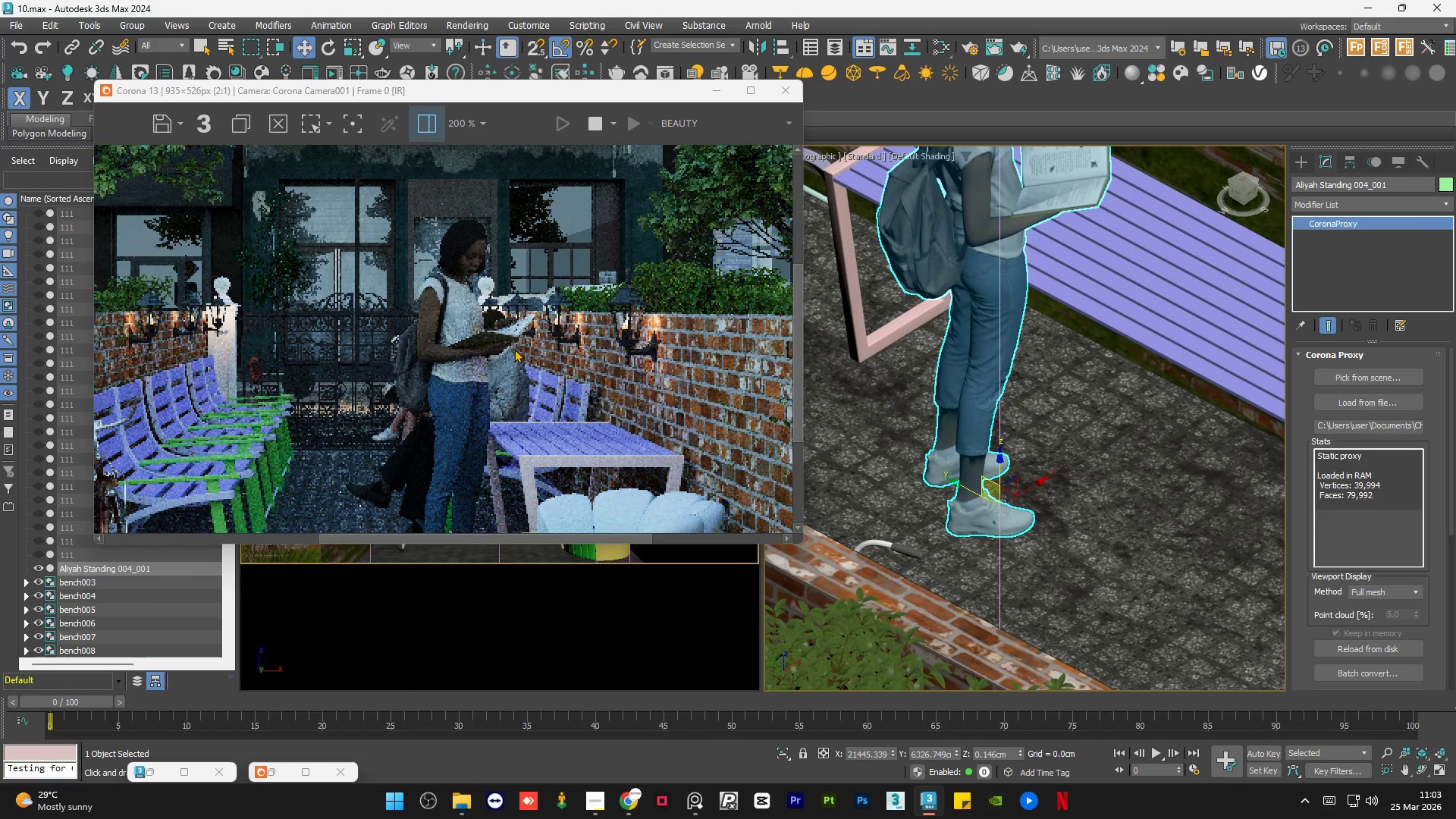 
scroll: coordinate [514, 349], scroll_direction: down, amount: 2.0
 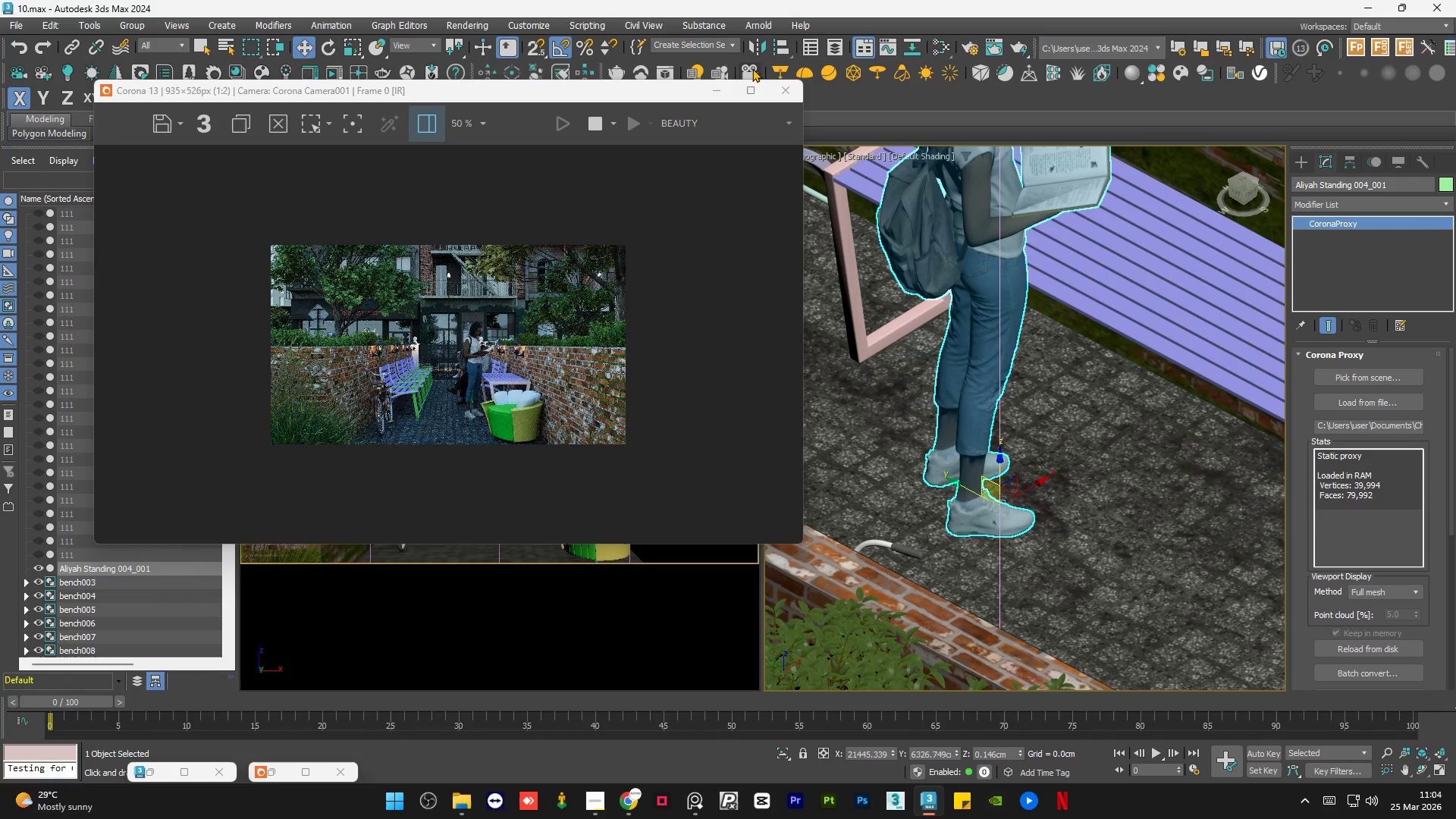 
left_click([747, 94])
 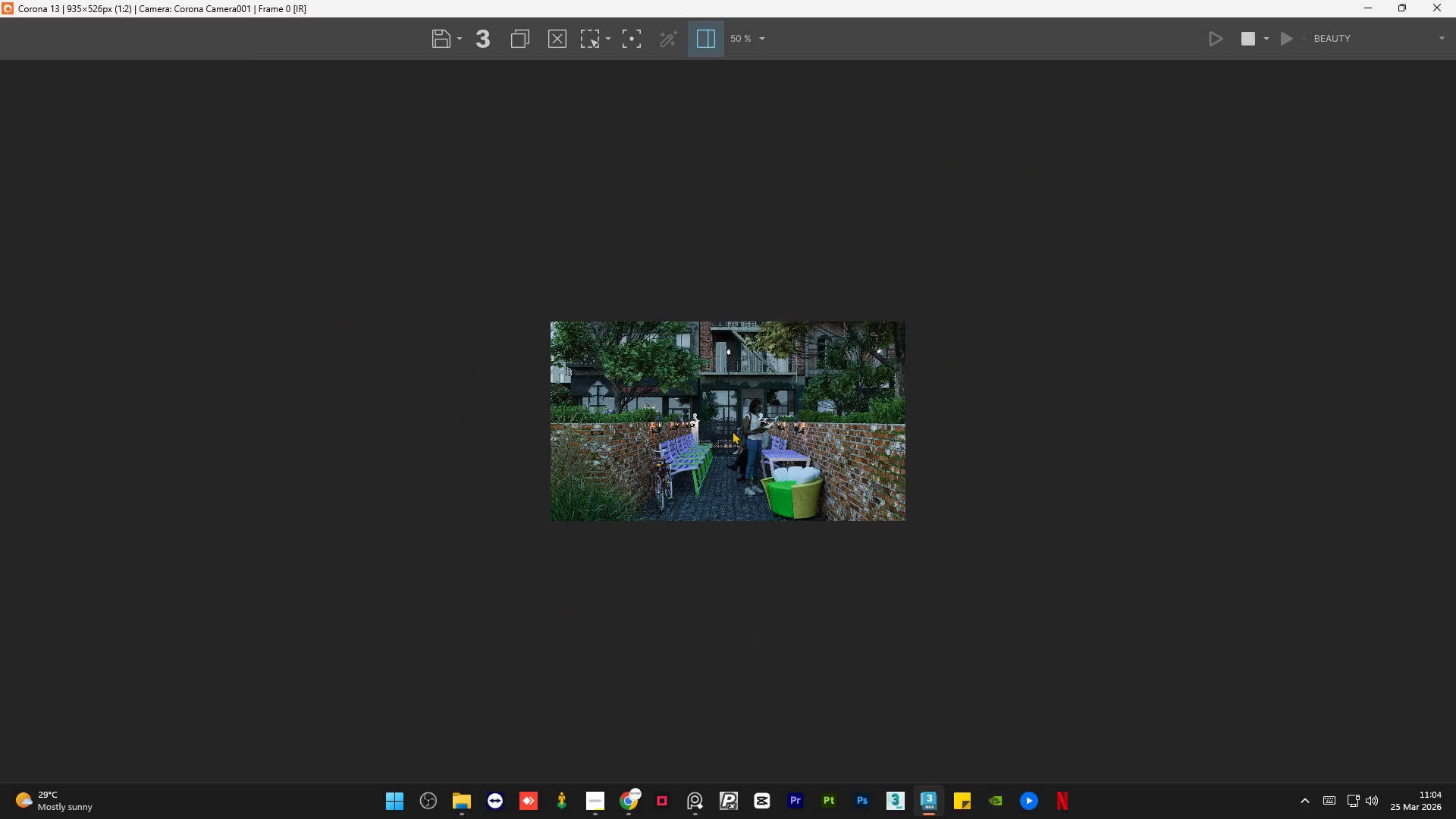 
scroll: coordinate [748, 460], scroll_direction: up, amount: 2.0
 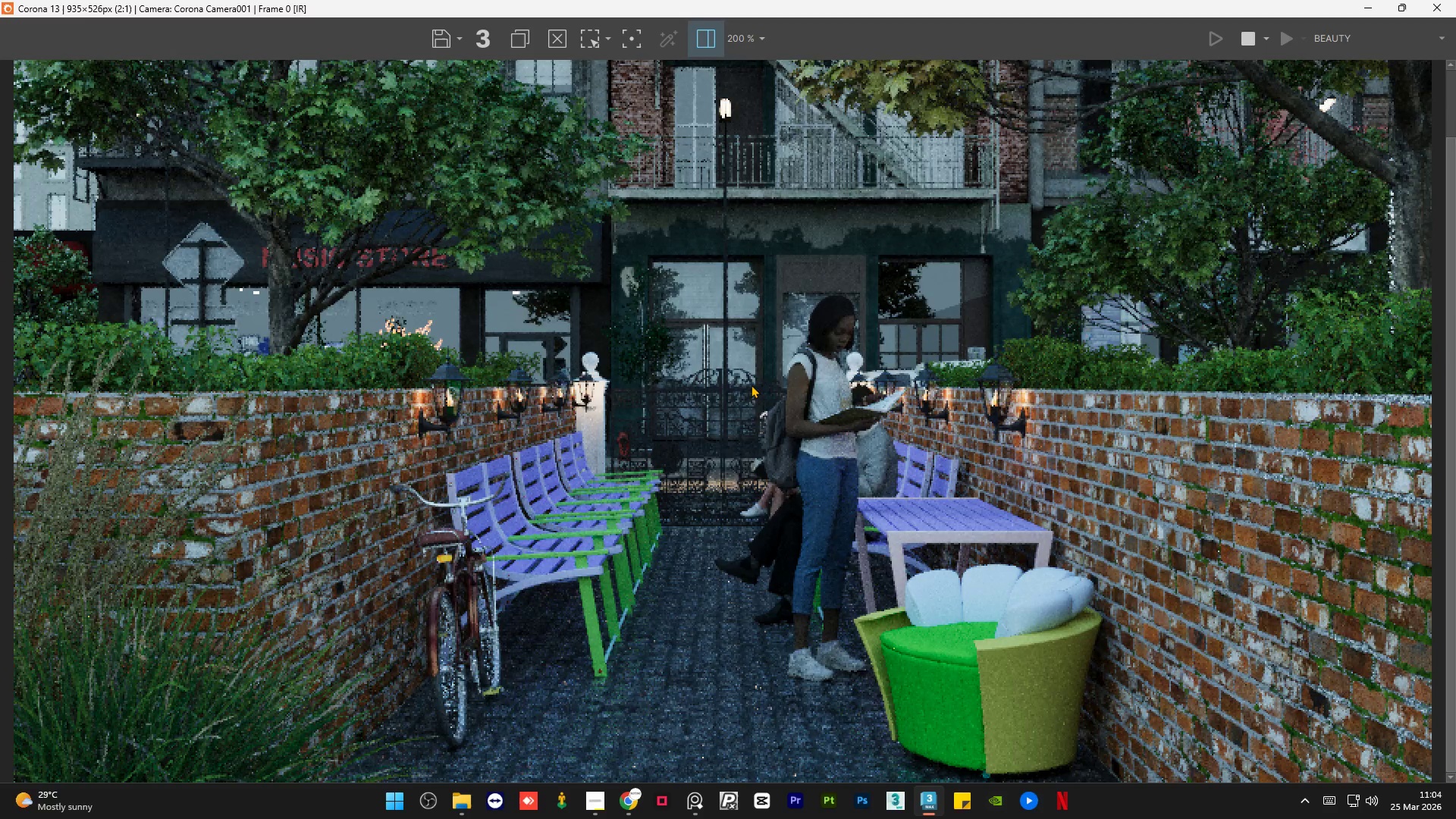 
scroll: coordinate [748, 335], scroll_direction: none, amount: 0.0
 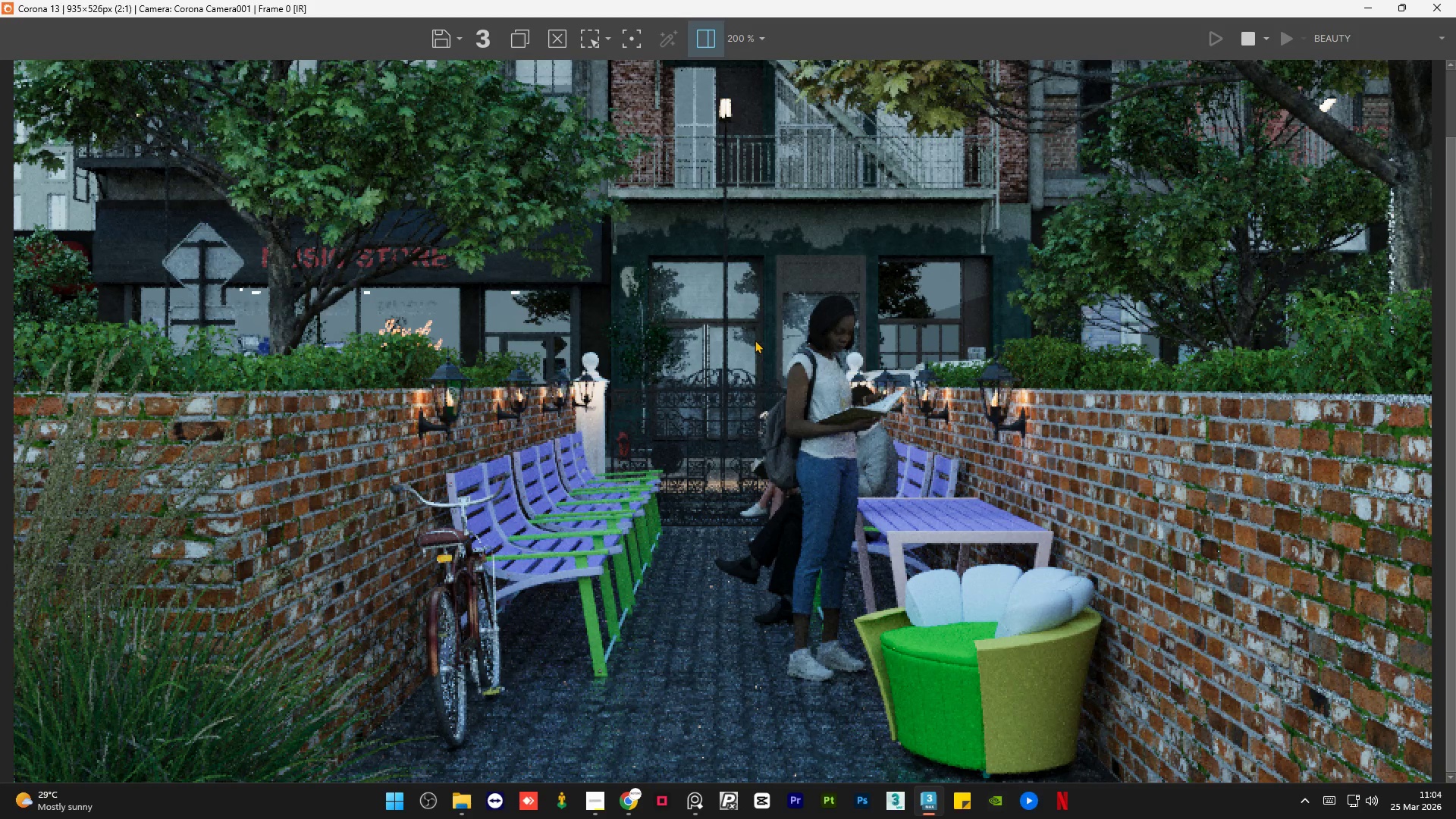 
scroll: coordinate [737, 361], scroll_direction: down, amount: 1.0
 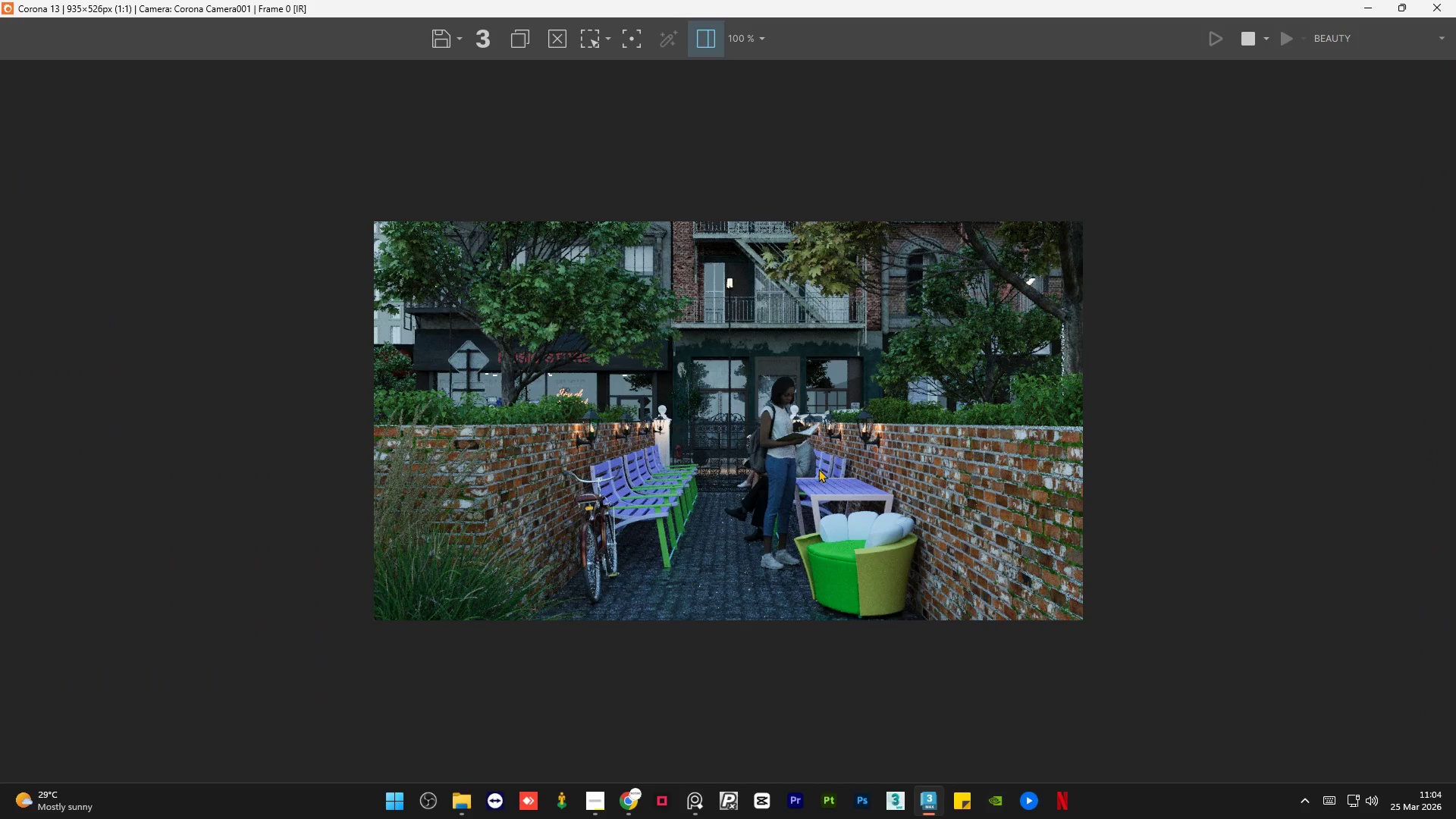 
scroll: coordinate [740, 469], scroll_direction: up, amount: 2.0
 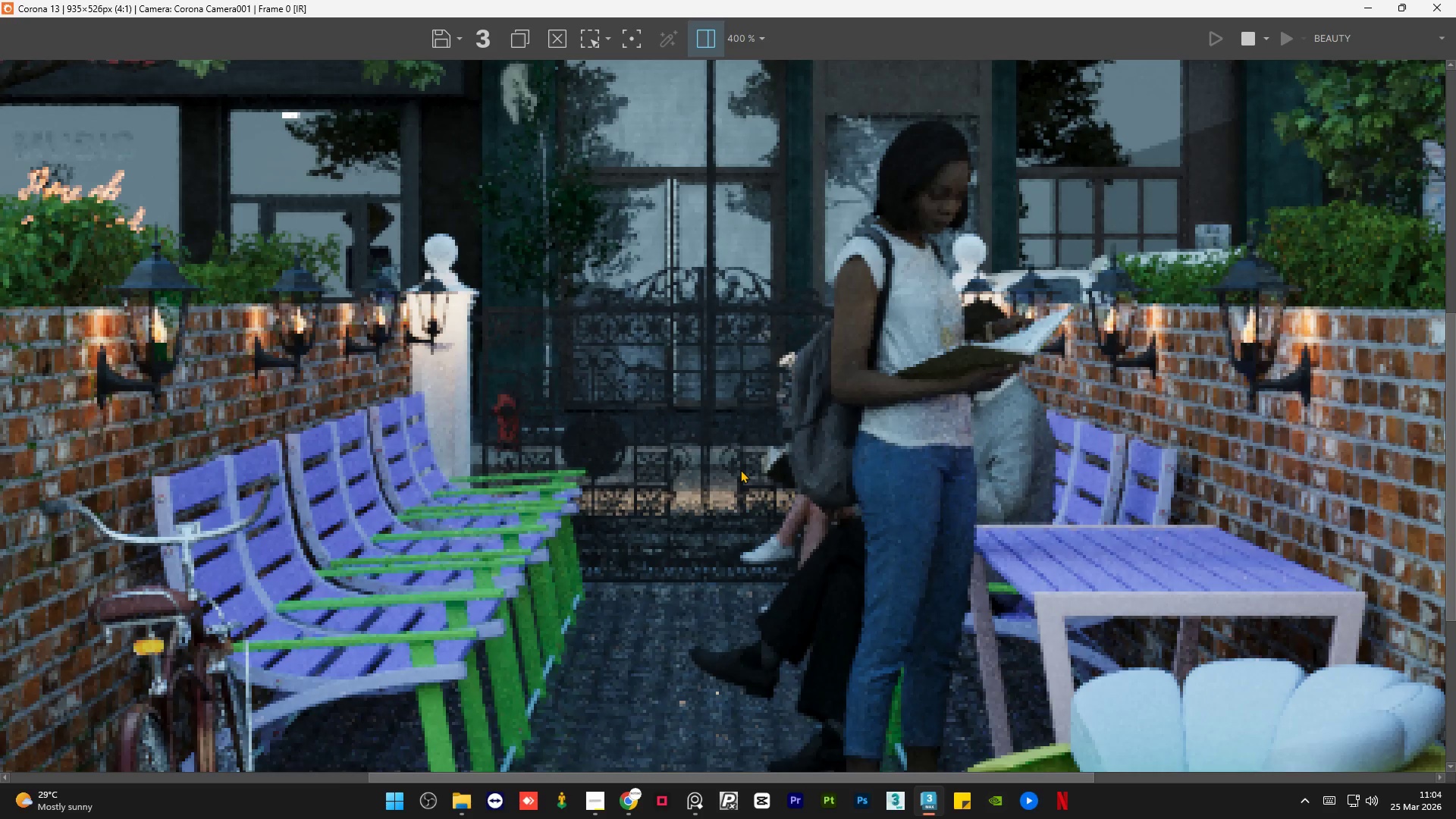 
scroll: coordinate [647, 485], scroll_direction: down, amount: 2.0
 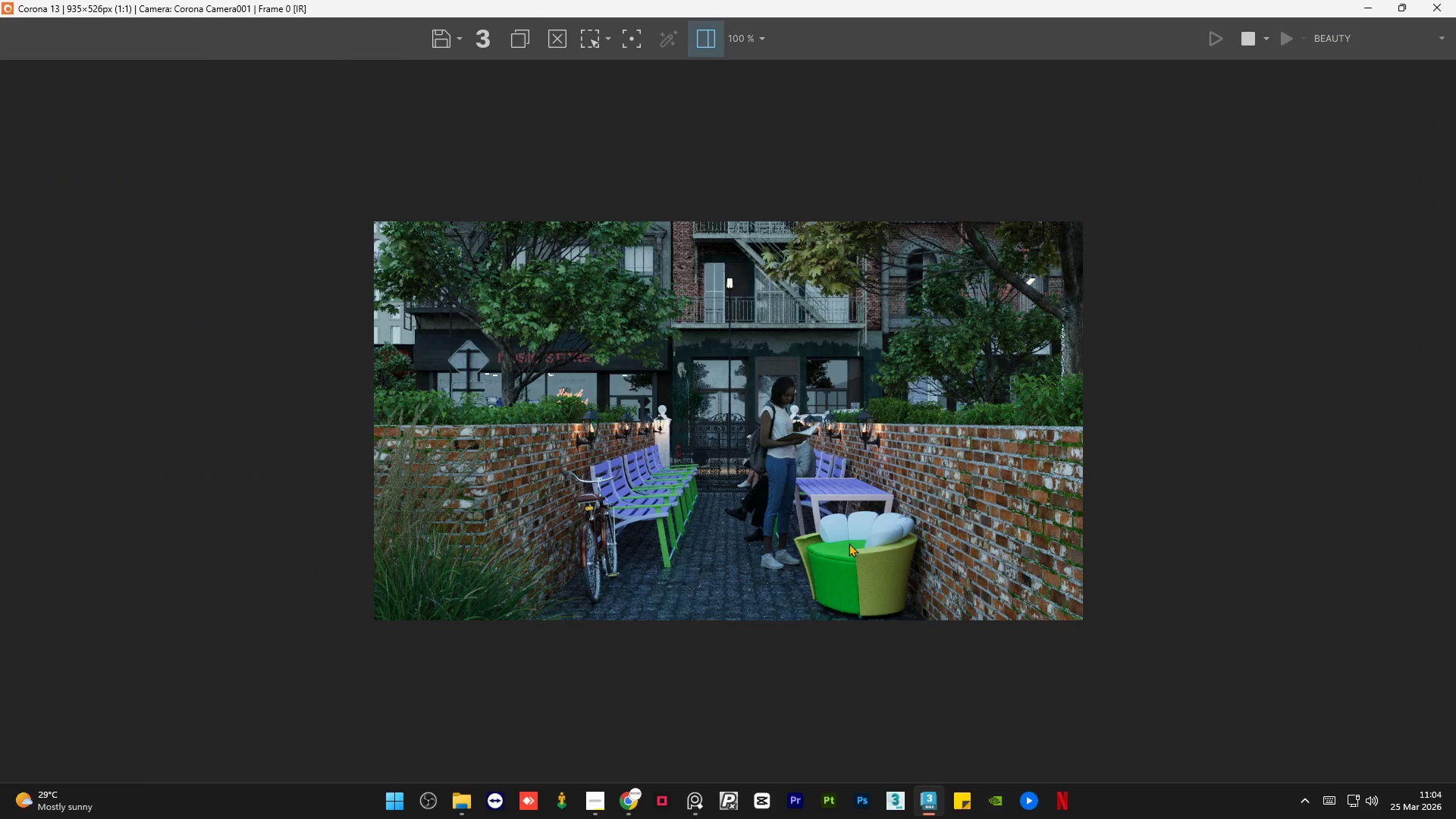 
scroll: coordinate [849, 543], scroll_direction: up, amount: 1.0
 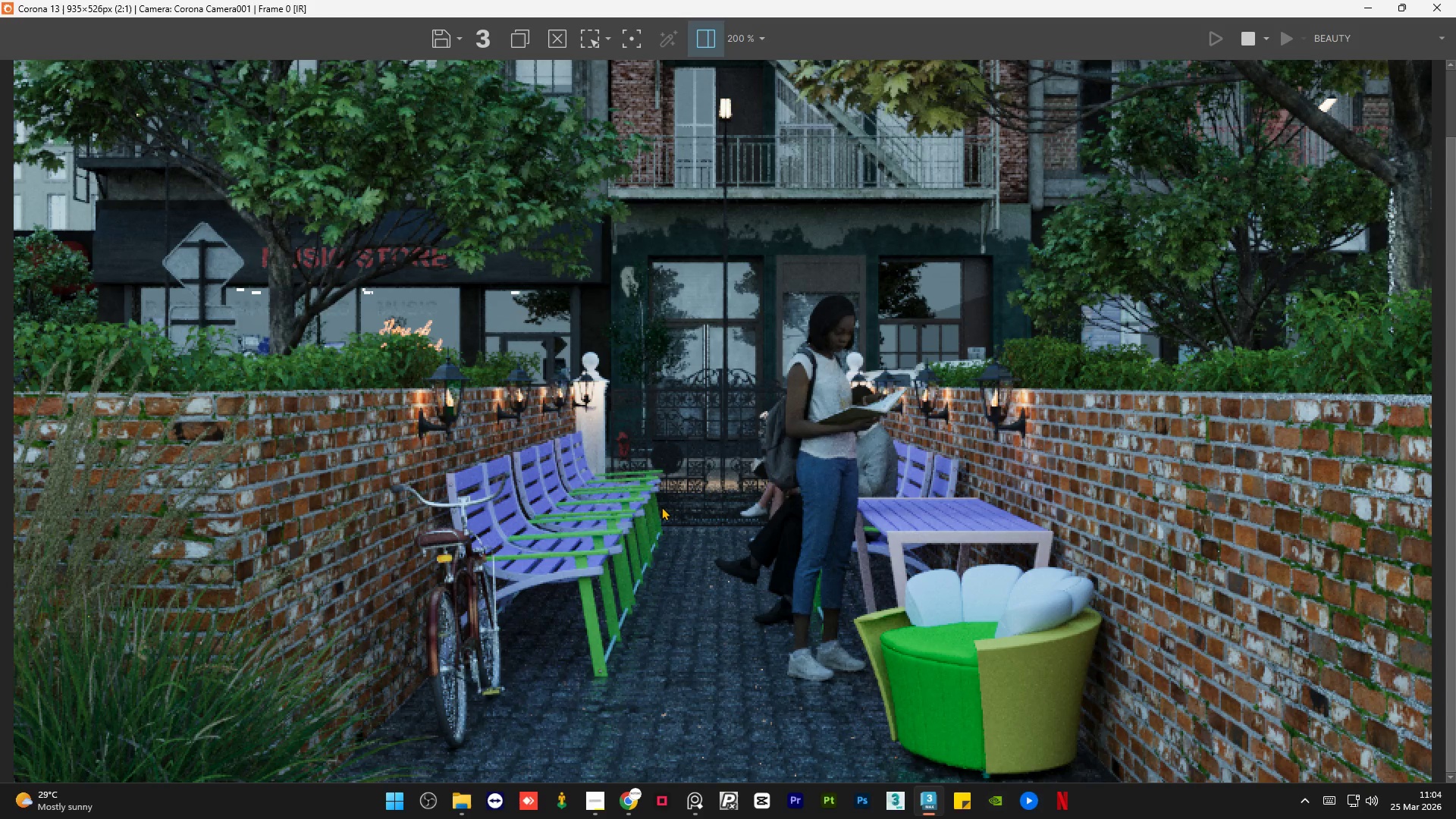 
scroll: coordinate [608, 497], scroll_direction: down, amount: 1.0
 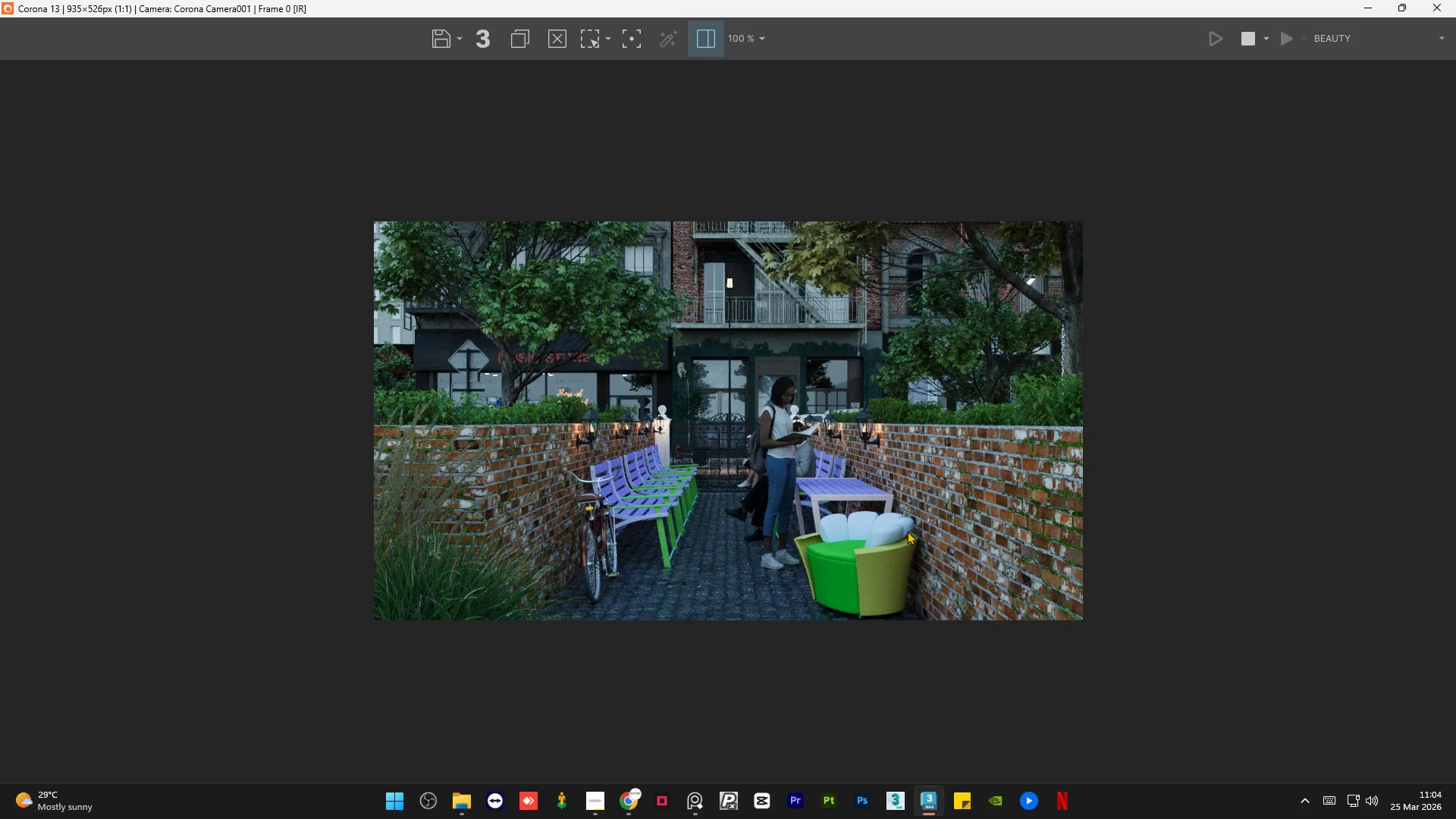 
scroll: coordinate [907, 531], scroll_direction: up, amount: 1.0
 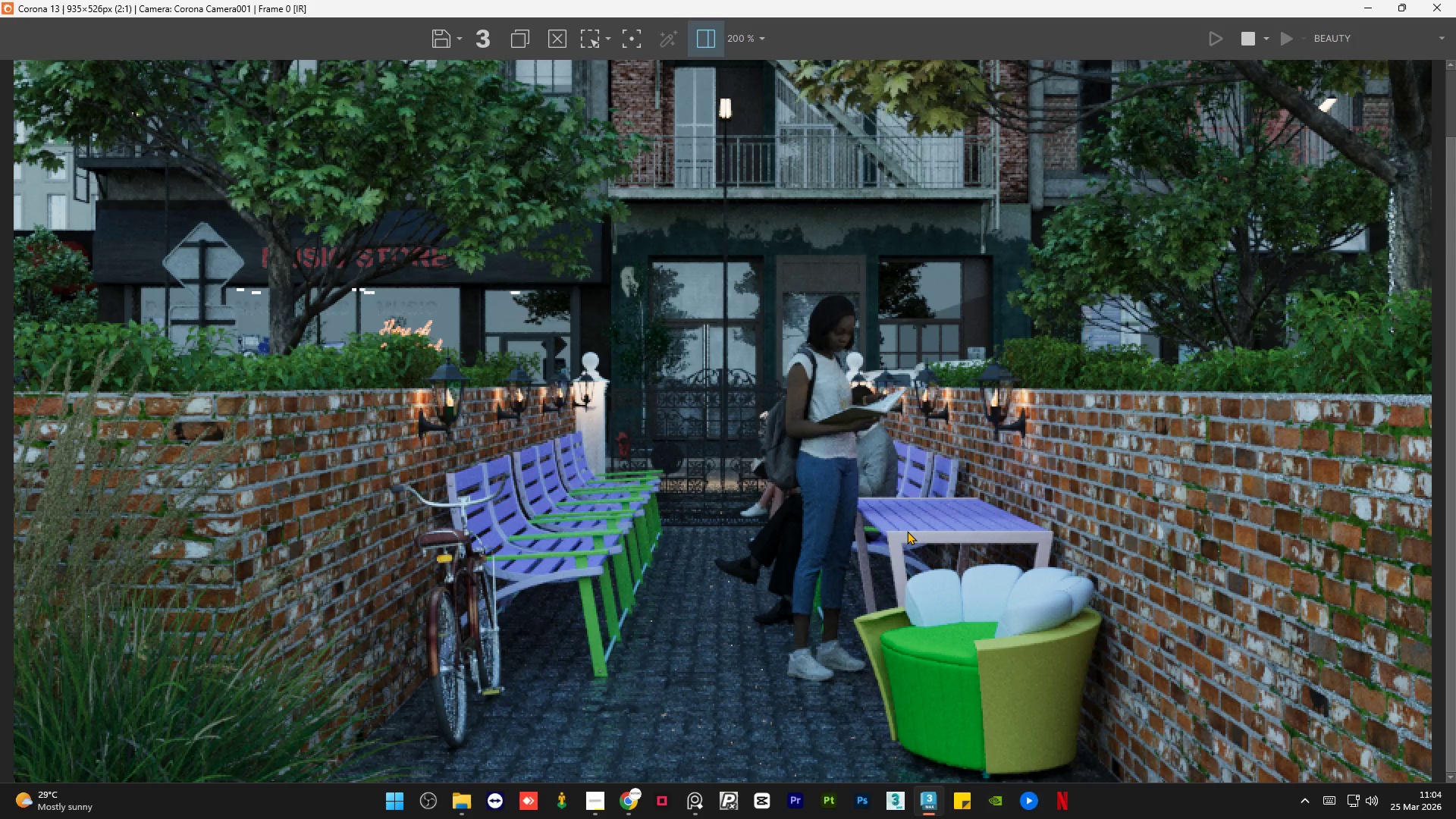 
wait(5.04)
 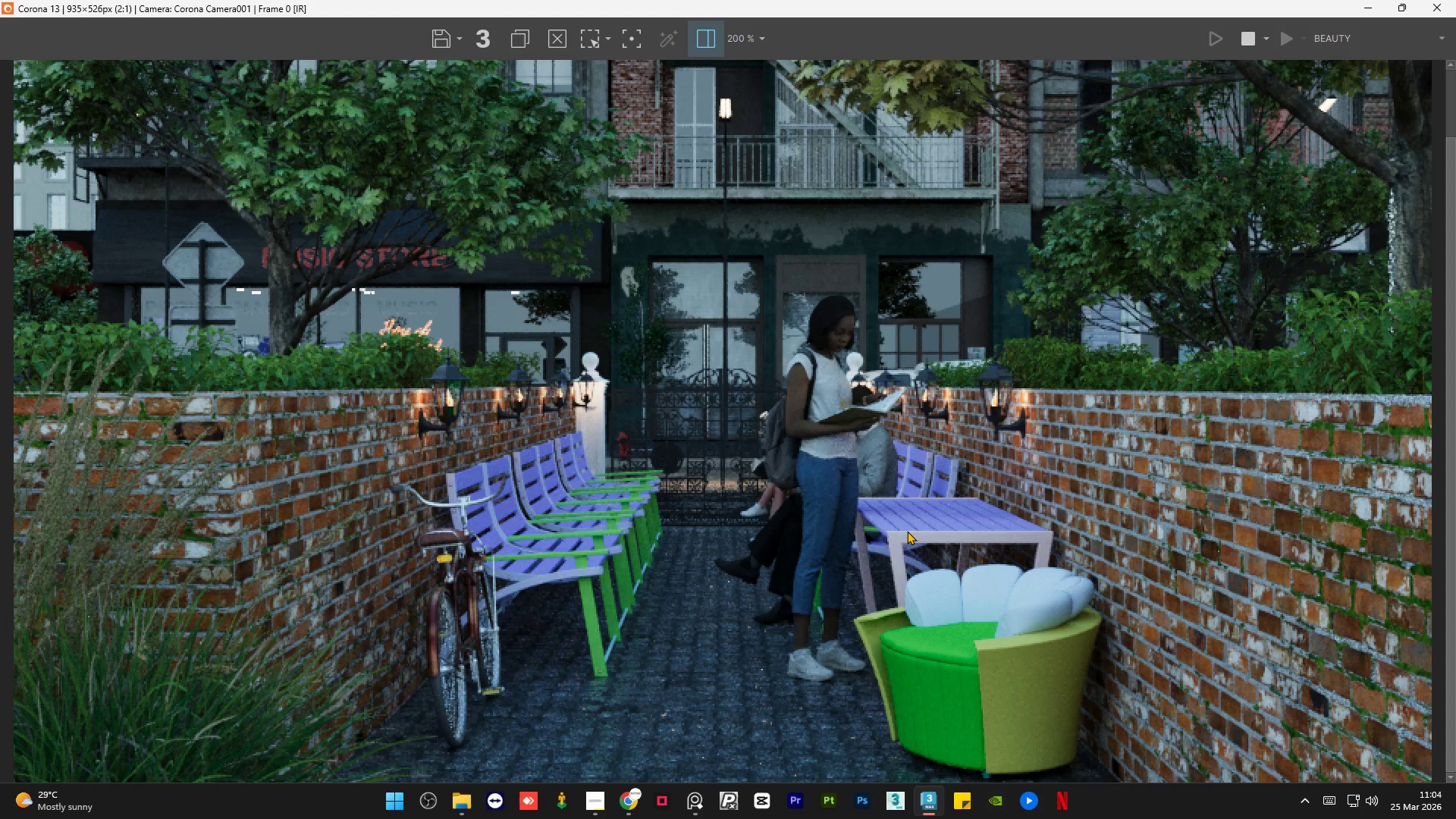 
left_click([620, 802])
 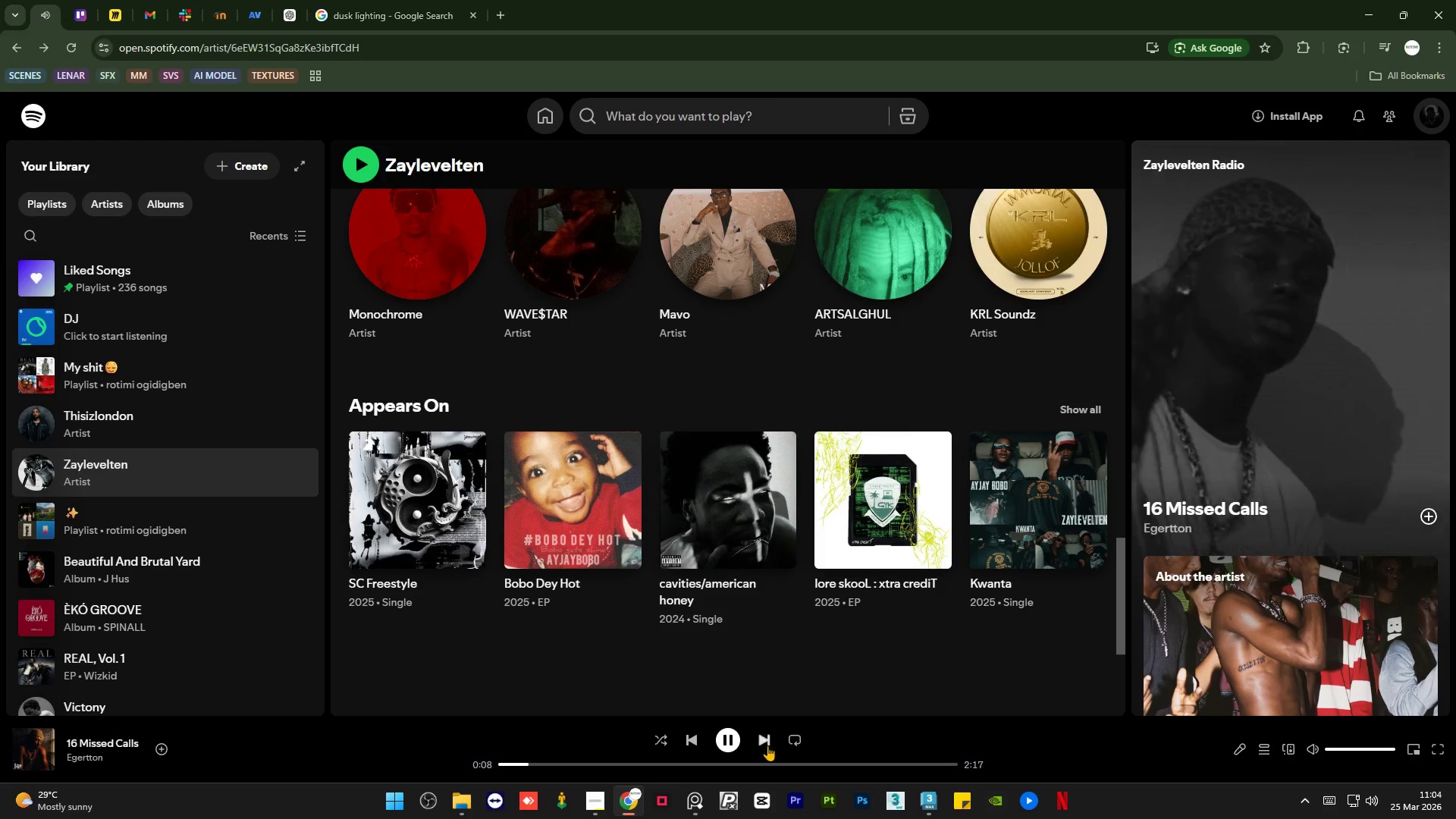 
left_click([767, 736])
 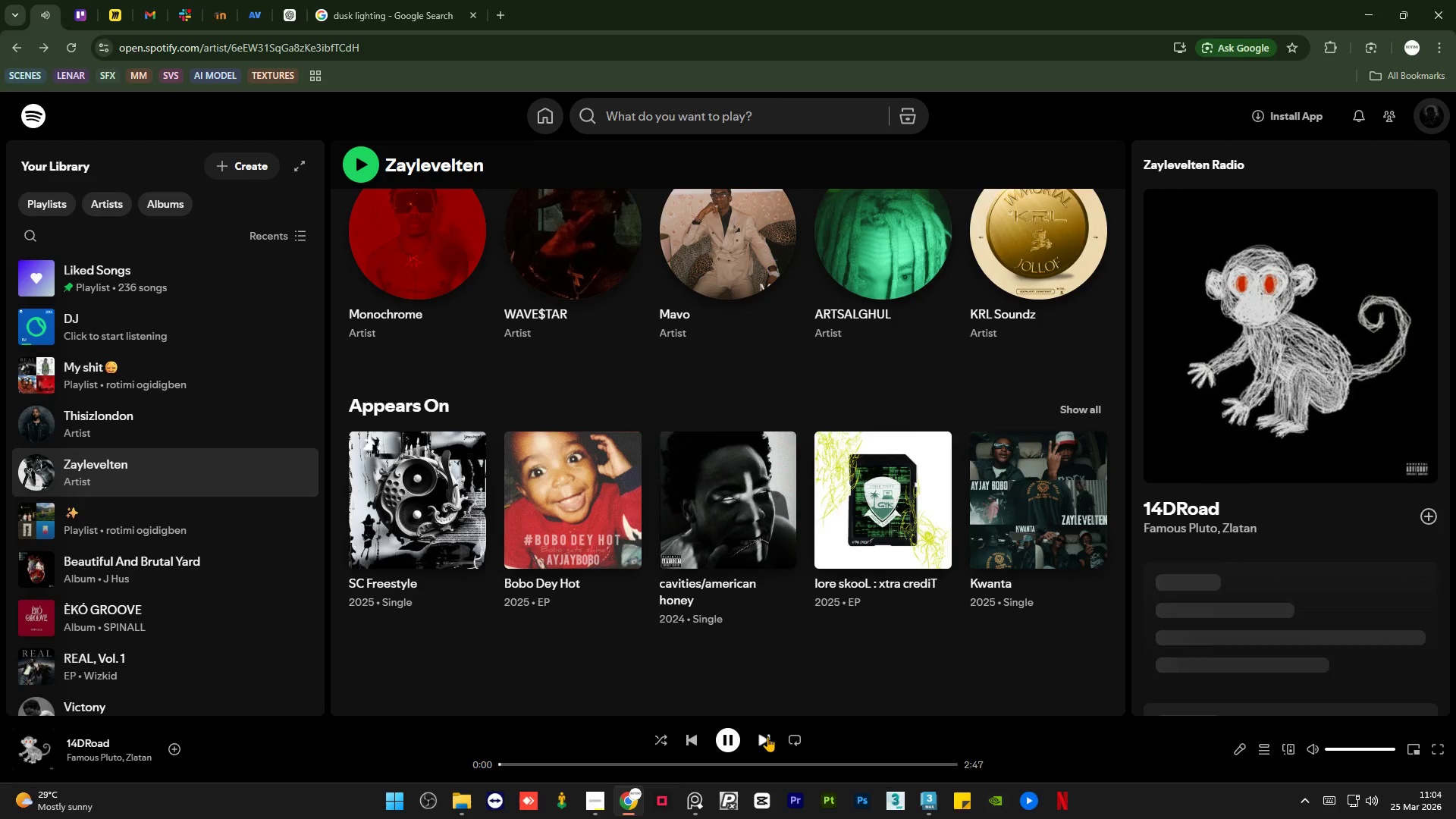 
left_click([767, 736])
 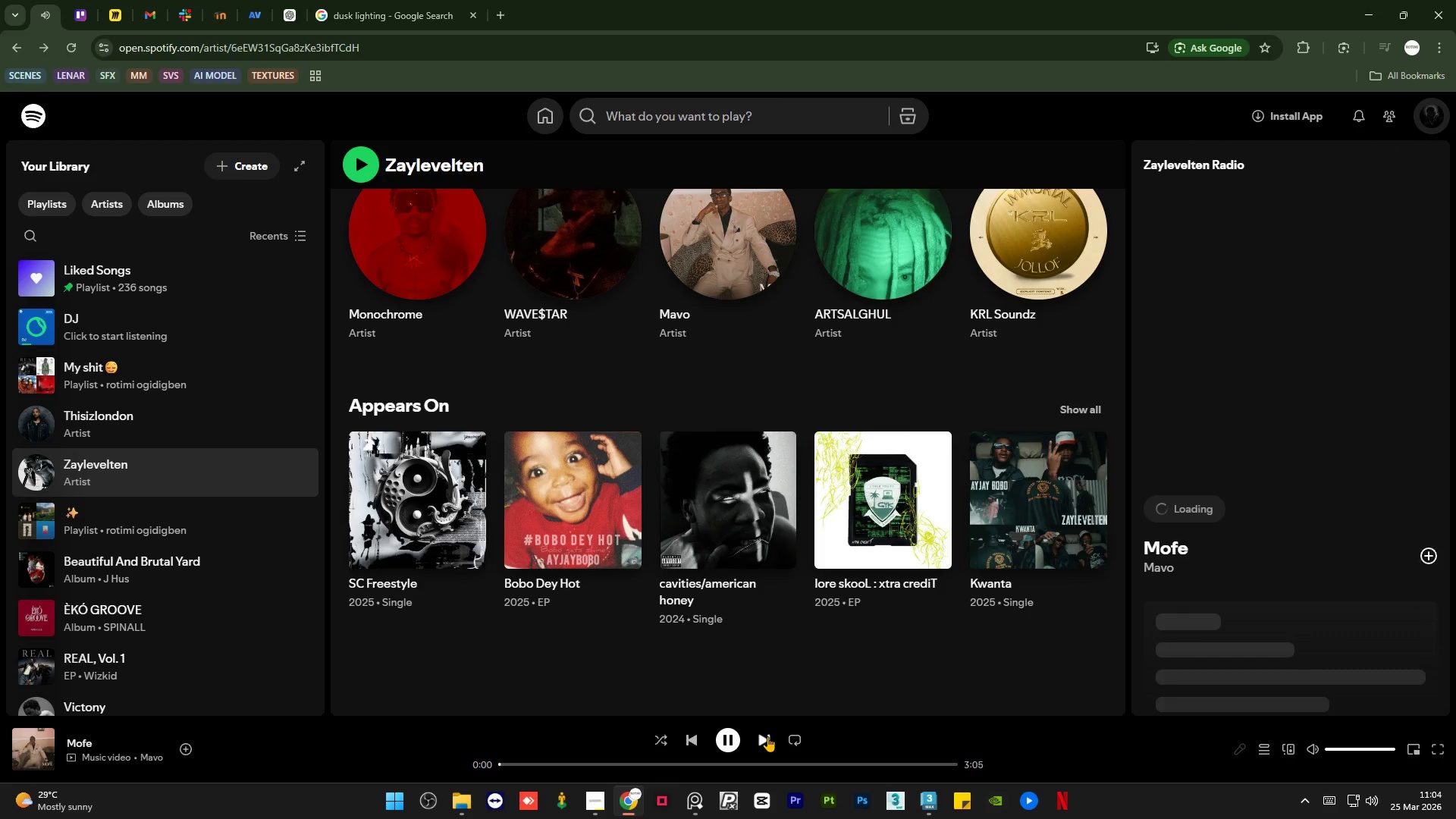 
left_click([767, 736])
 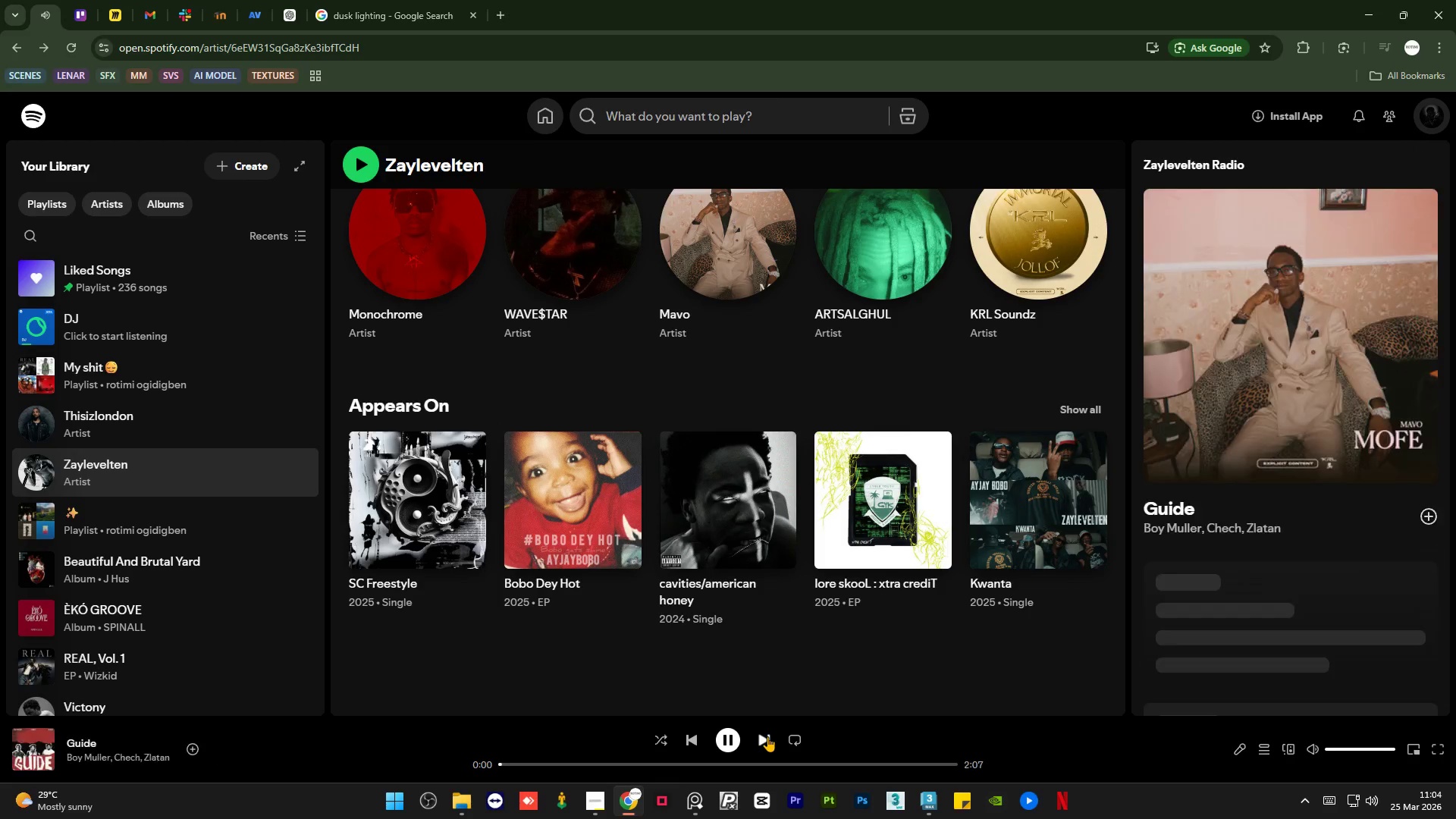 
left_click([767, 736])
 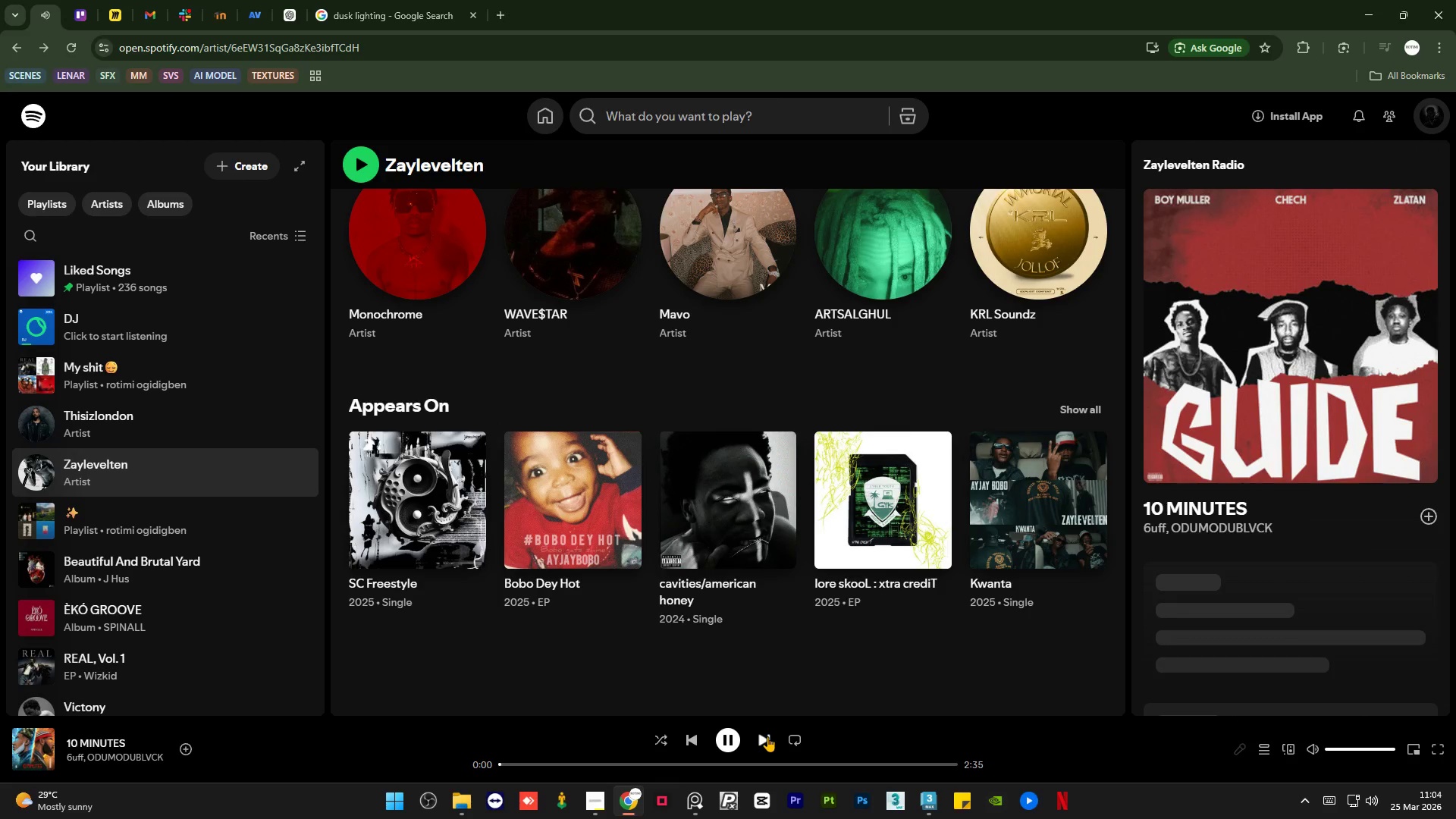 
left_click([767, 736])
 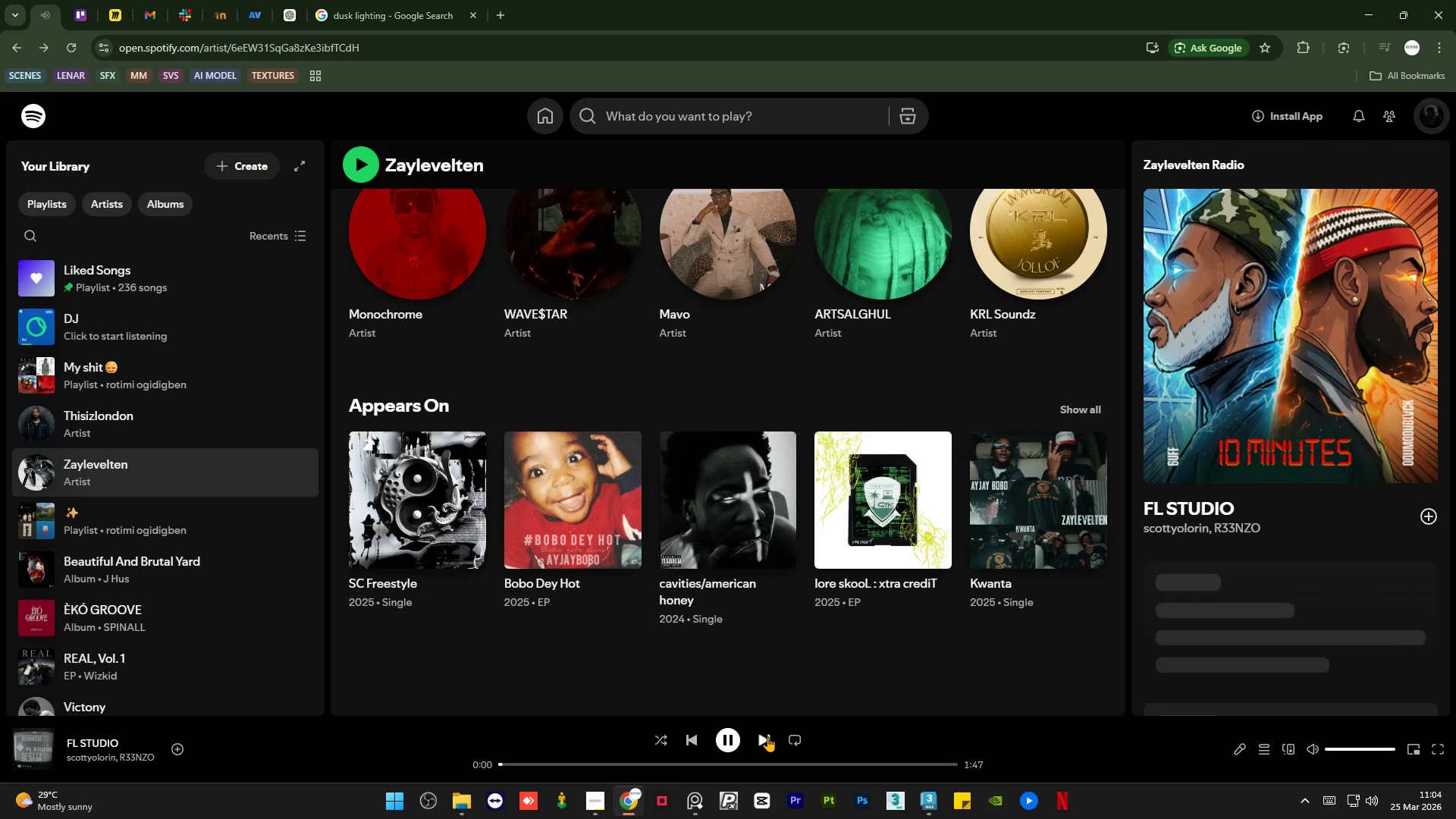 
left_click([767, 736])
 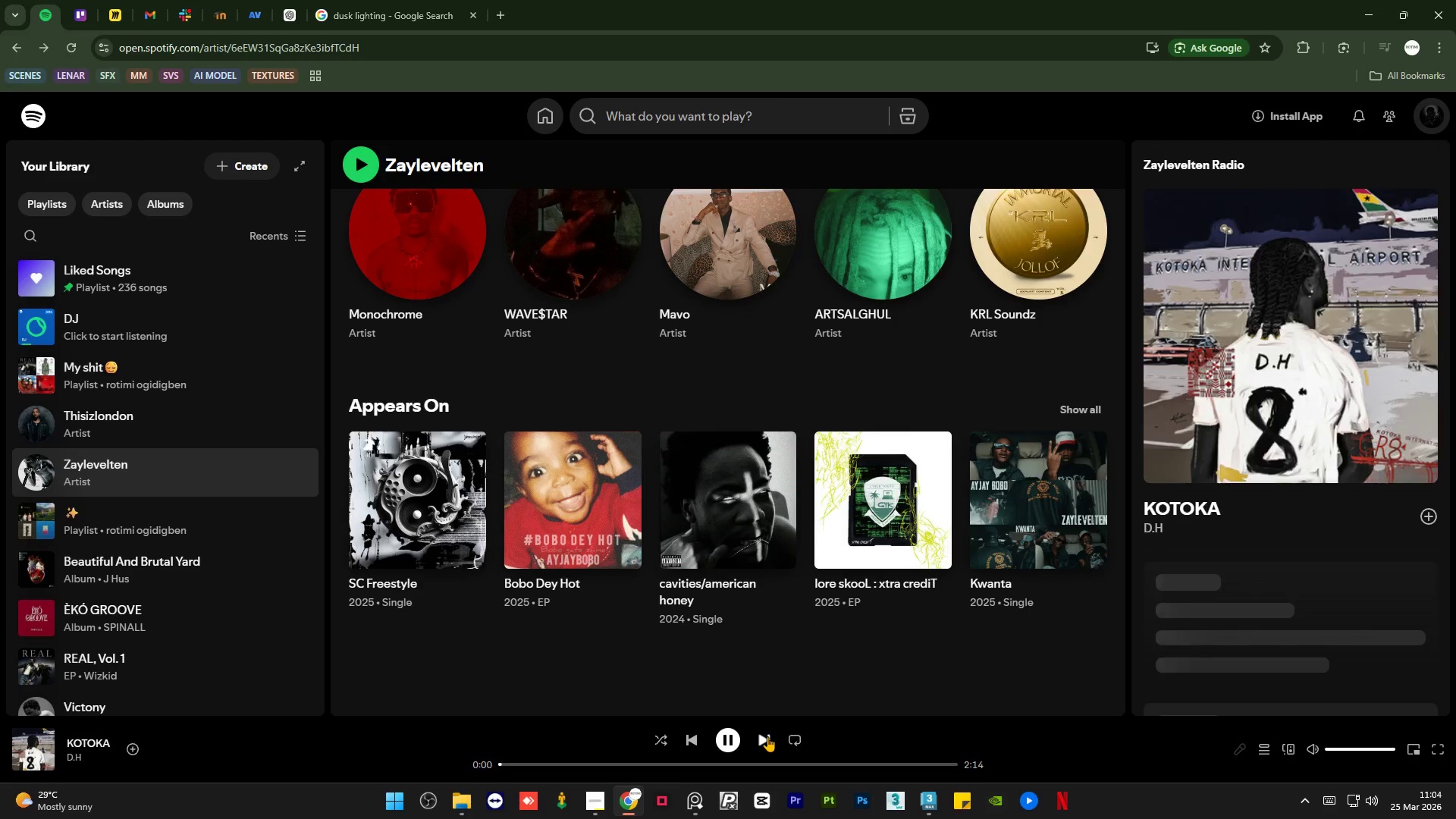 
left_click([767, 736])
 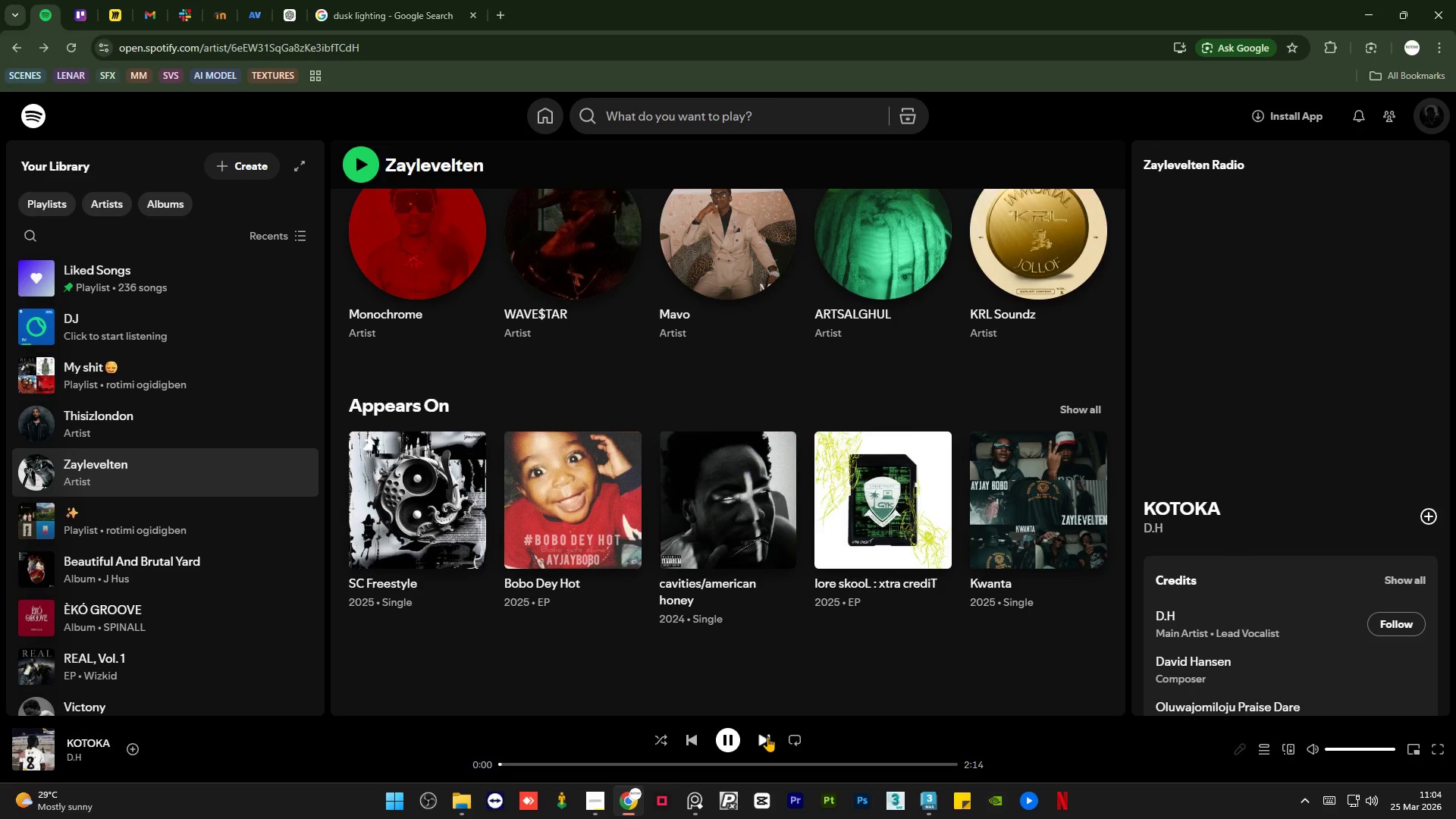 
left_click([767, 736])
 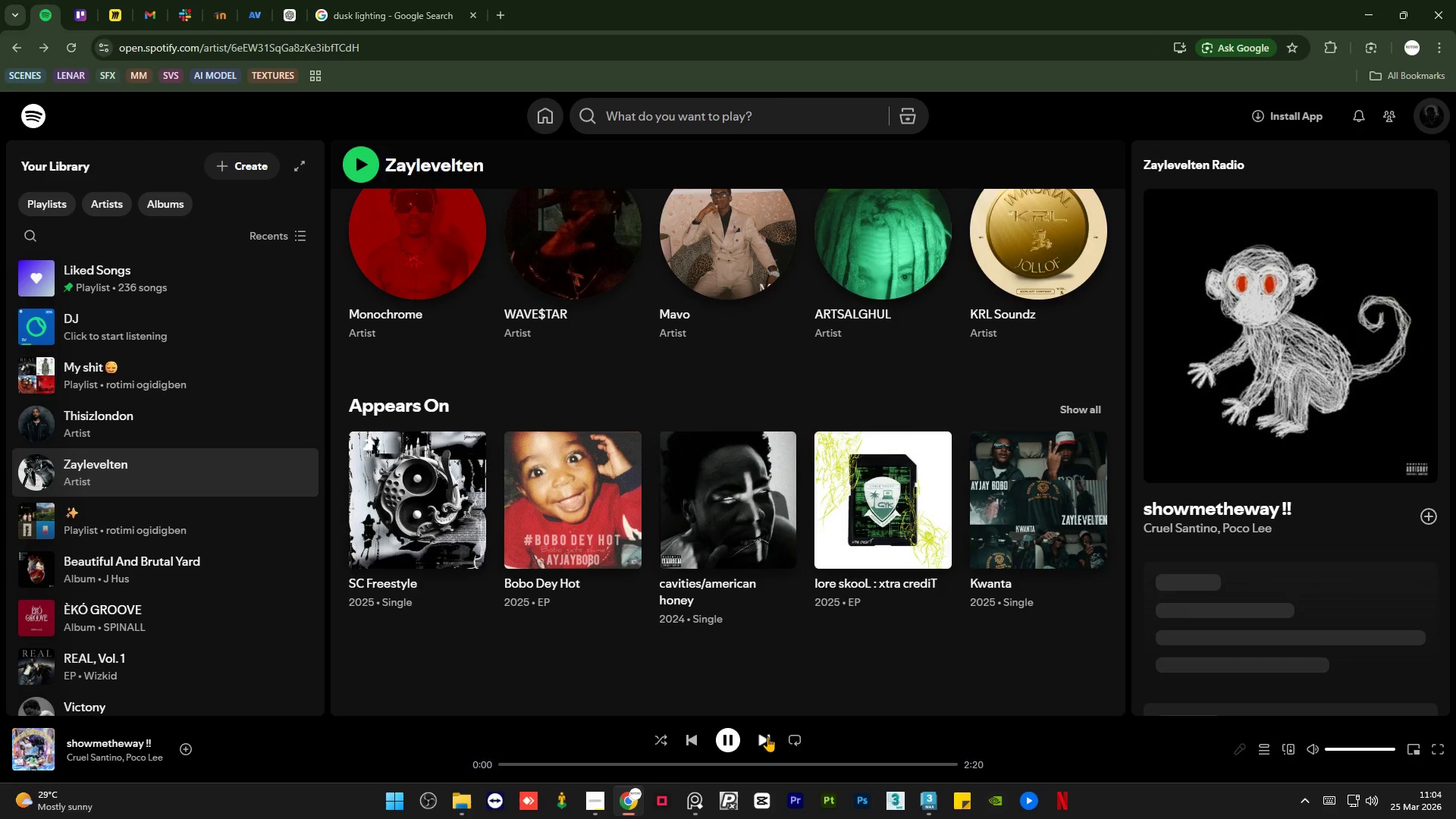 
left_click([767, 736])
 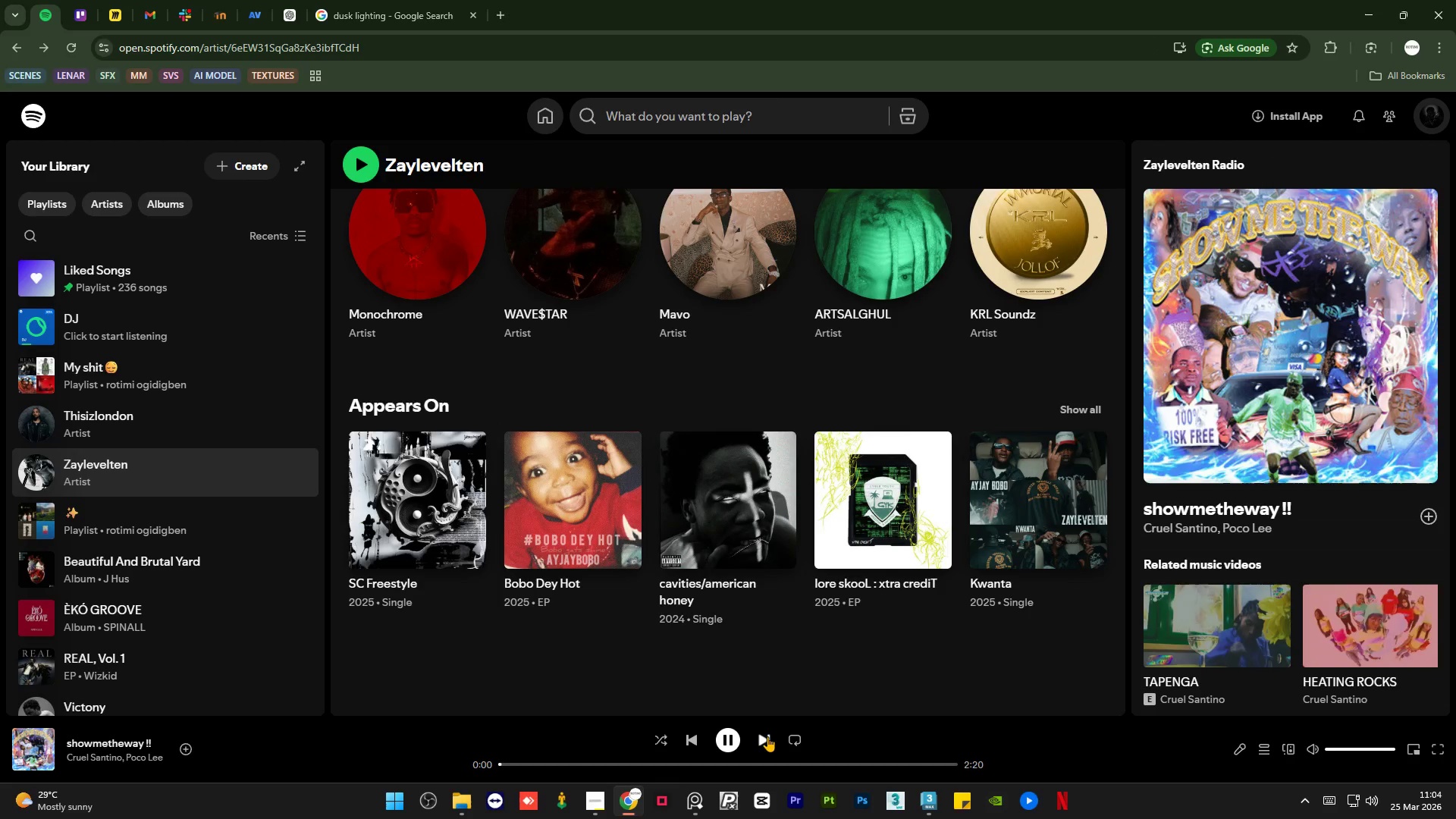 
left_click([767, 736])
 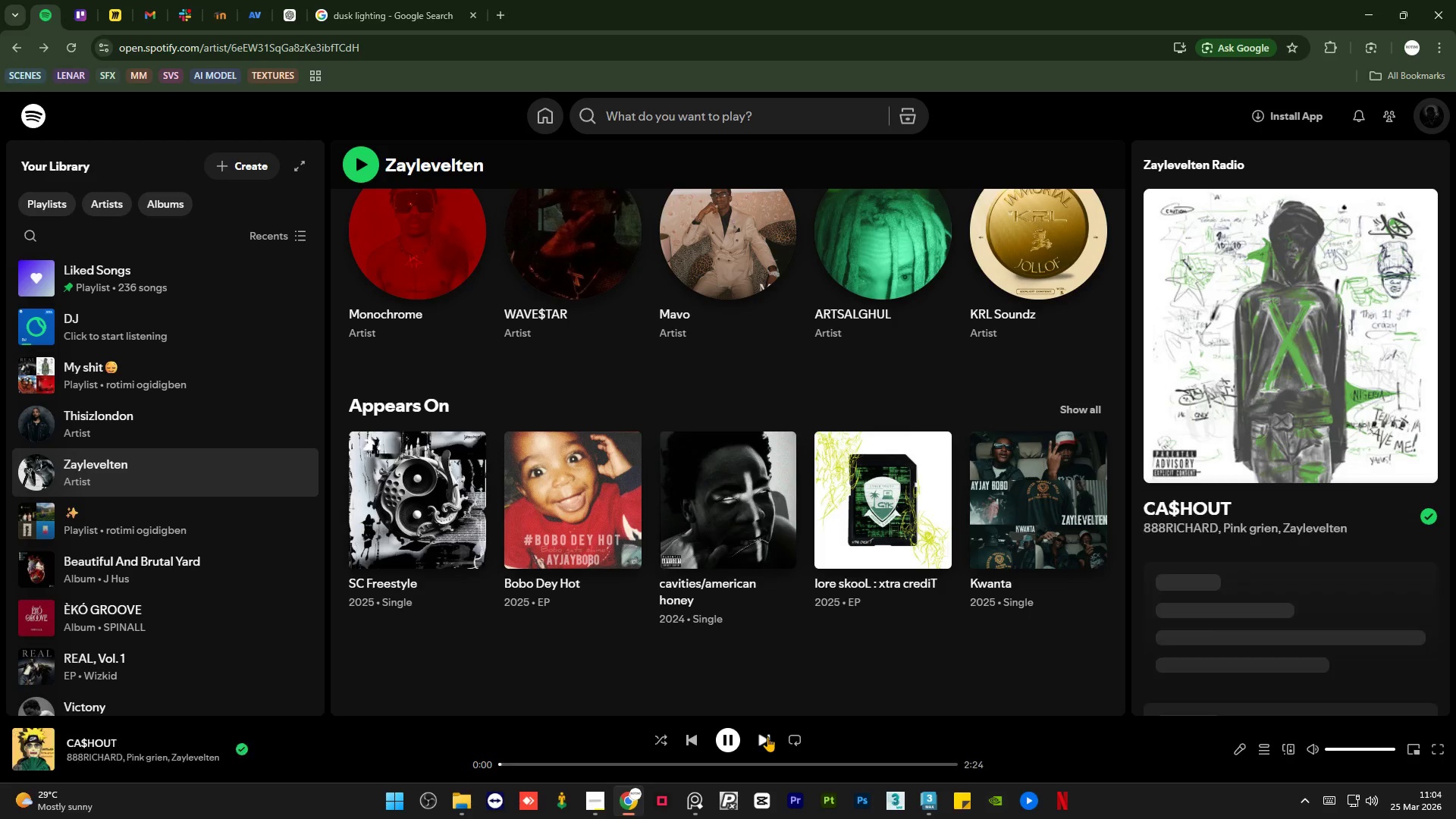 
left_click([767, 736])
 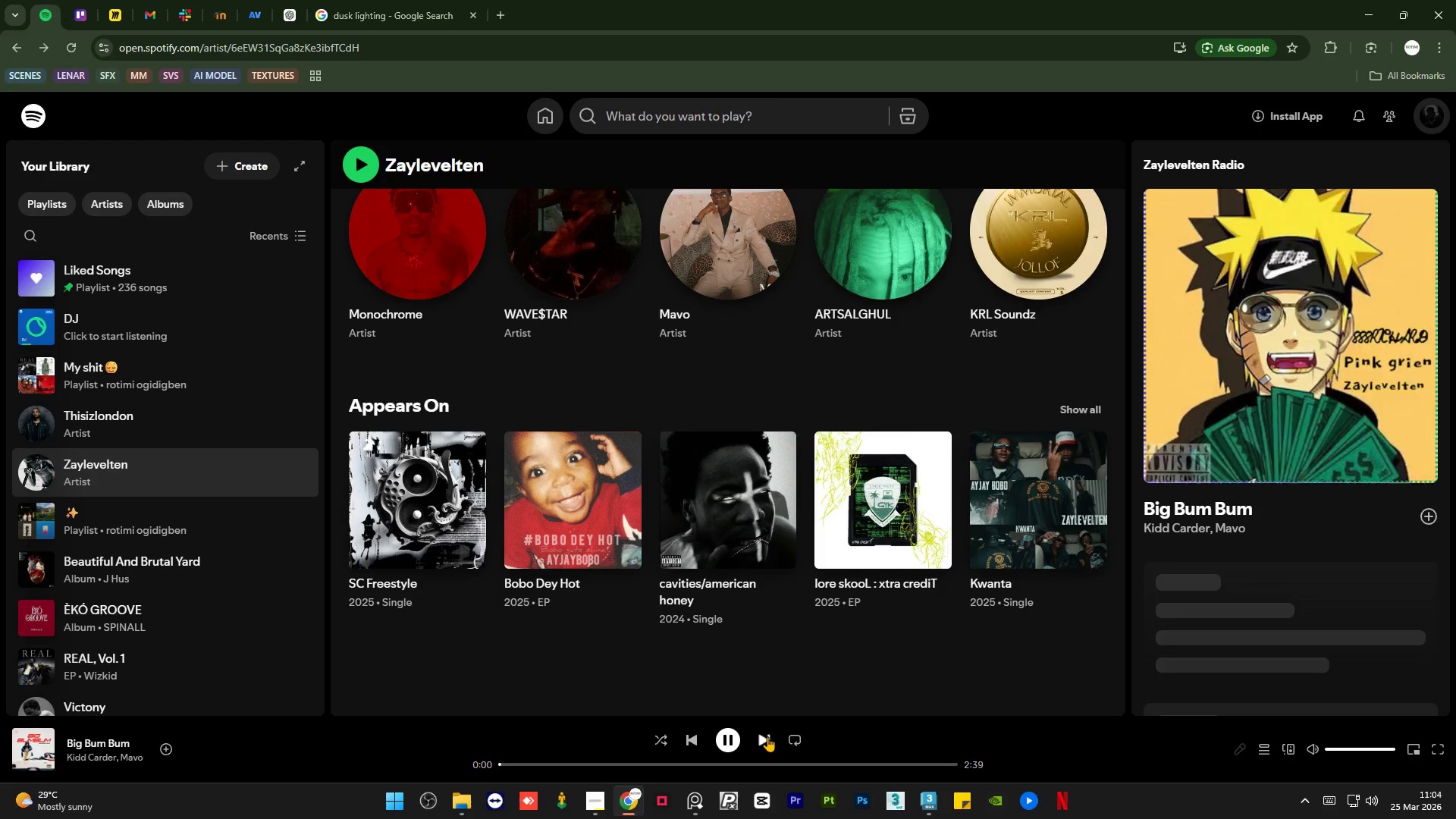 
left_click([767, 736])
 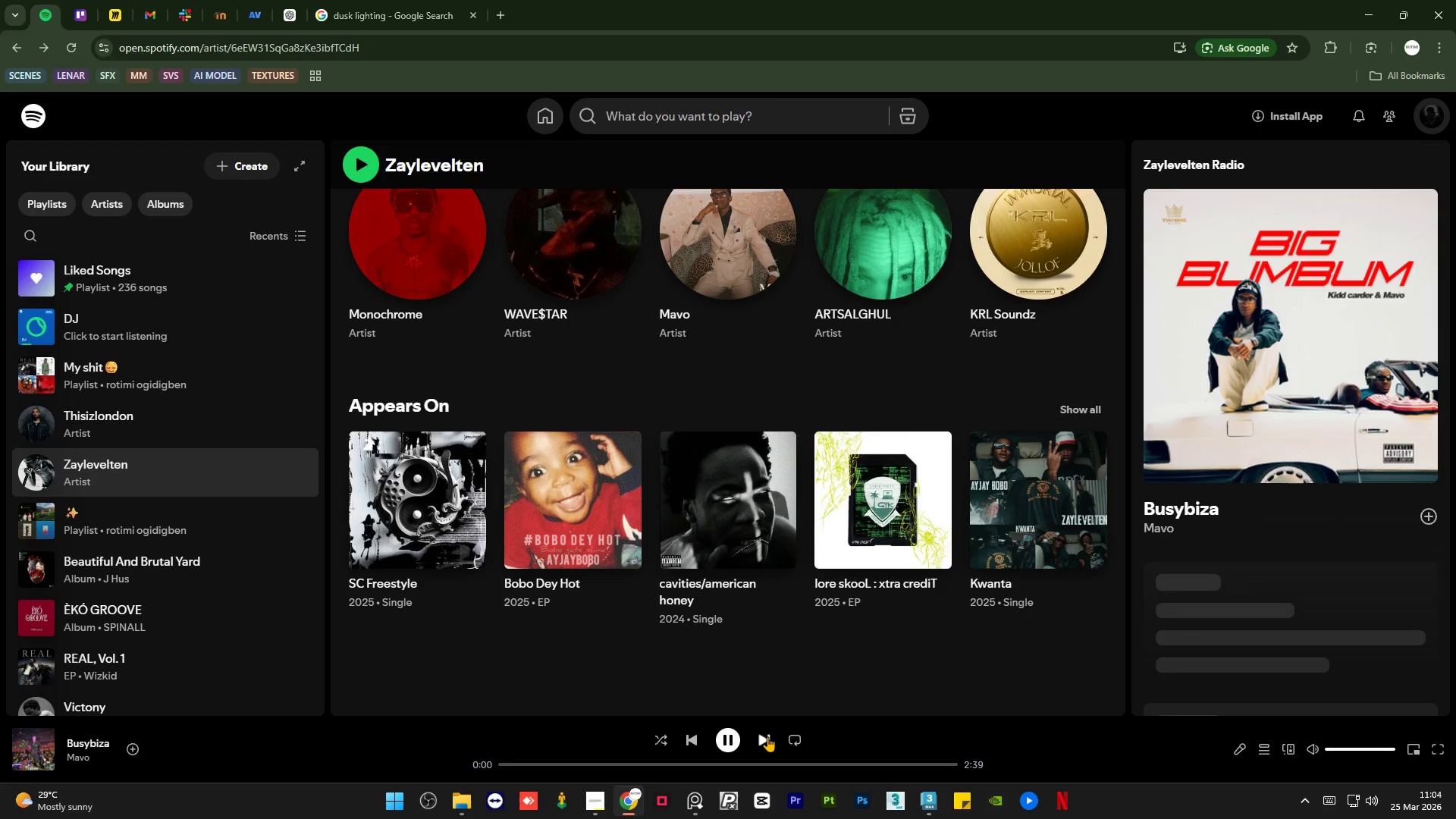 
left_click([767, 736])
 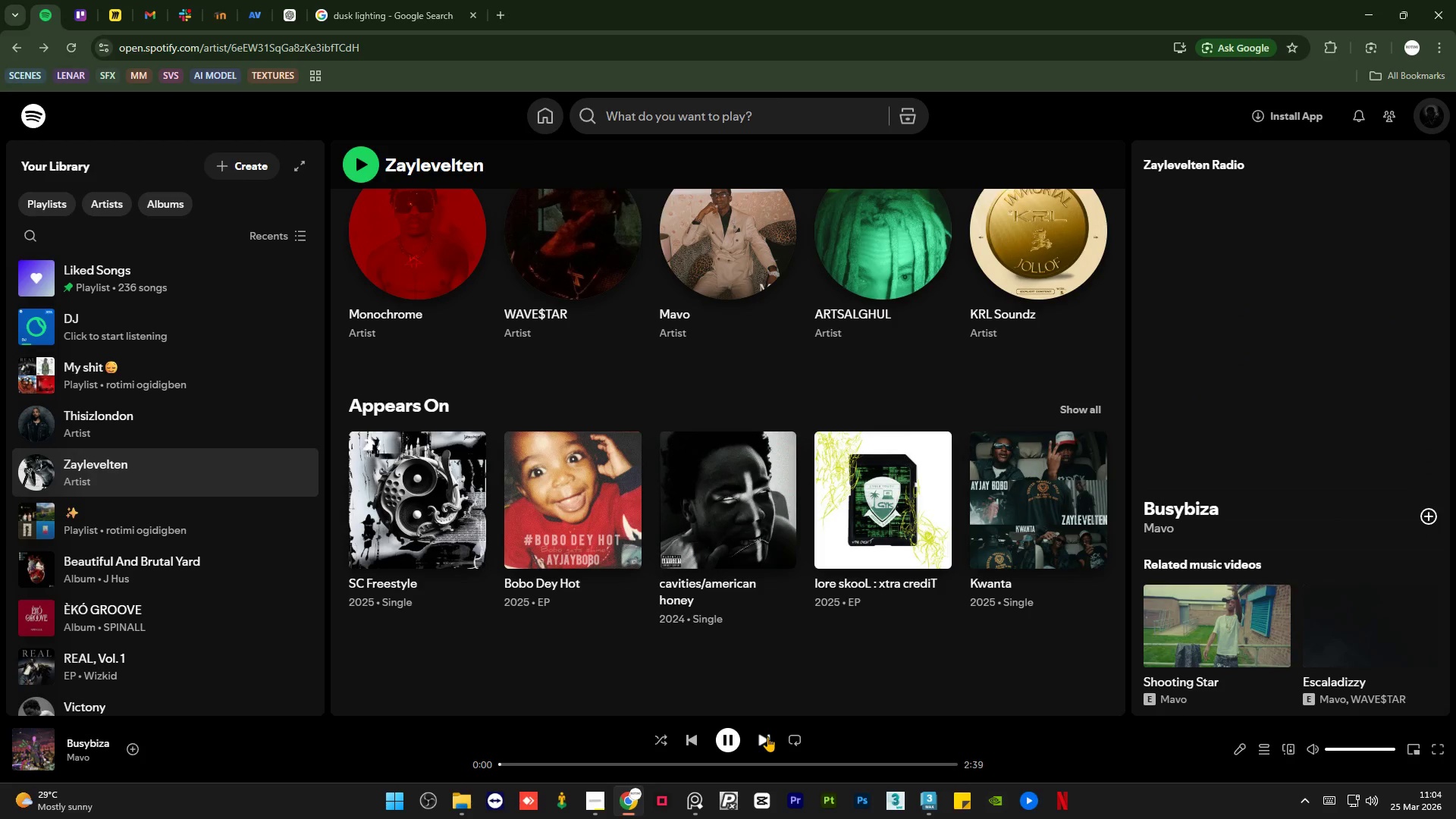 
left_click([767, 736])
 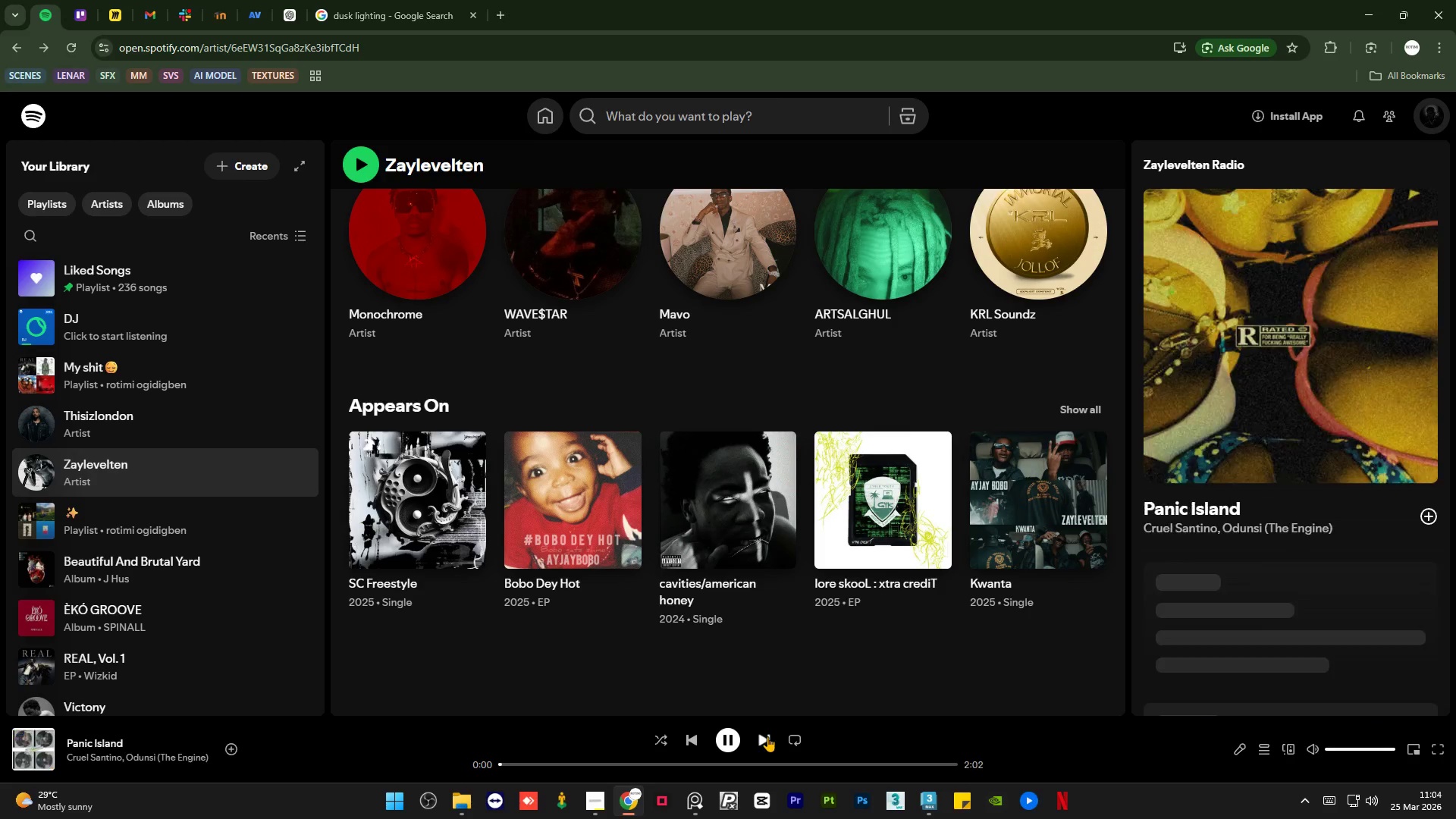 
left_click([767, 736])
 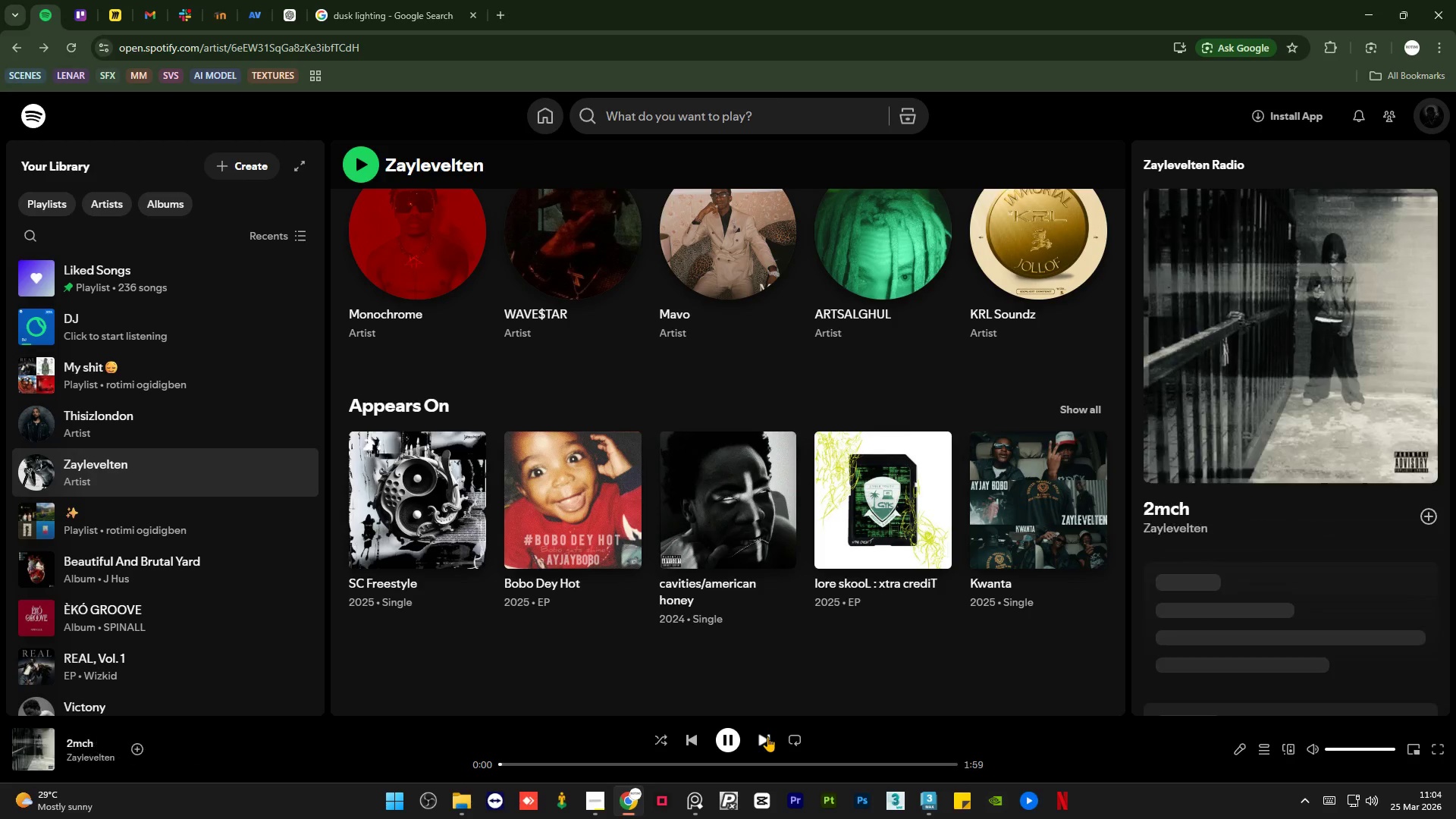 
left_click([767, 736])
 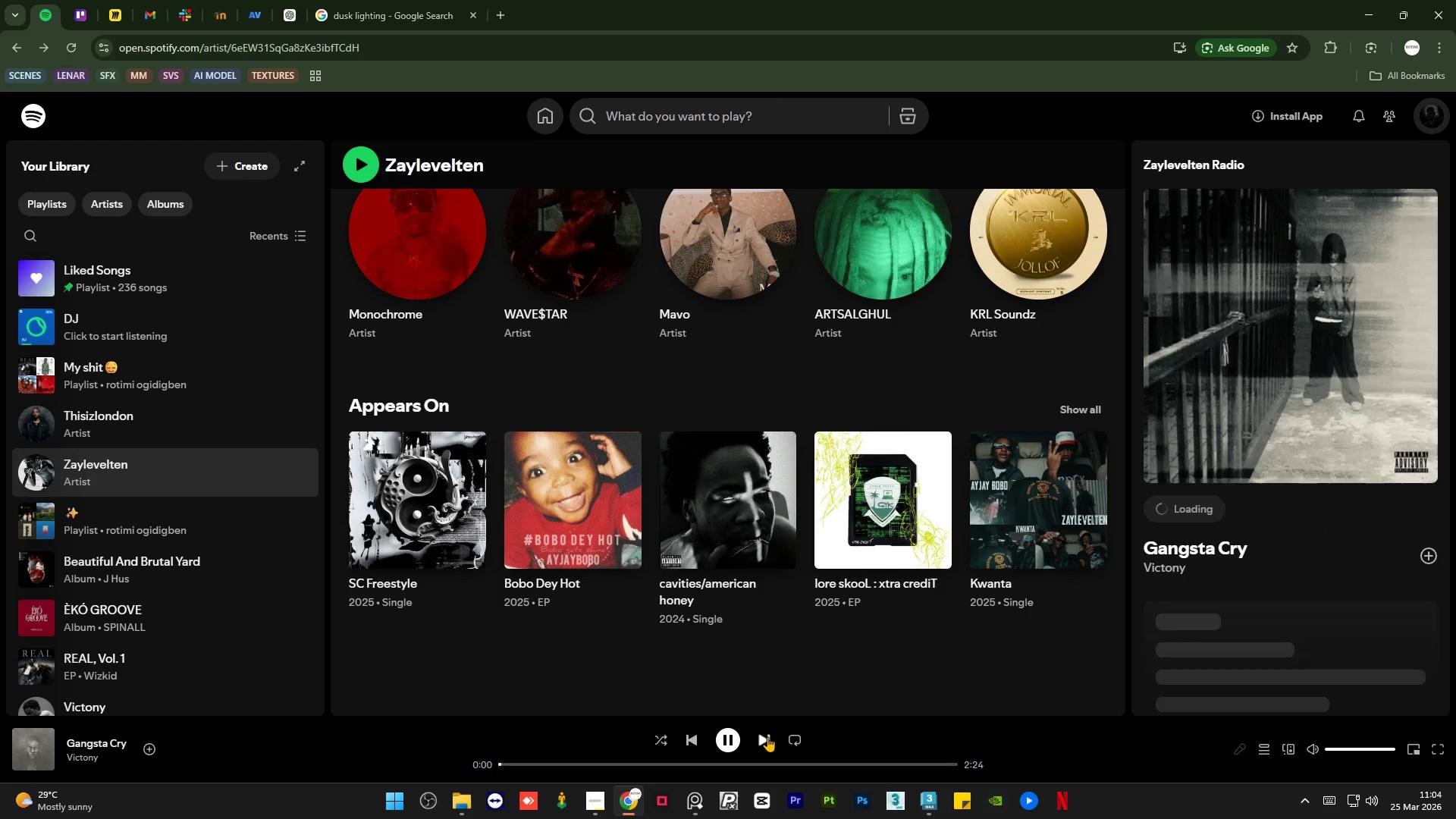 
left_click([767, 736])
 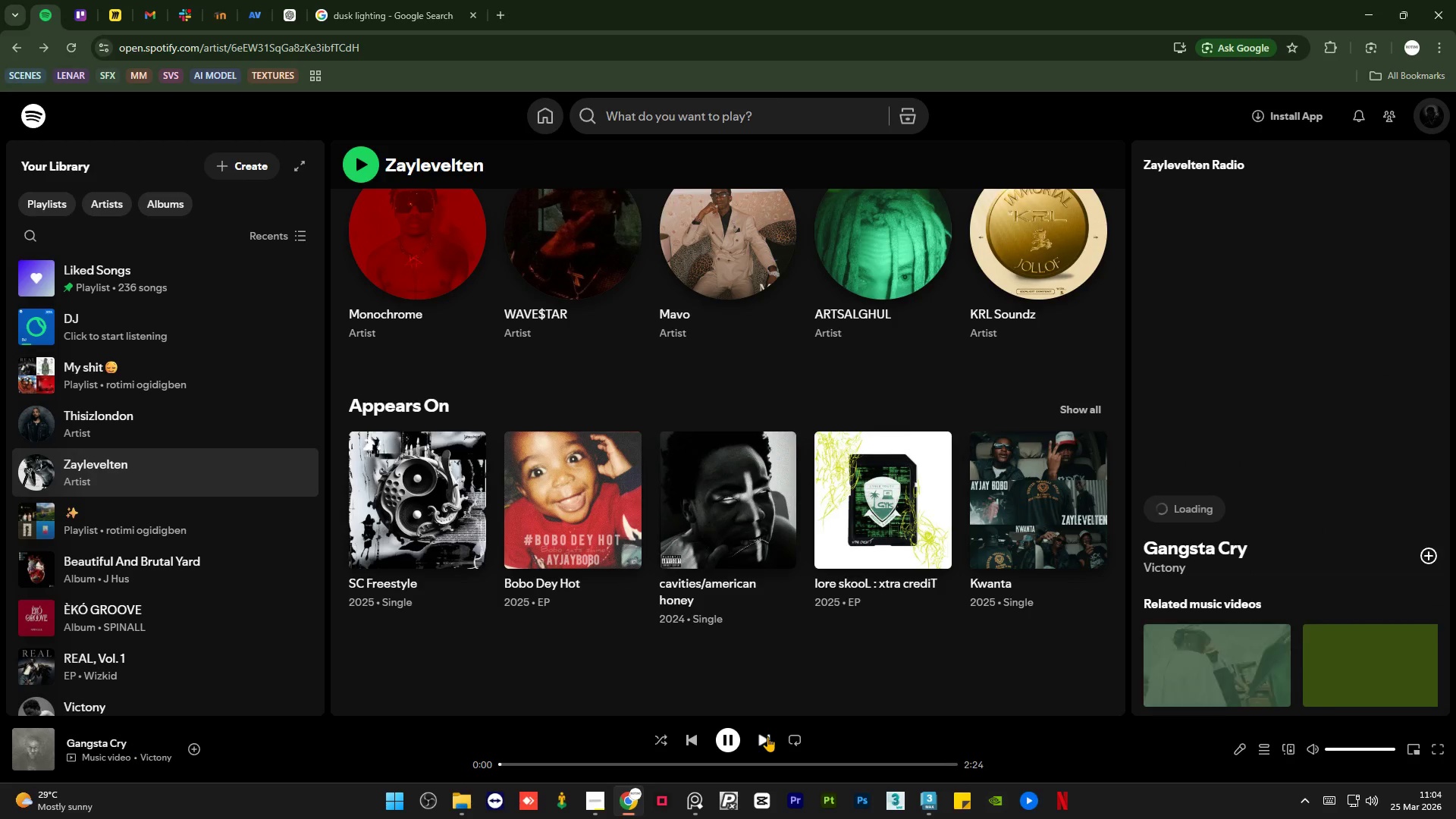 
left_click([767, 736])
 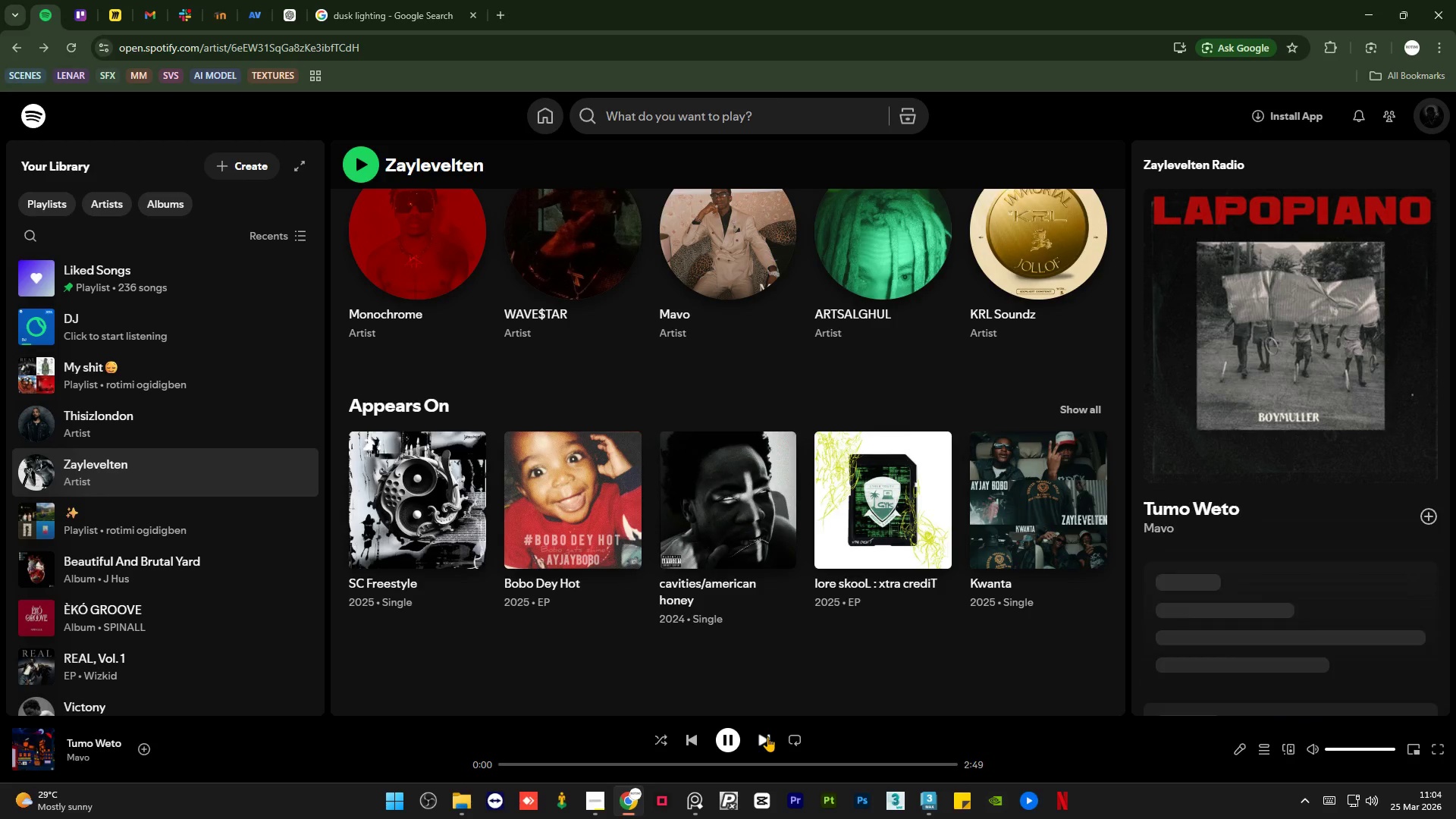 
left_click([767, 736])
 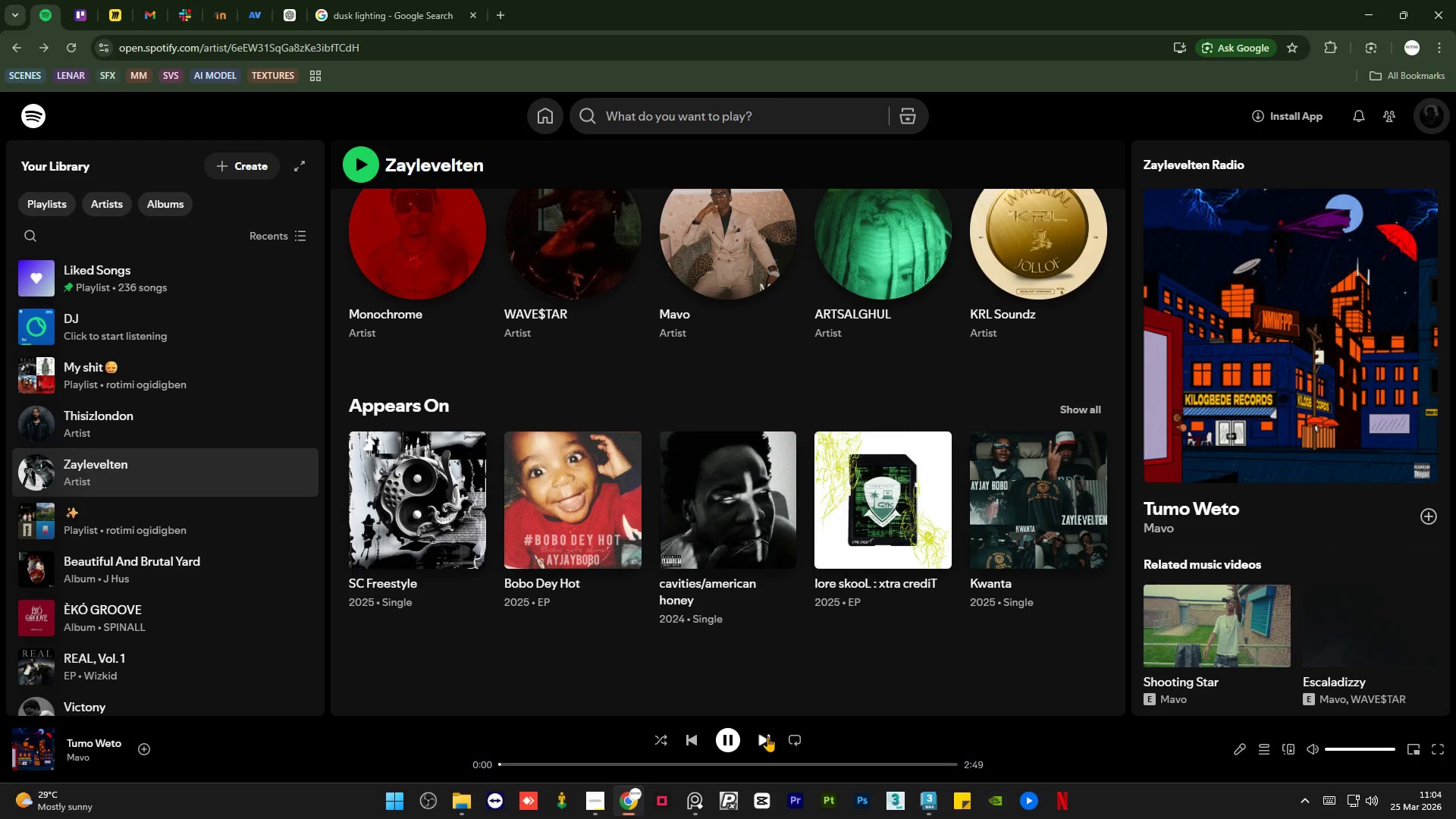 
left_click([767, 736])
 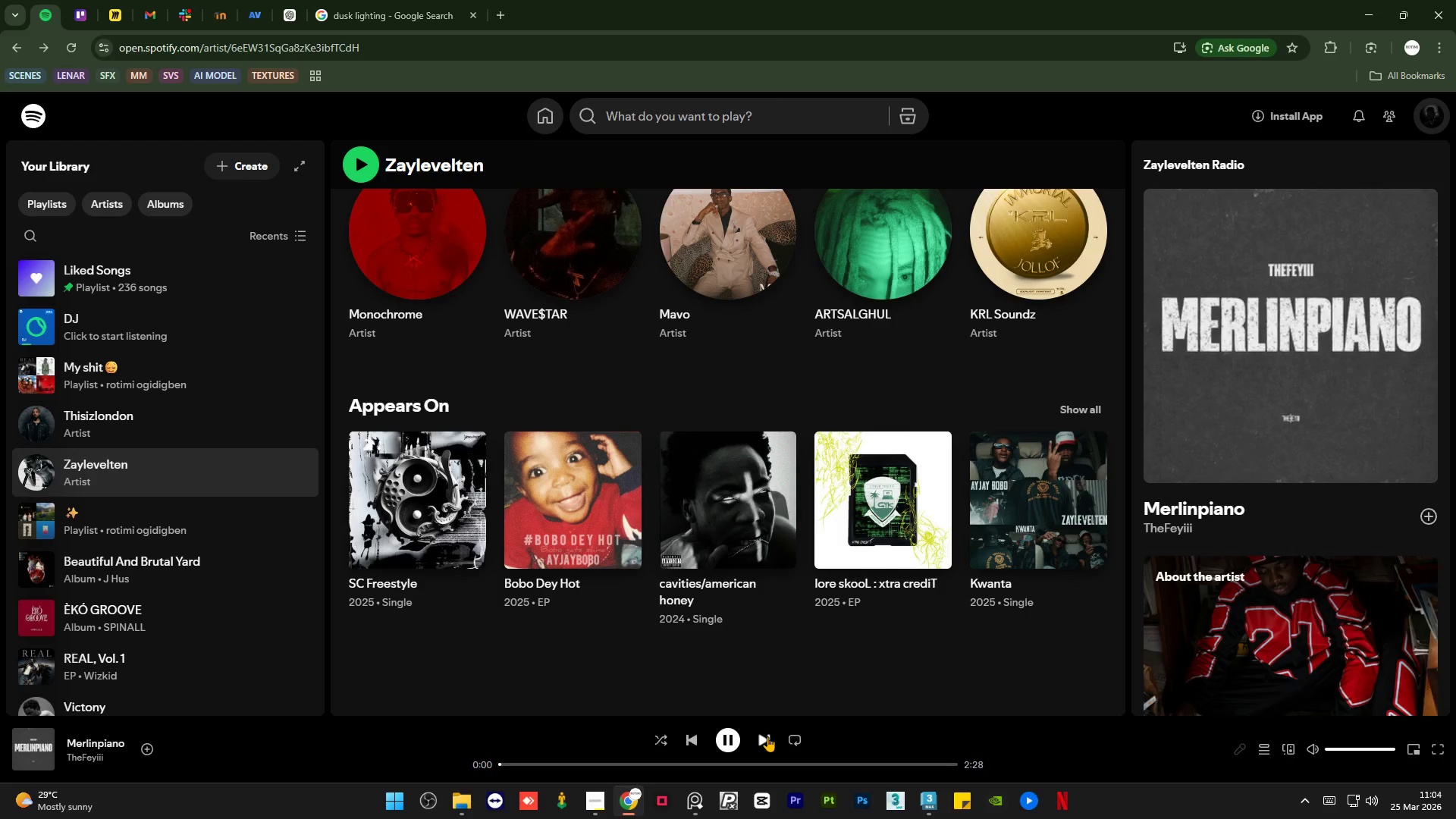 
left_click([767, 736])
 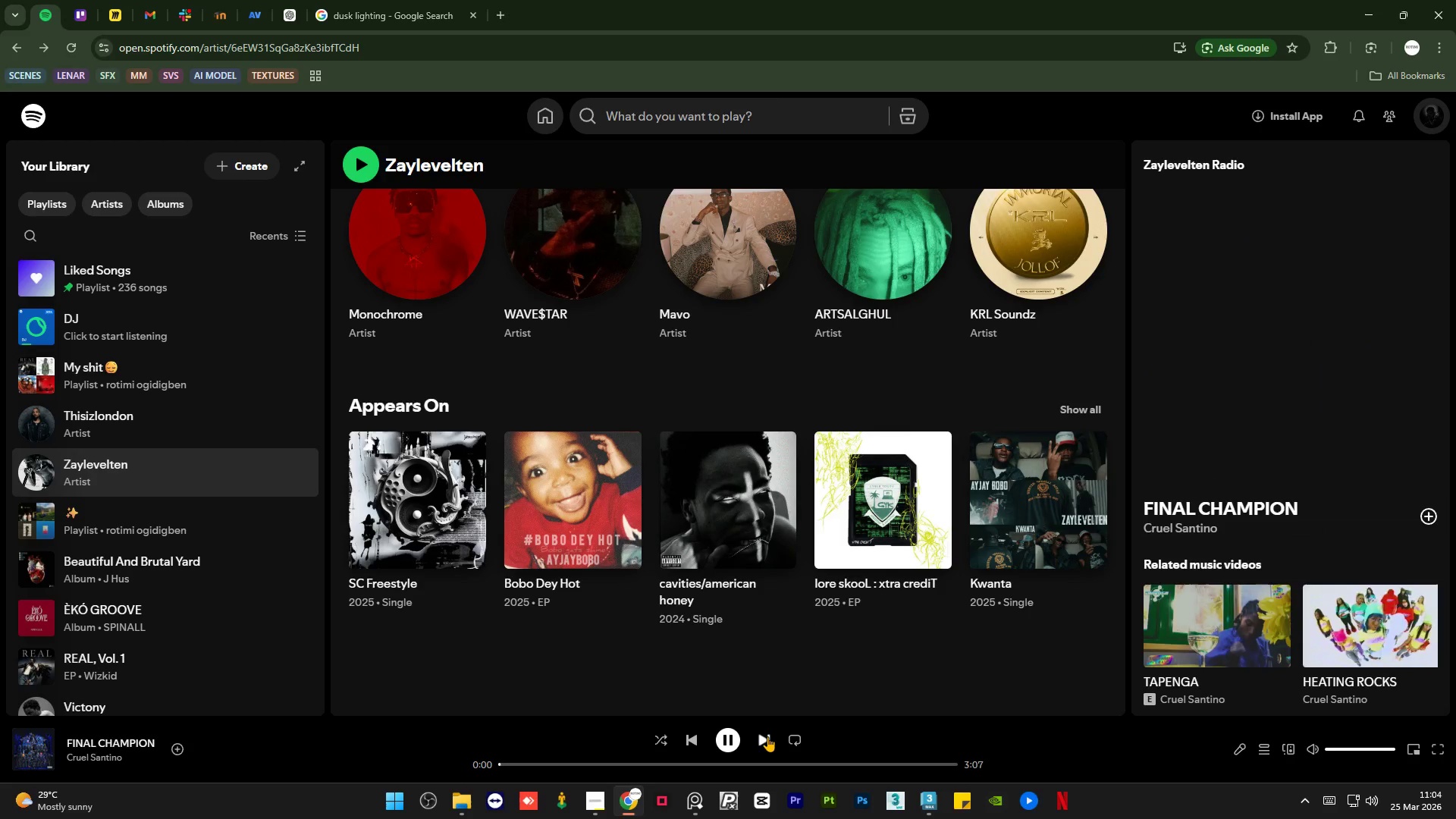 
left_click([767, 736])
 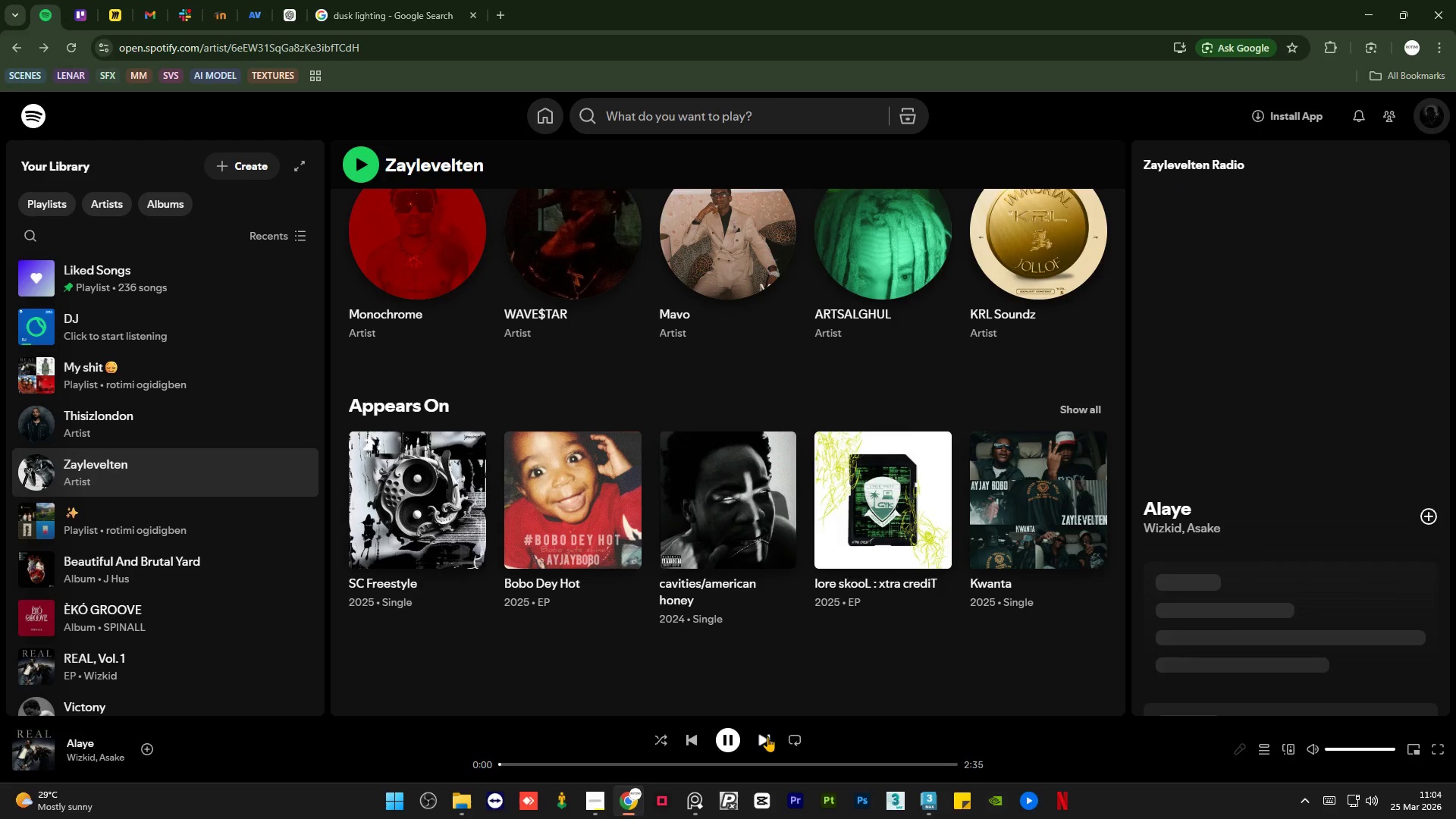 
left_click([767, 736])
 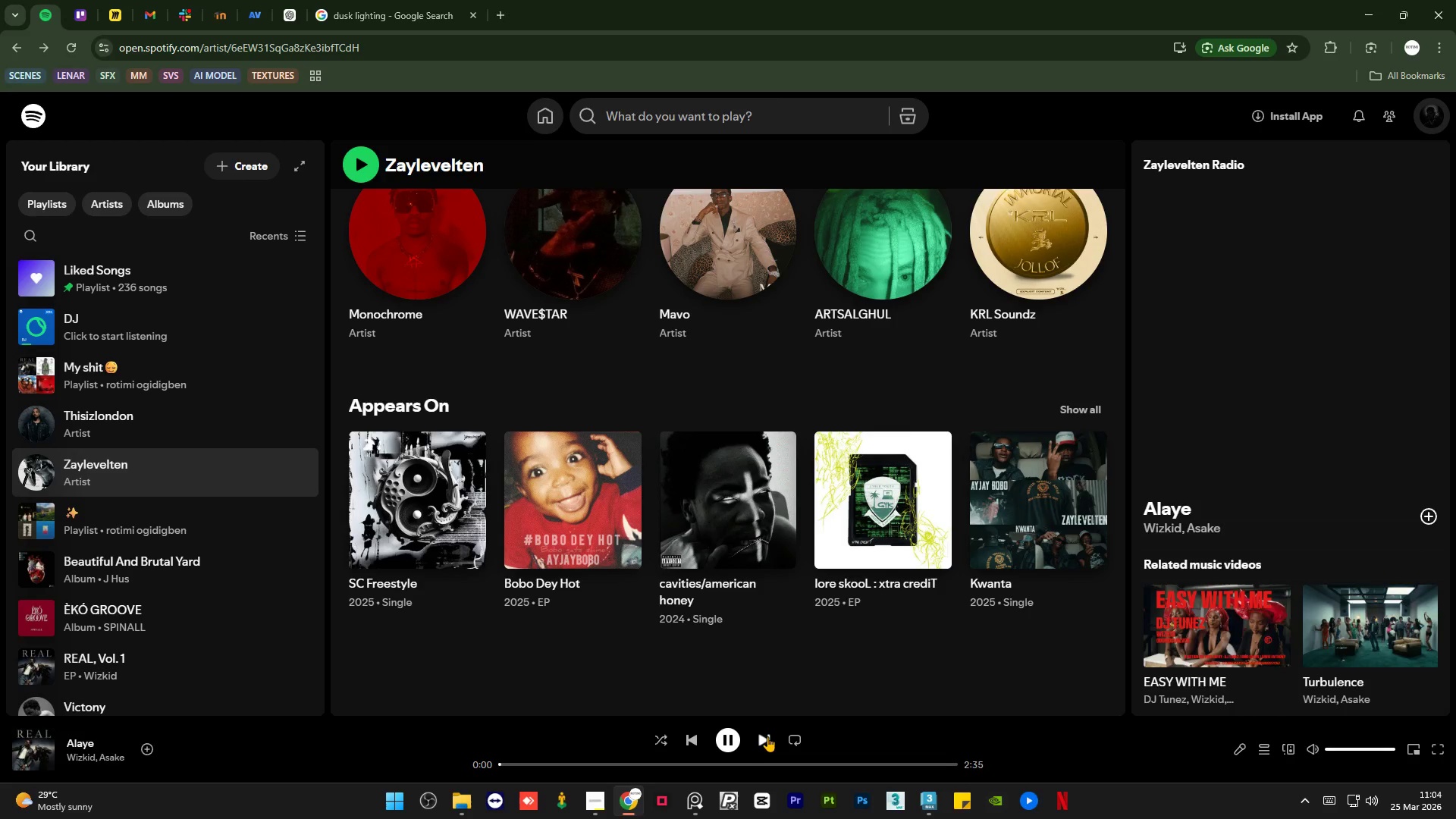 
left_click([767, 736])
 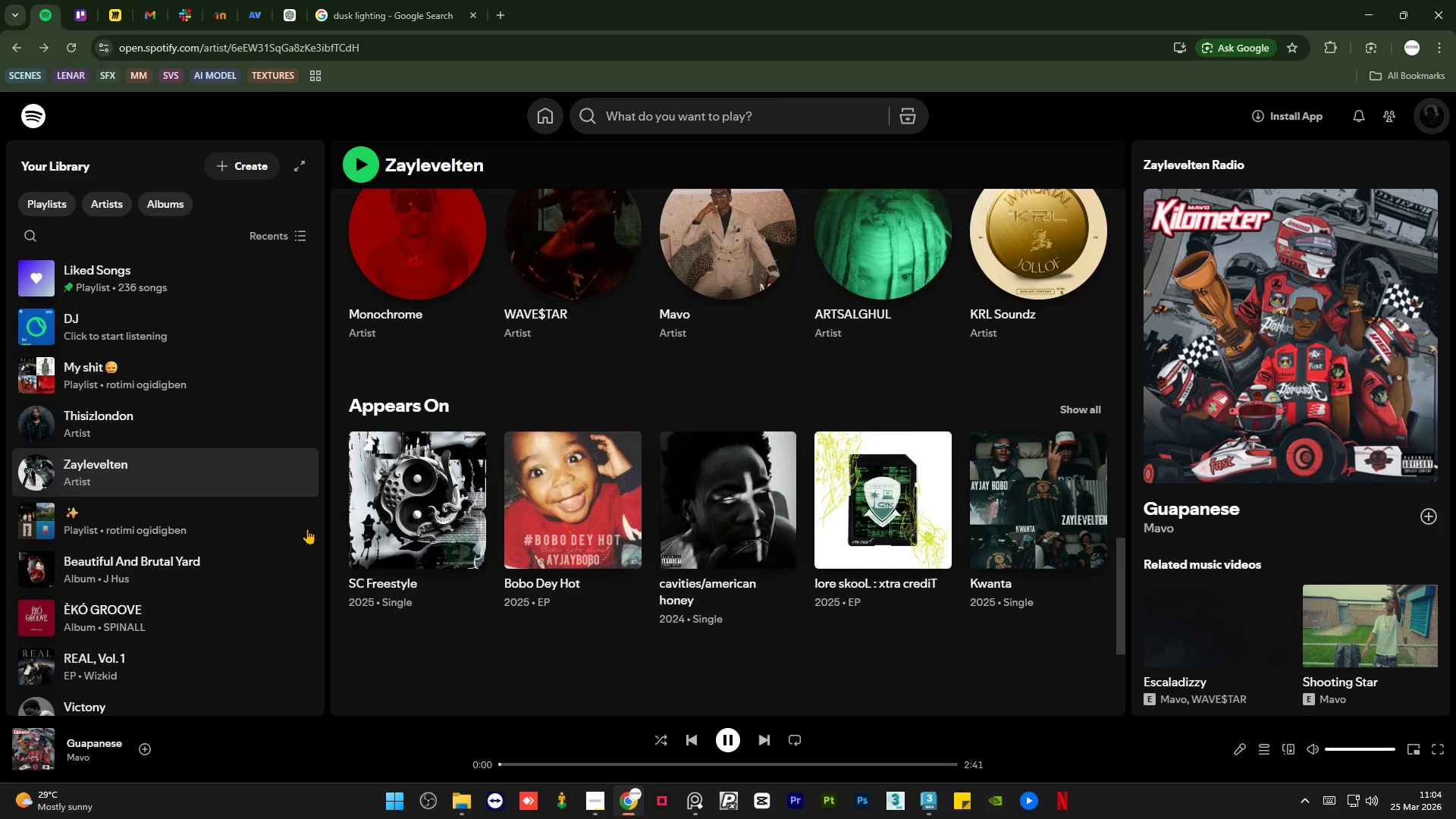 
scroll: coordinate [202, 470], scroll_direction: down, amount: 3.0
 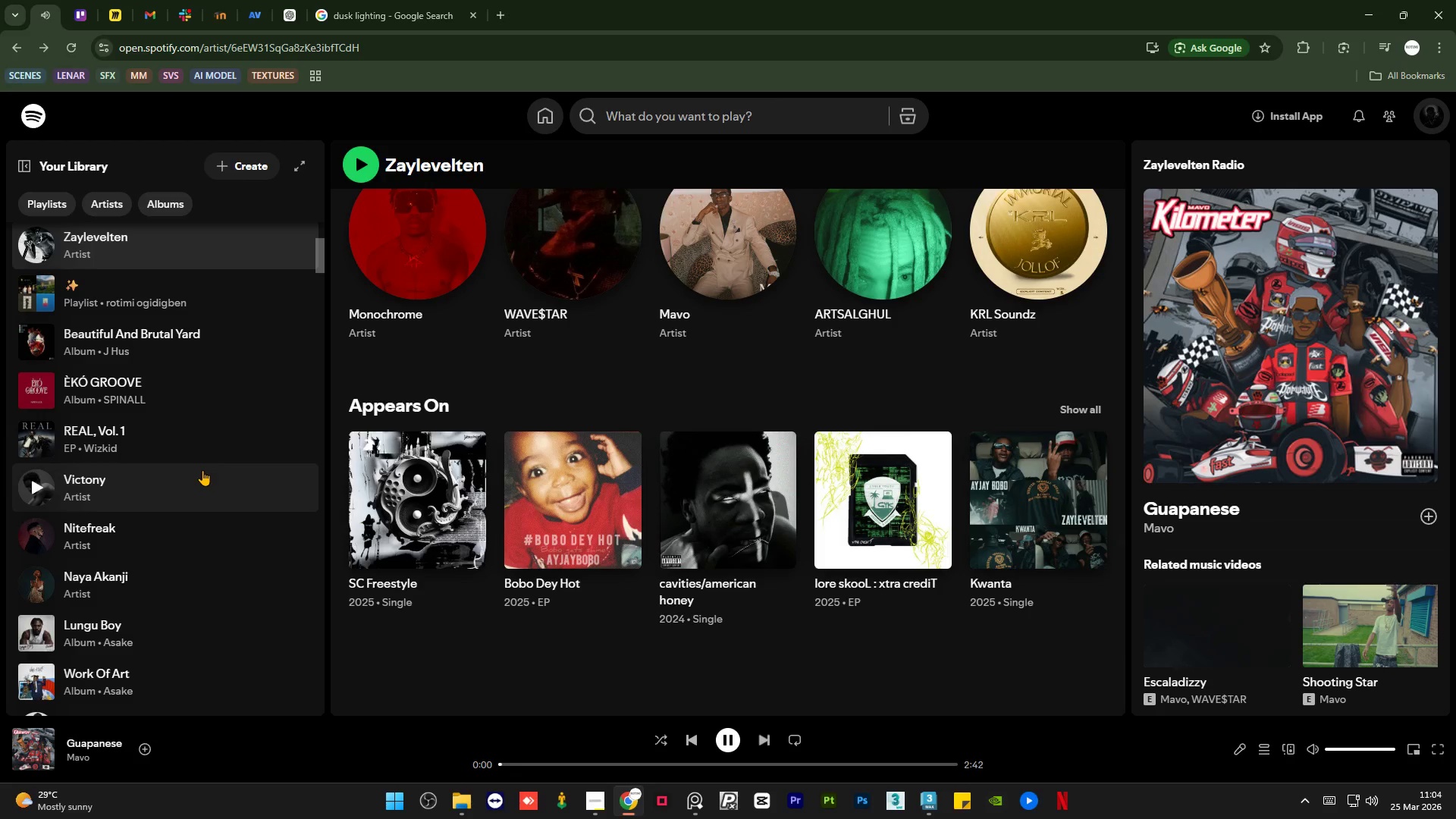 
scroll: coordinate [202, 470], scroll_direction: up, amount: 13.0
 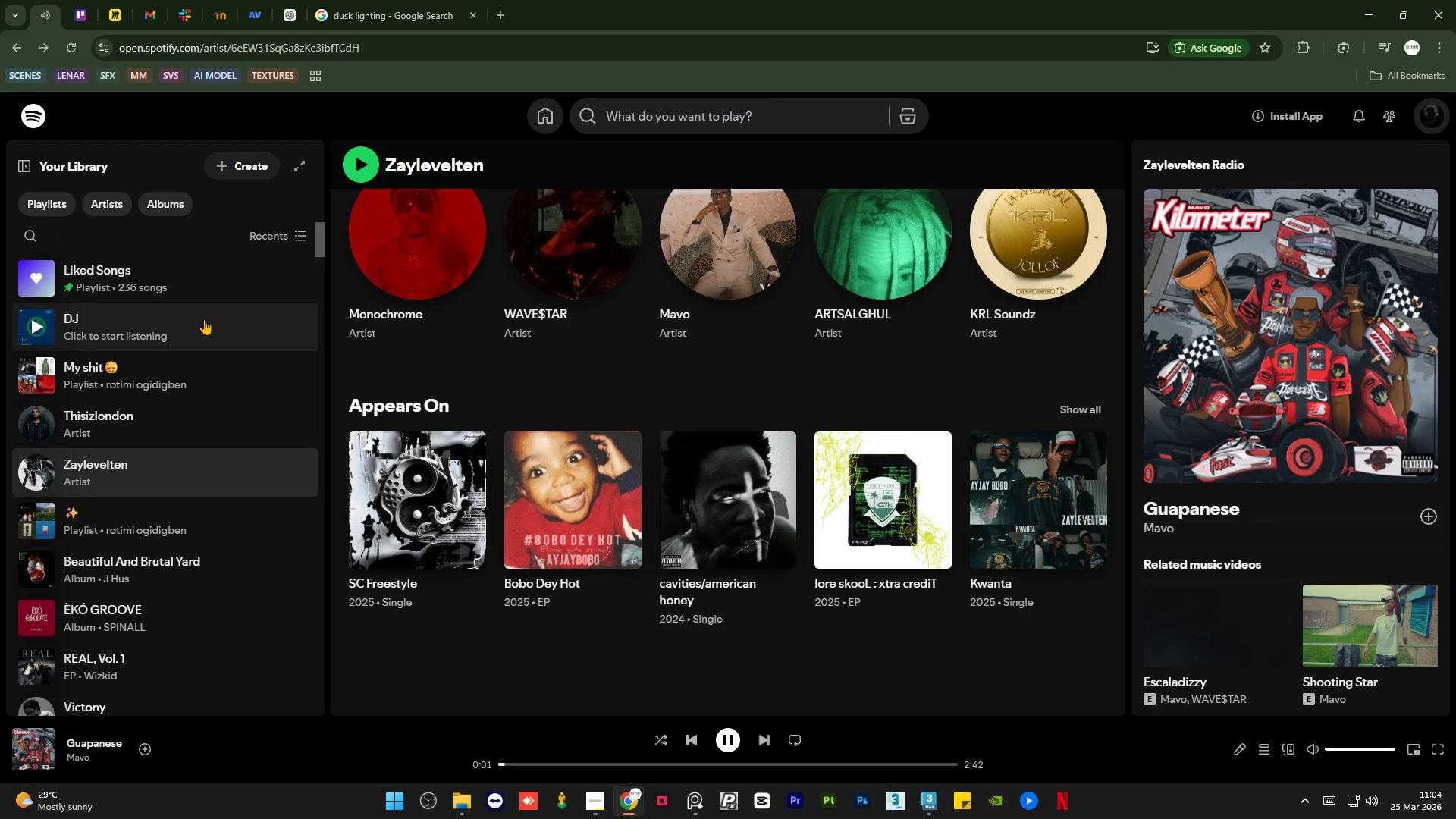 
scroll: coordinate [204, 319], scroll_direction: down, amount: 7.0
 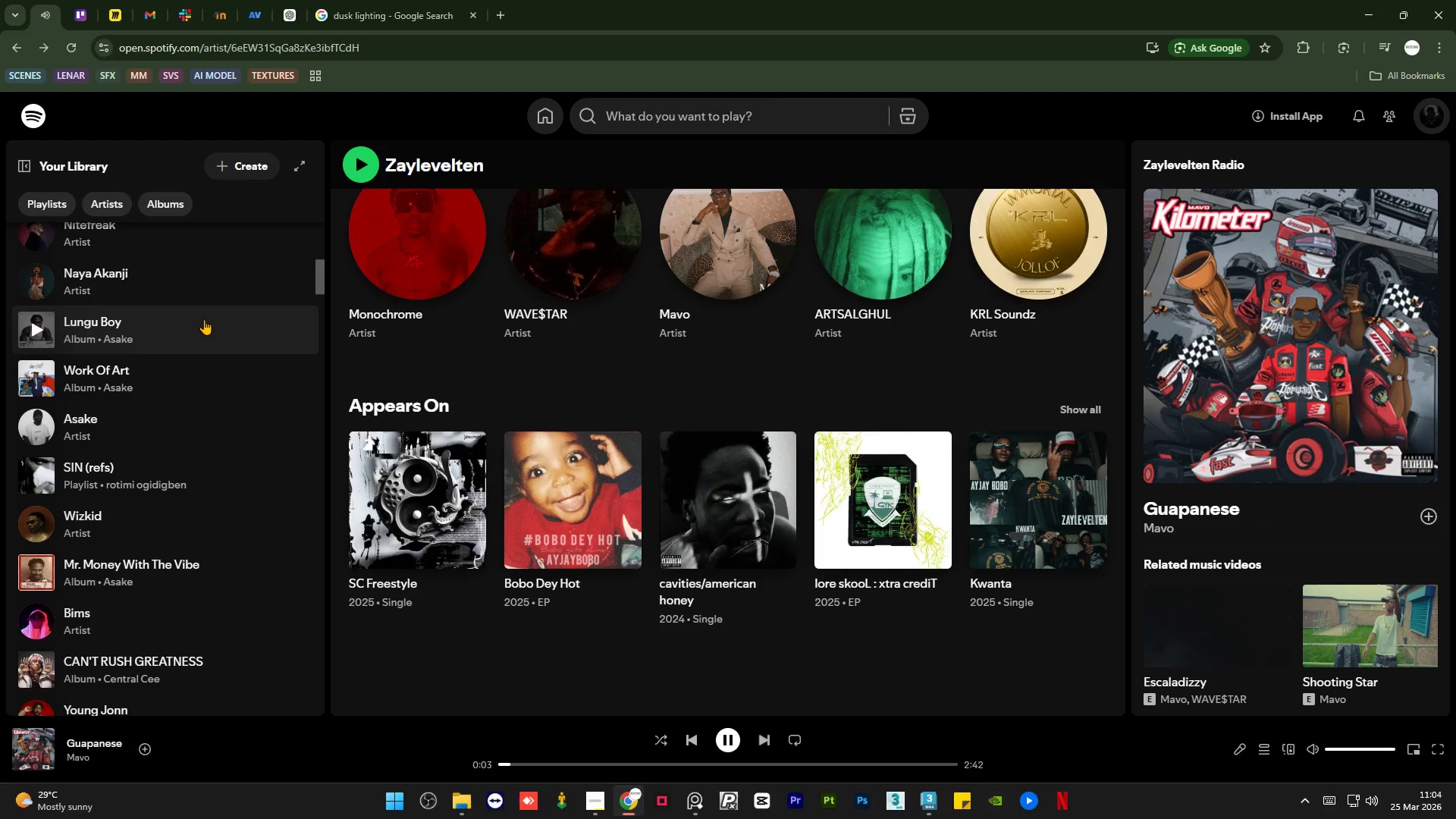 
scroll: coordinate [204, 319], scroll_direction: up, amount: 15.0
 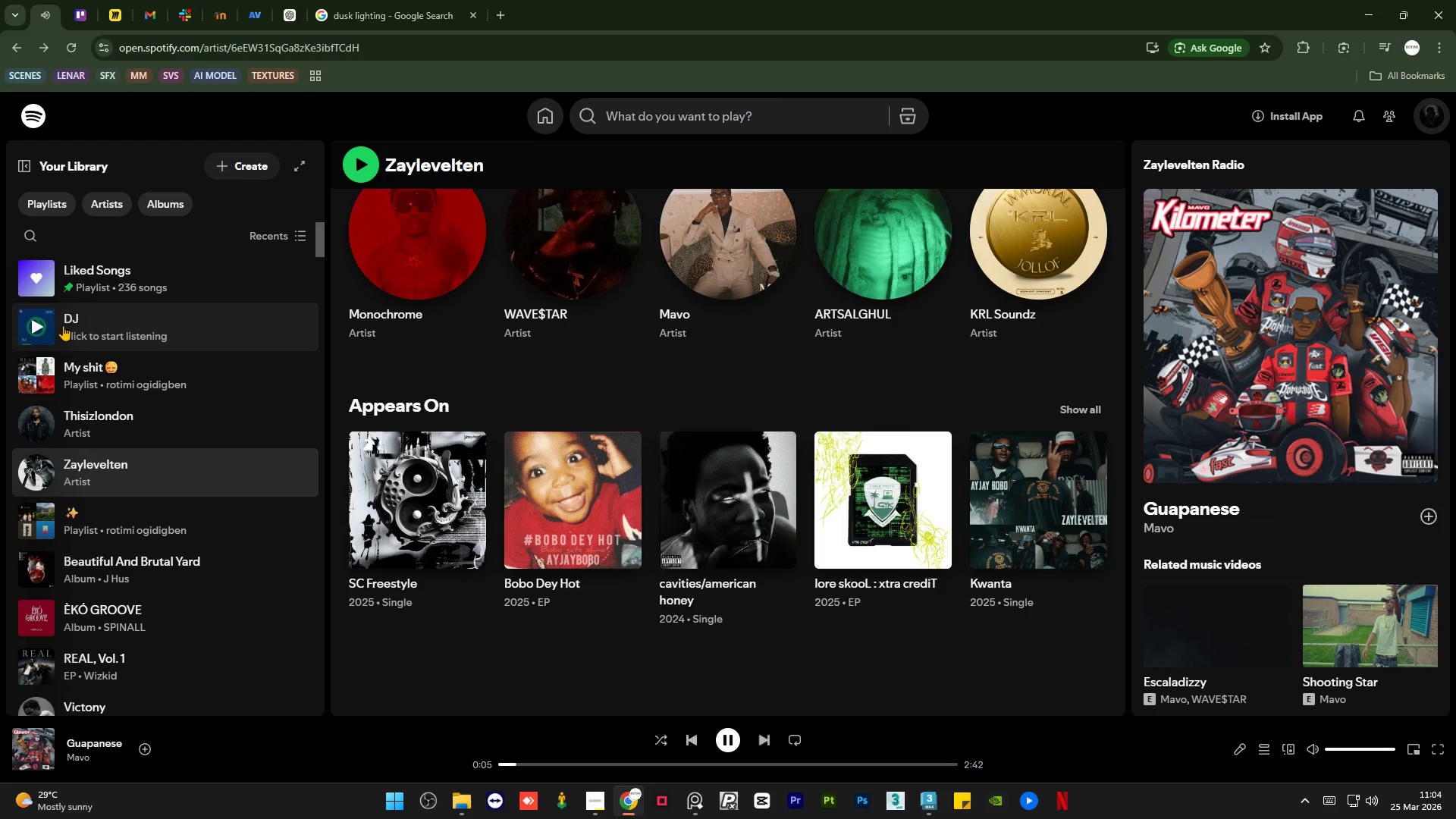 
left_click([41, 323])
 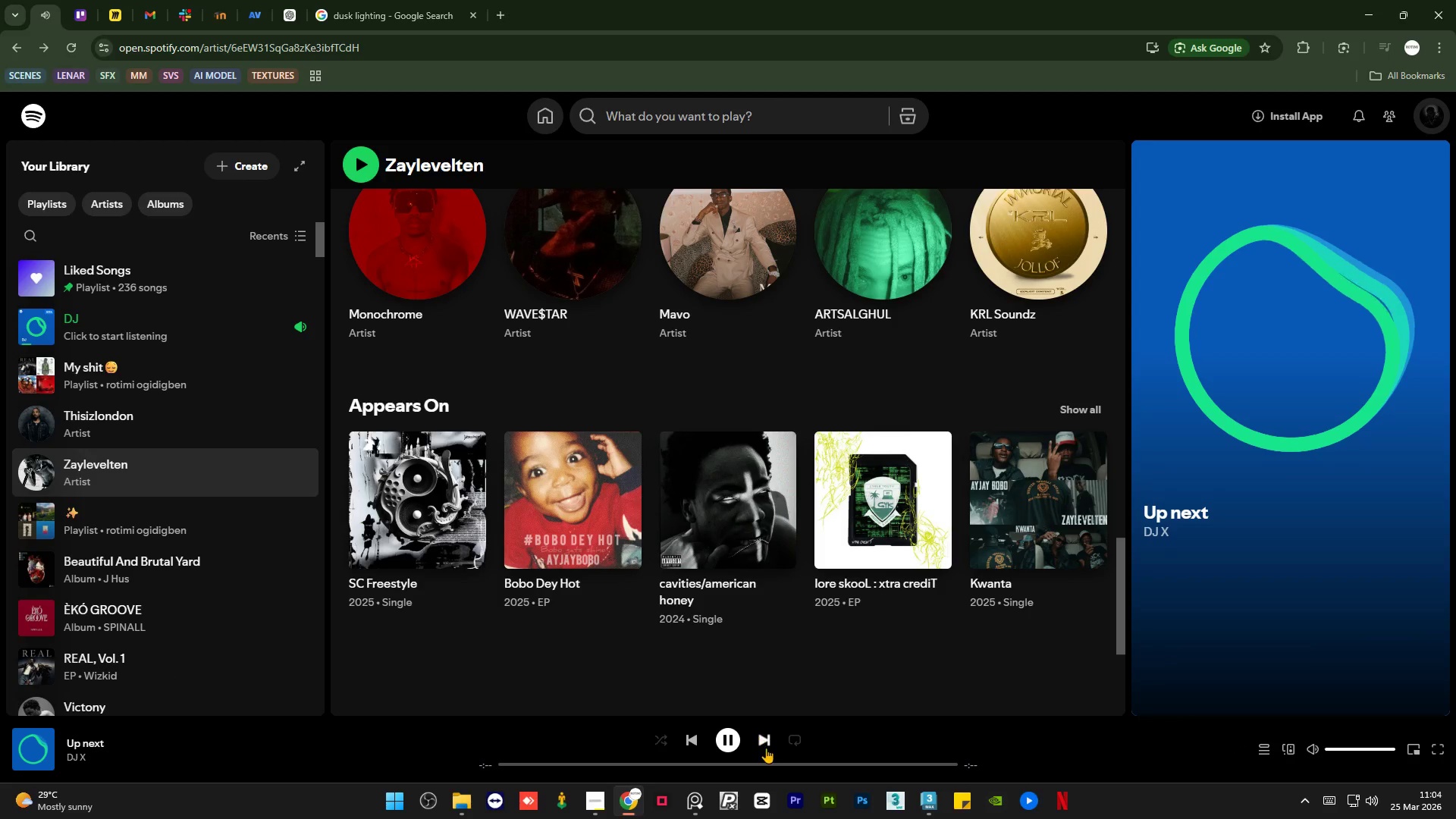 
left_click([767, 742])
 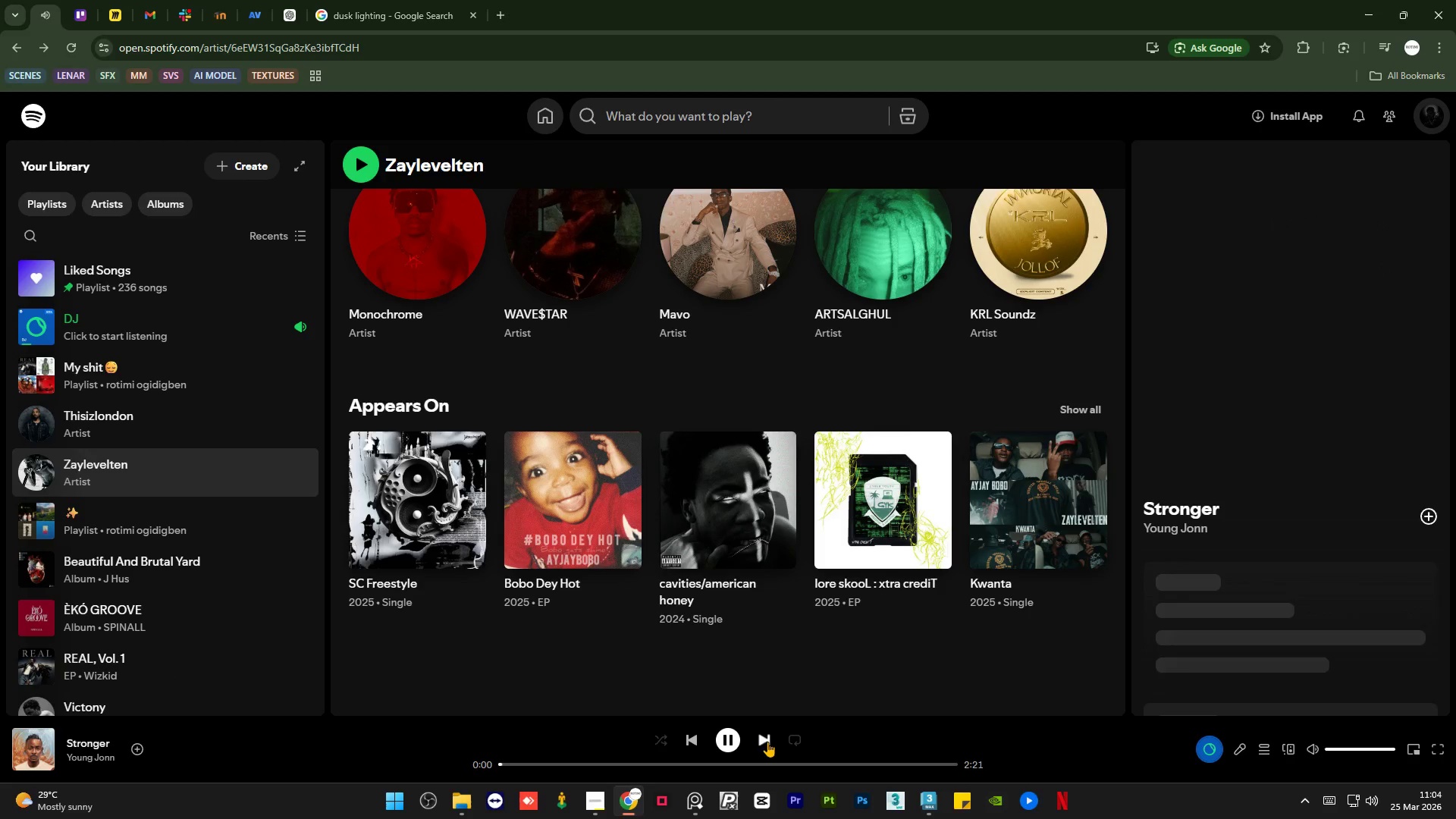 
left_click([767, 742])
 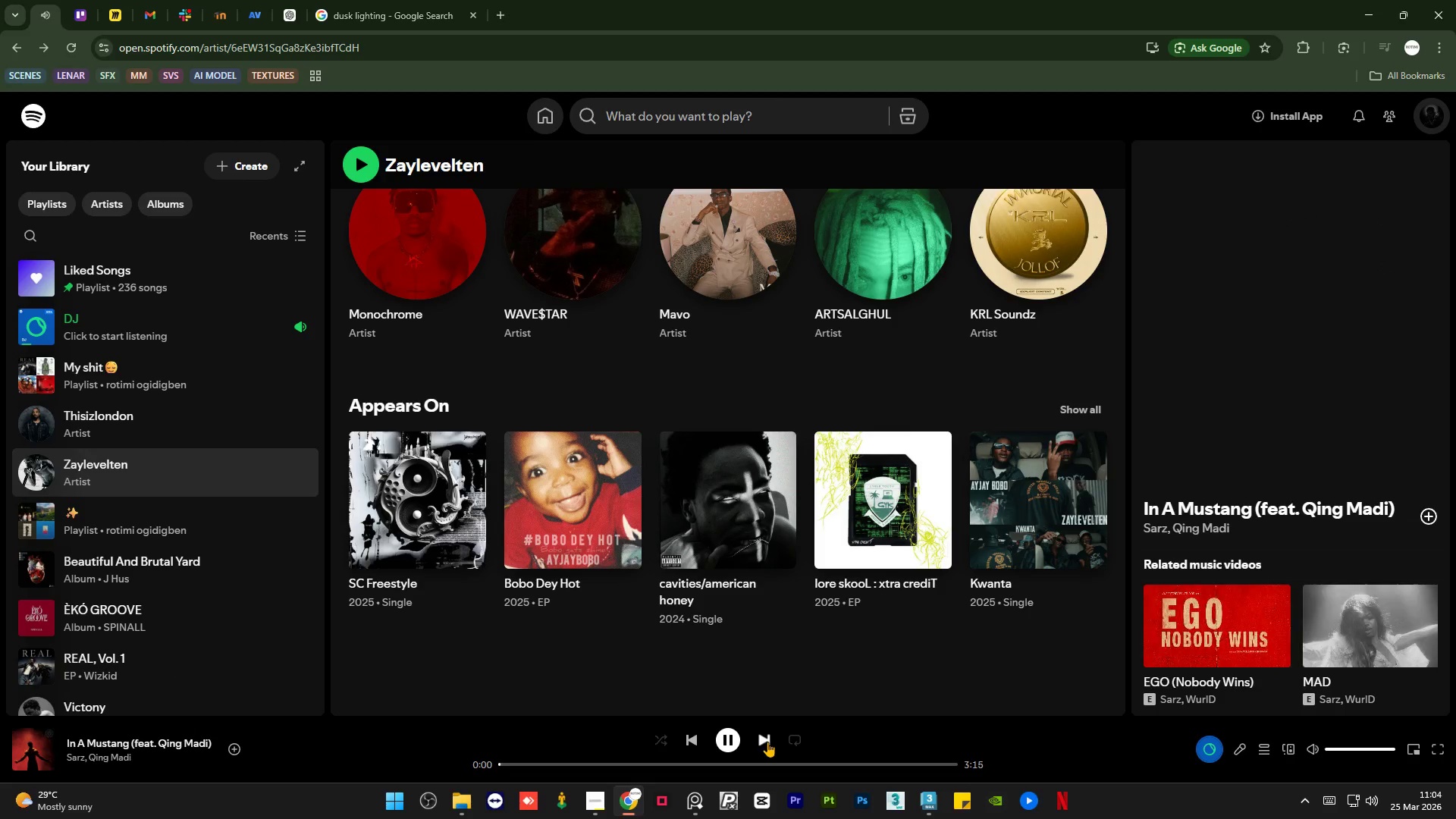 
left_click([767, 742])
 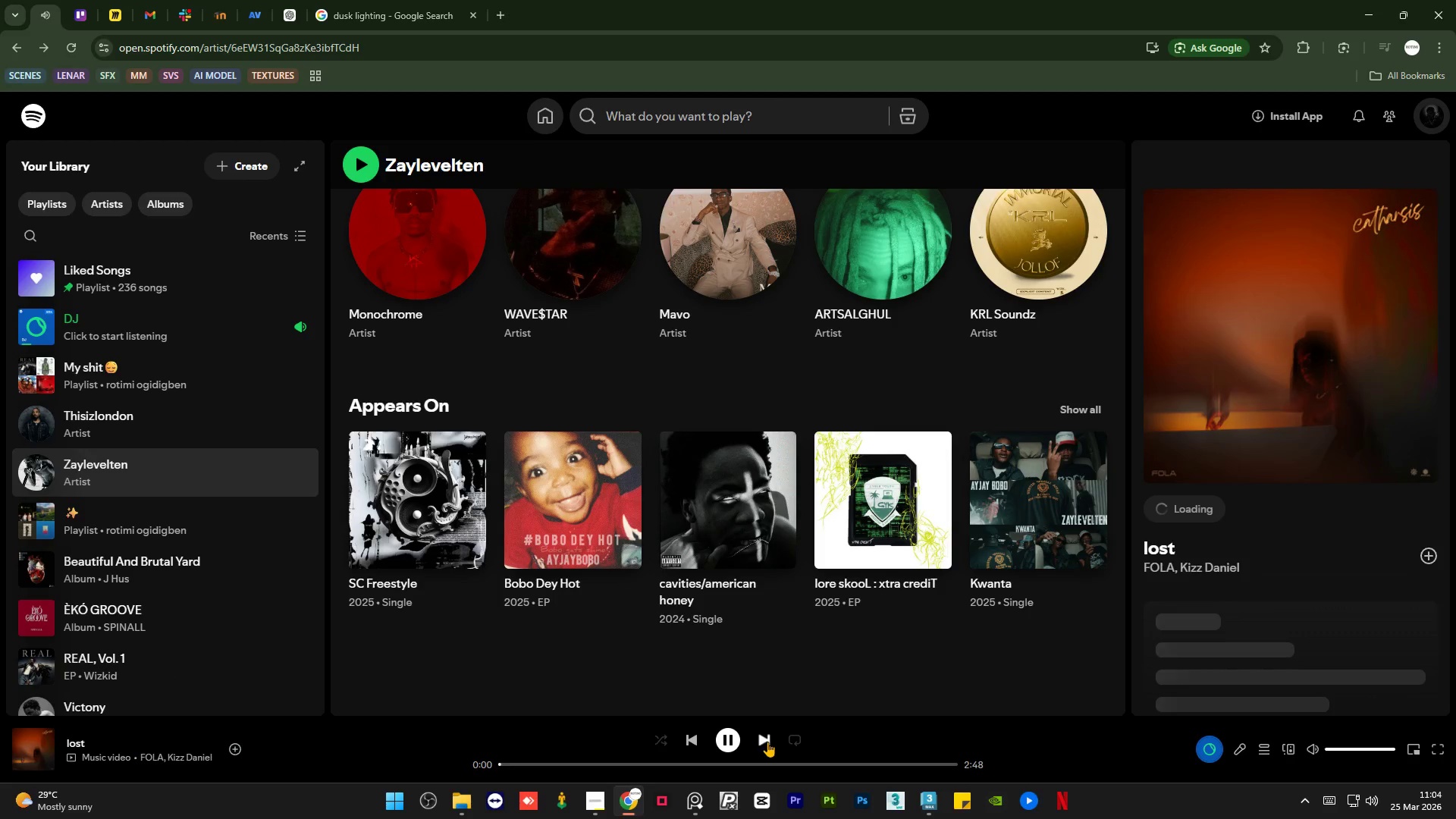 
left_click([767, 742])
 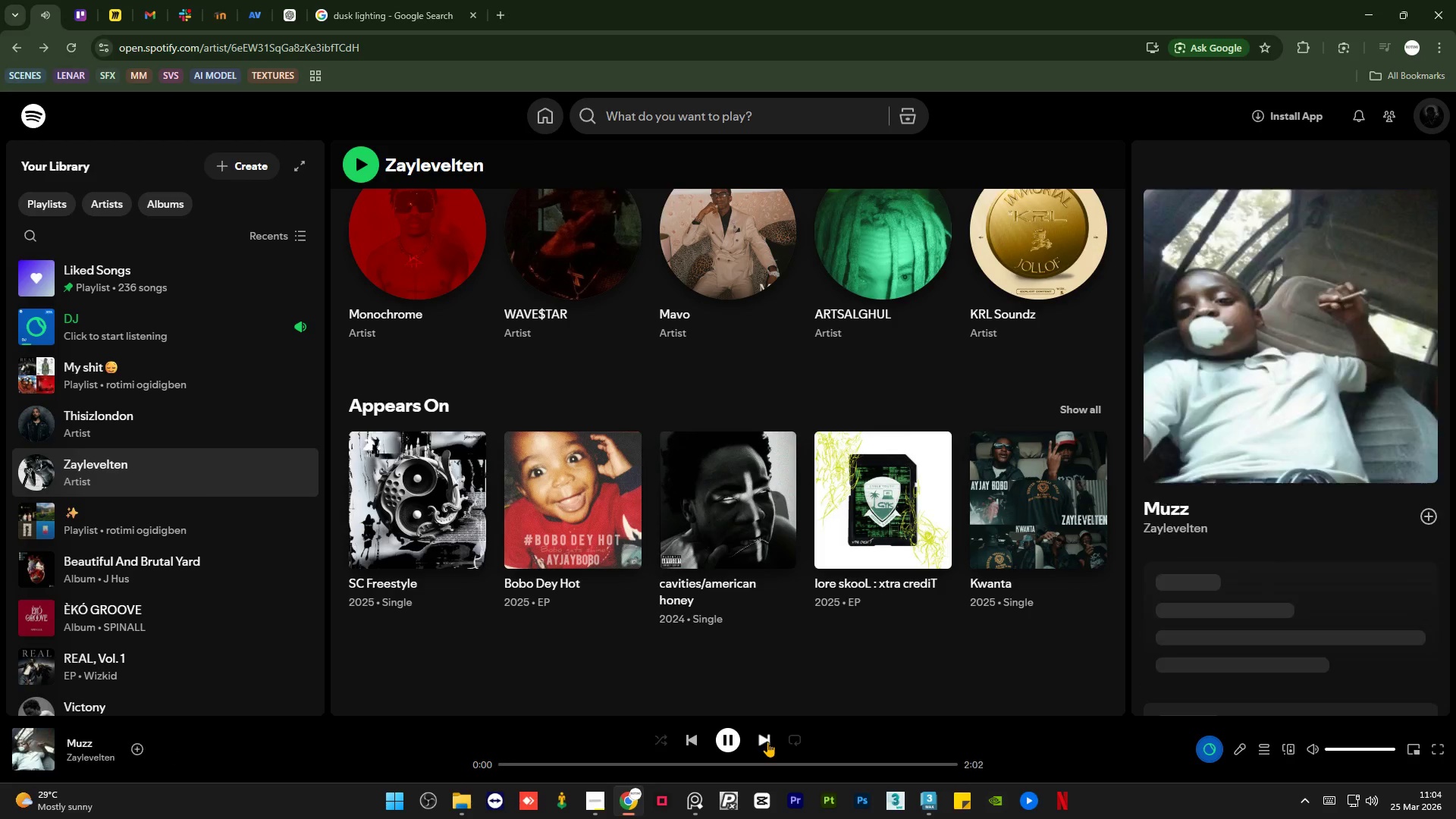 
left_click([767, 742])
 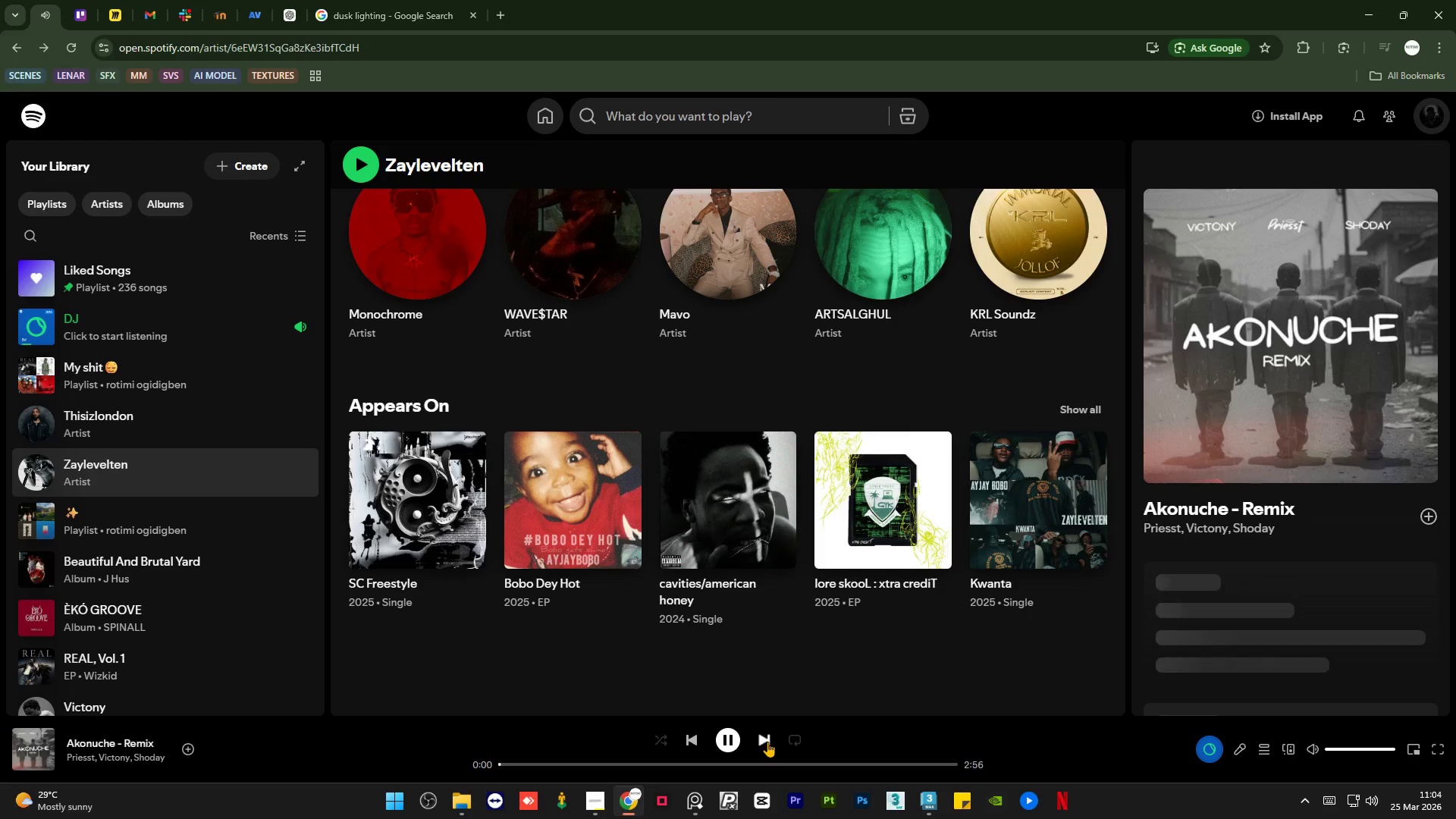 
left_click([767, 742])
 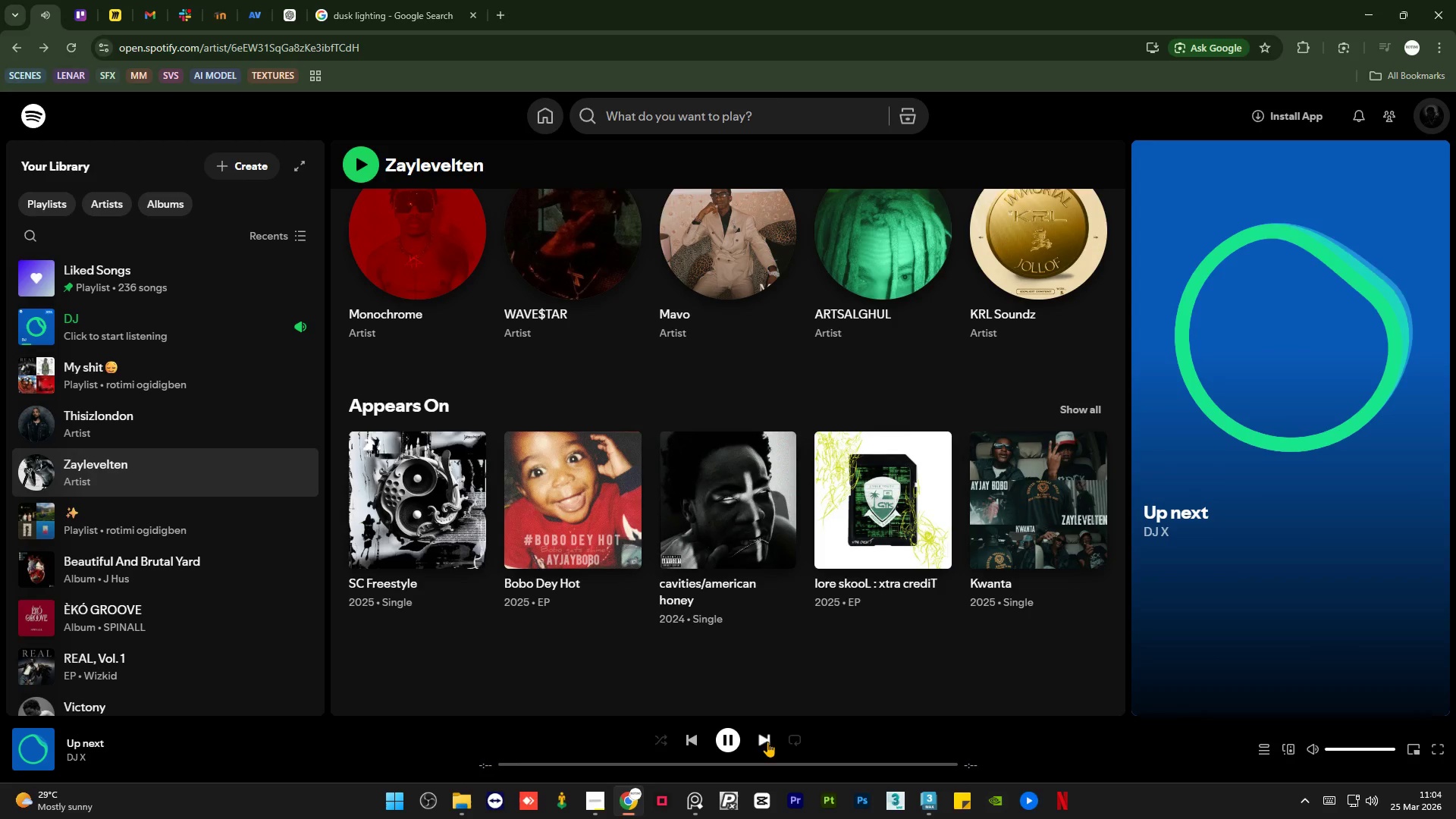 
left_click([767, 742])
 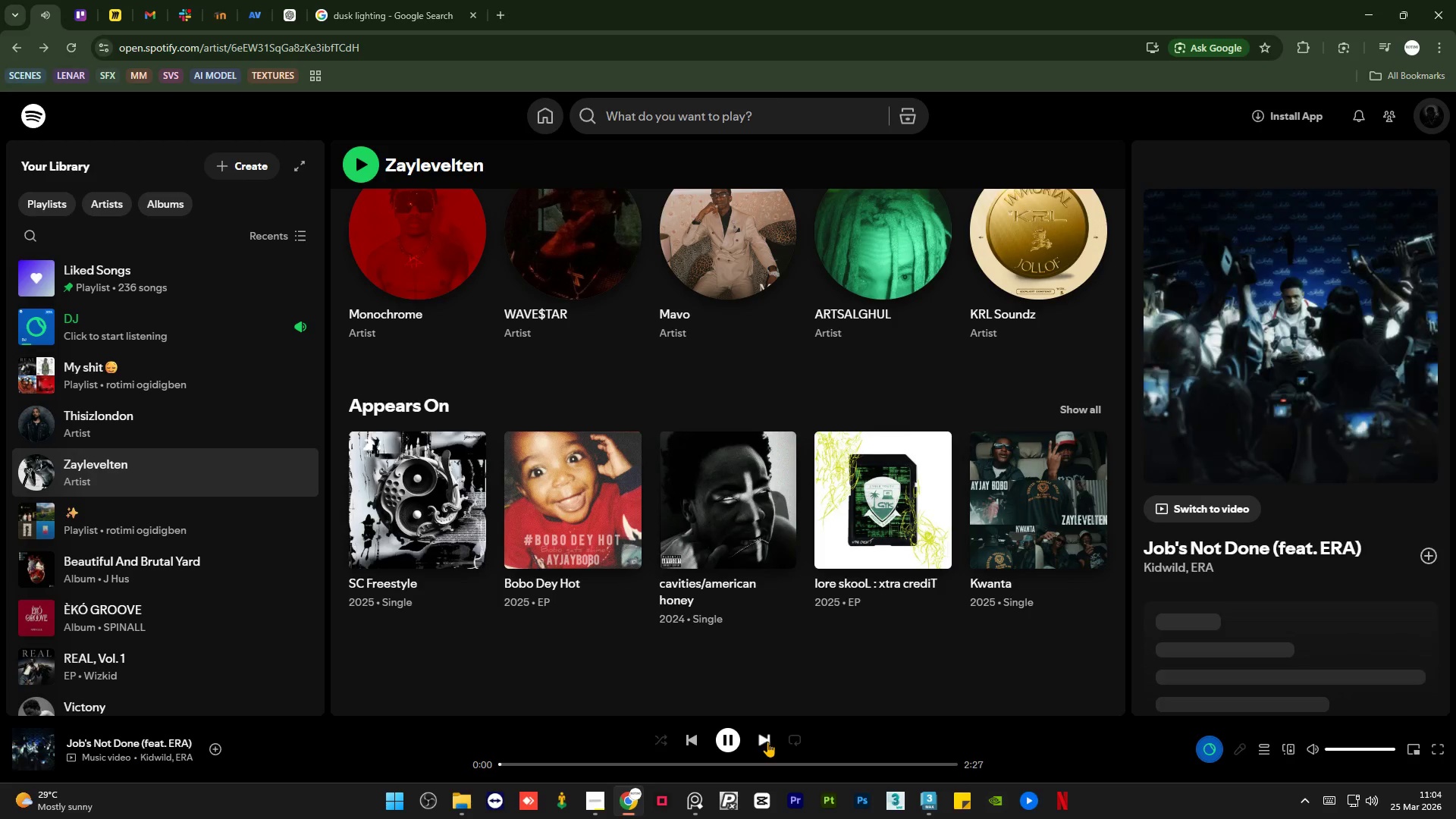 
left_click([767, 742])
 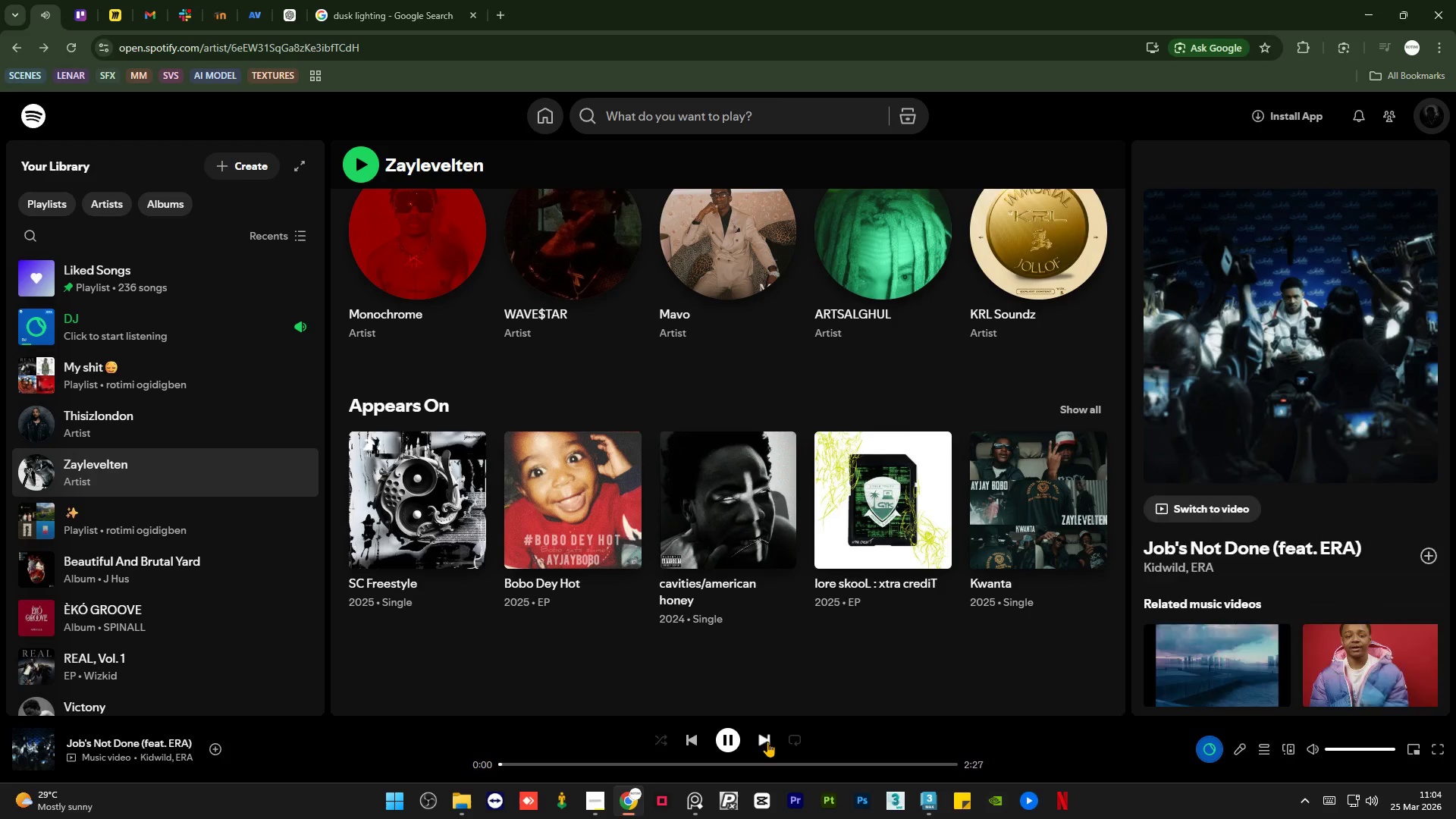 
left_click([767, 742])
 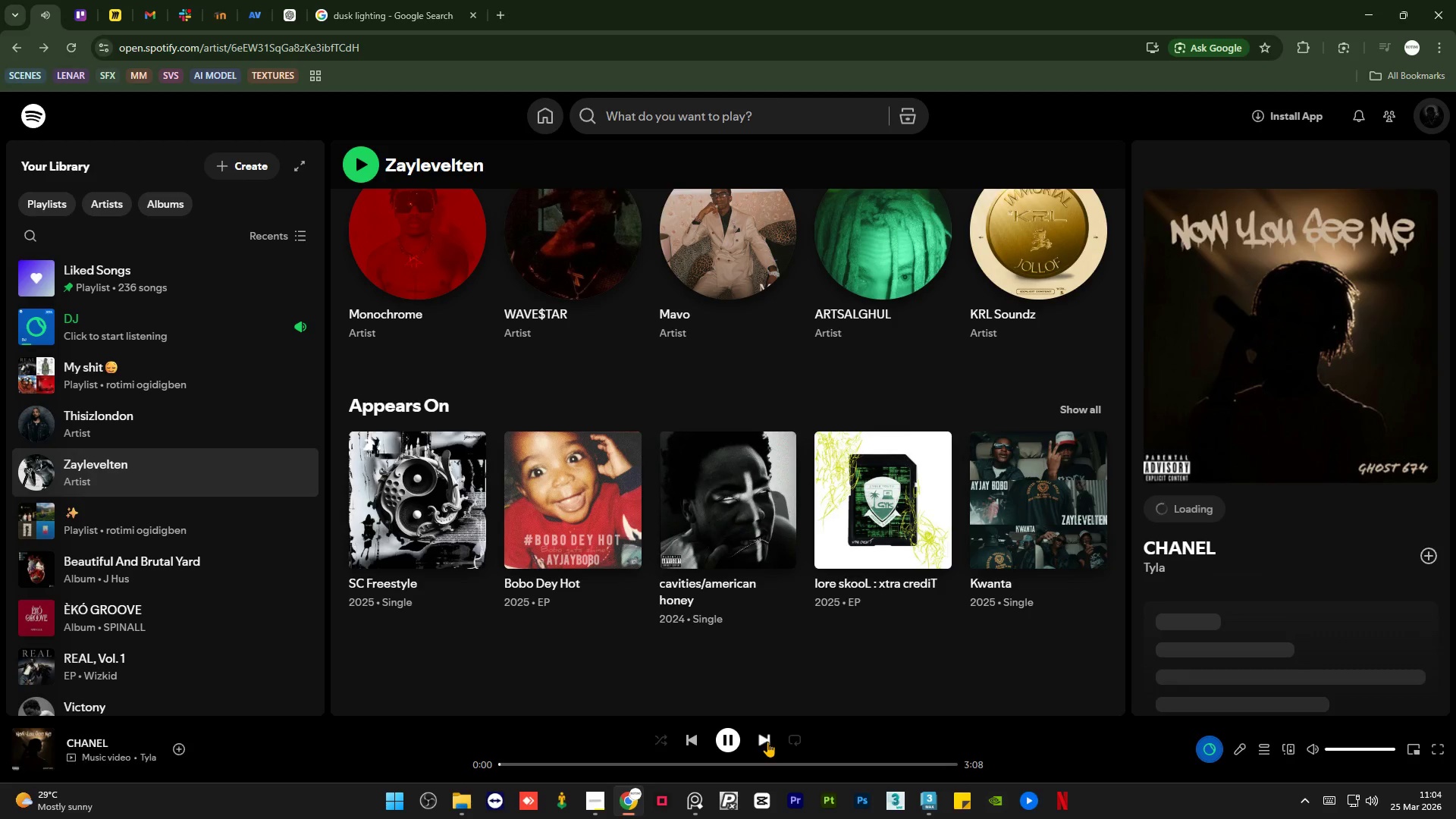 
left_click([767, 742])
 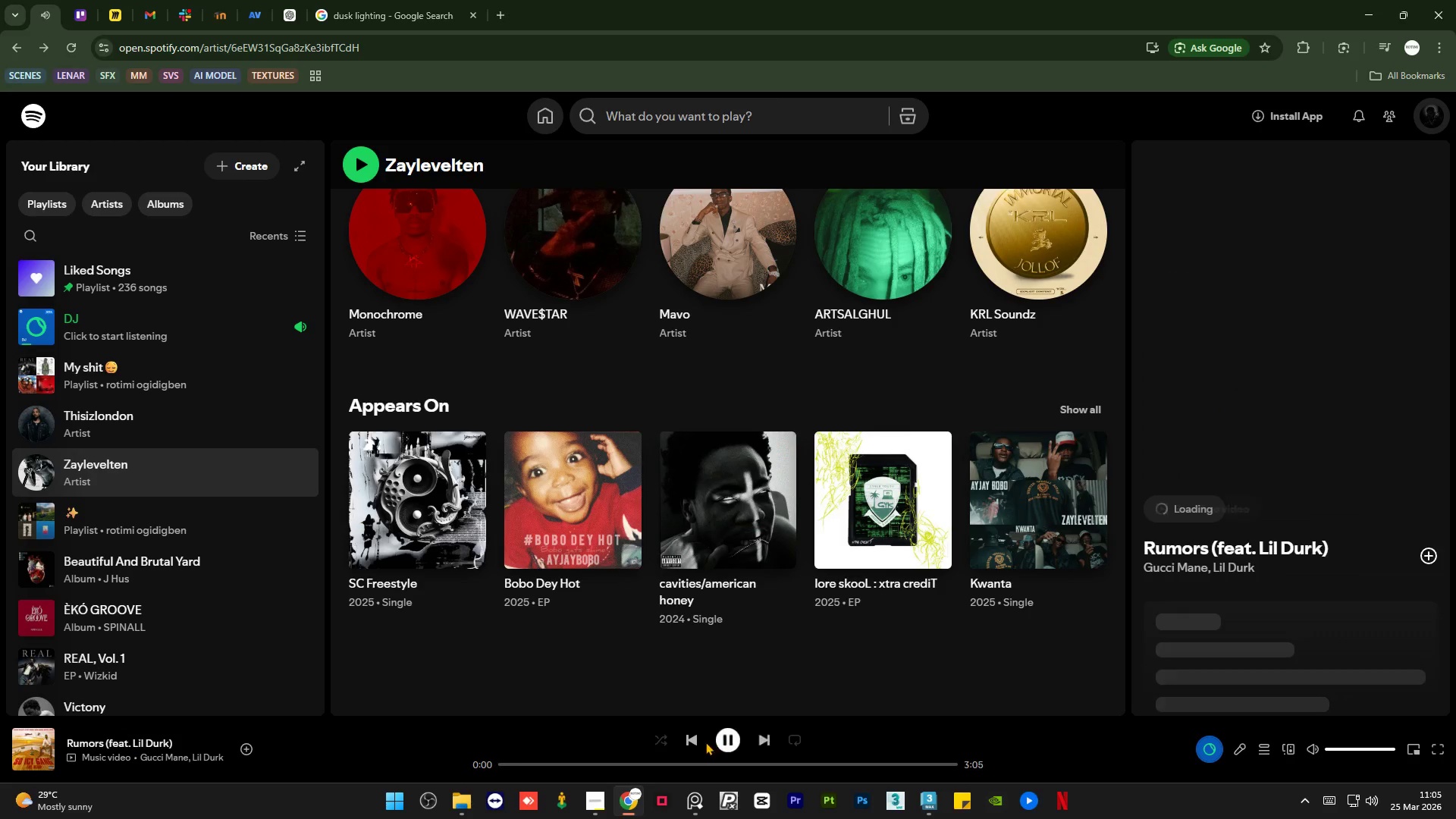 
left_click([690, 741])
 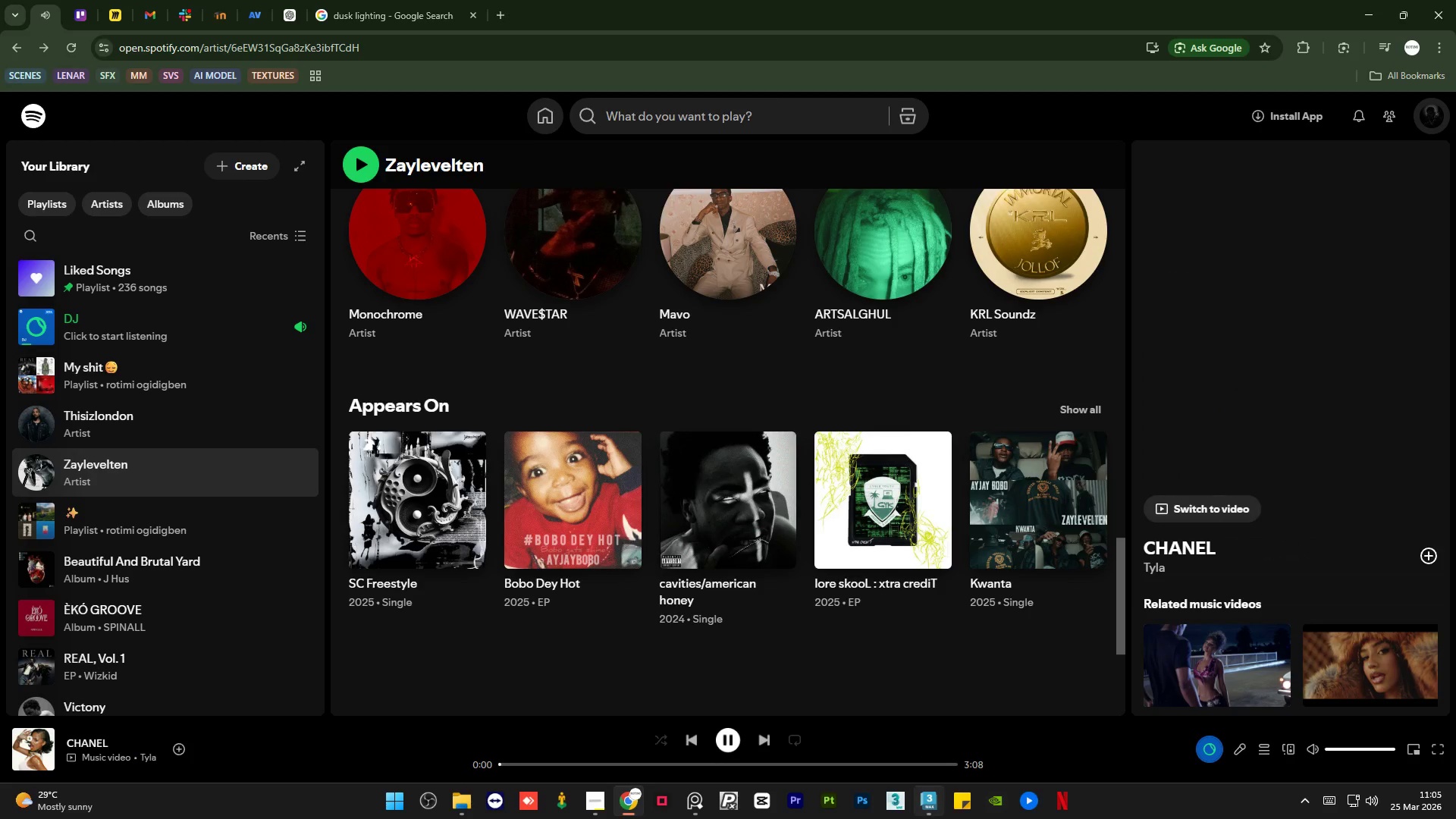 
left_click([927, 812])
 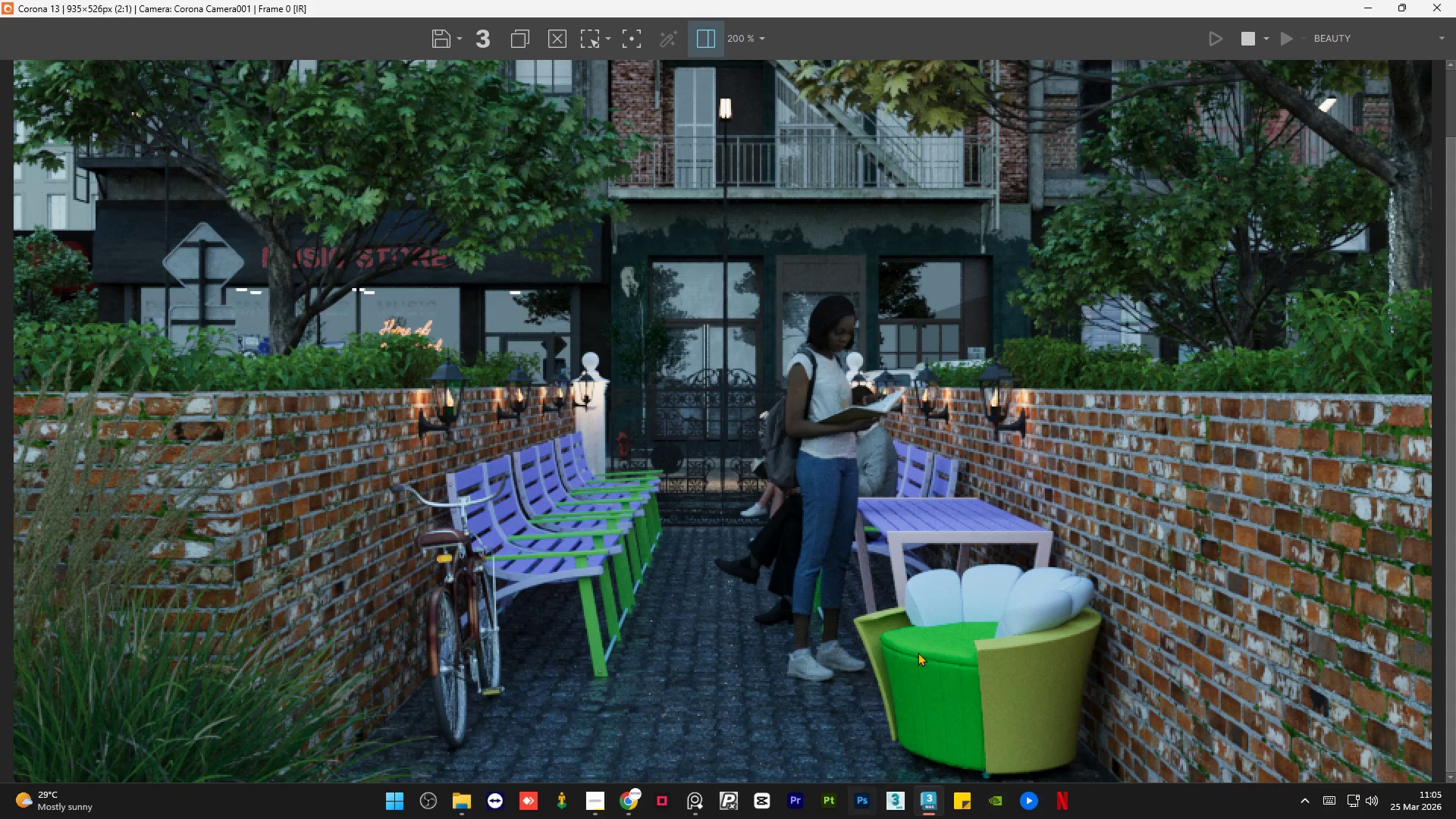 
scroll: coordinate [764, 469], scroll_direction: down, amount: 2.0
 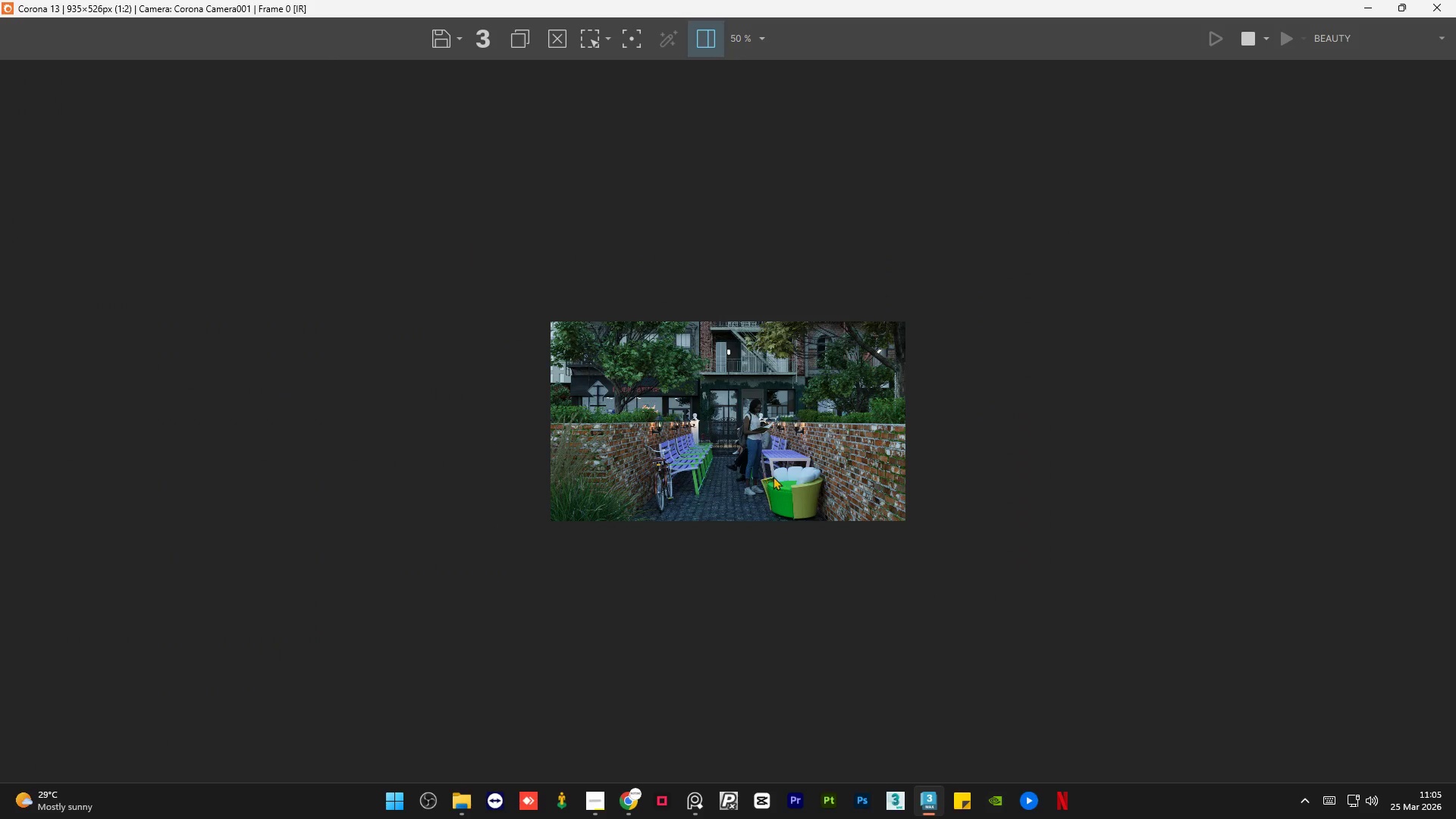 
scroll: coordinate [803, 497], scroll_direction: up, amount: 2.0
 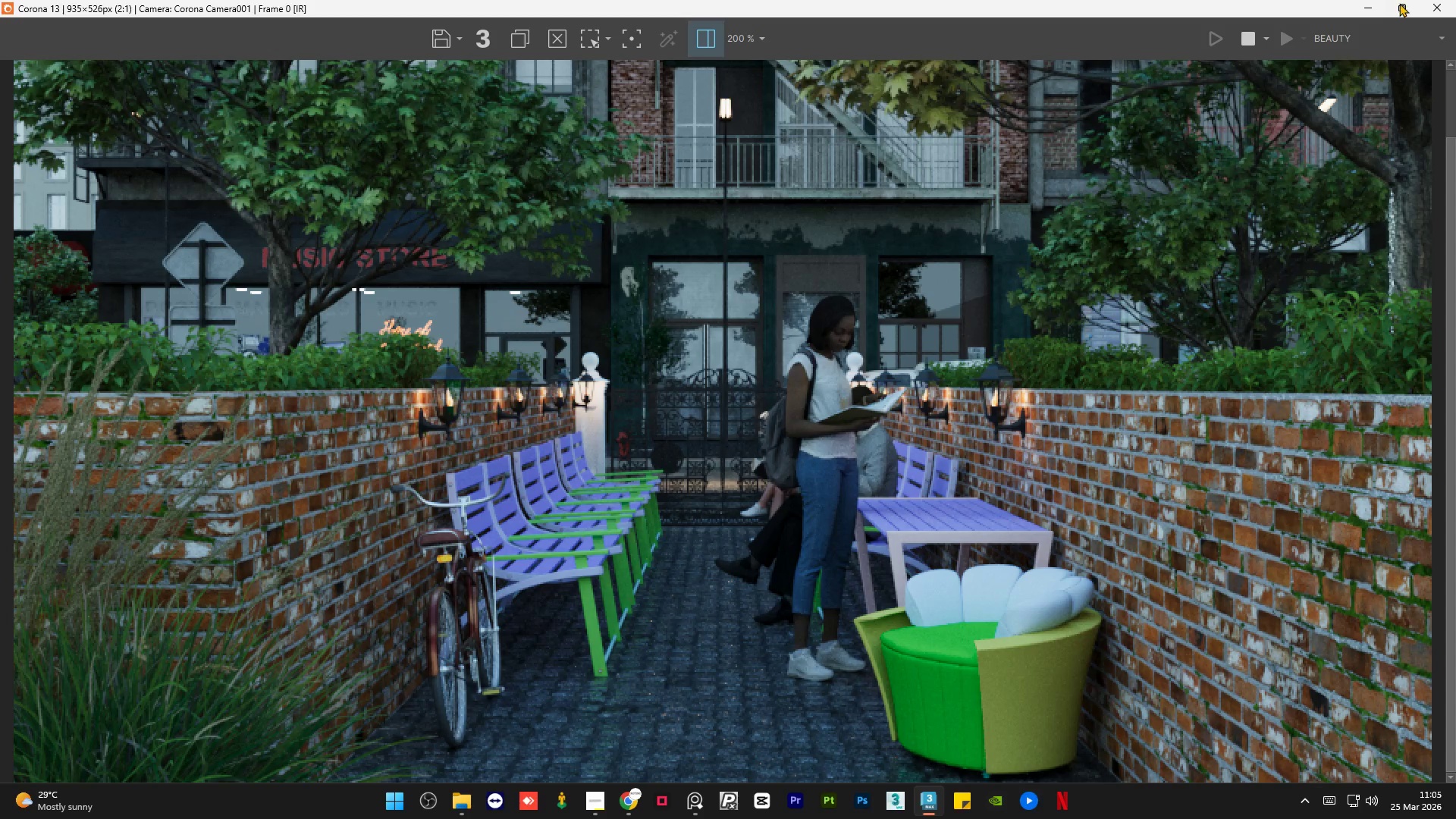 
left_click([1376, 7])
 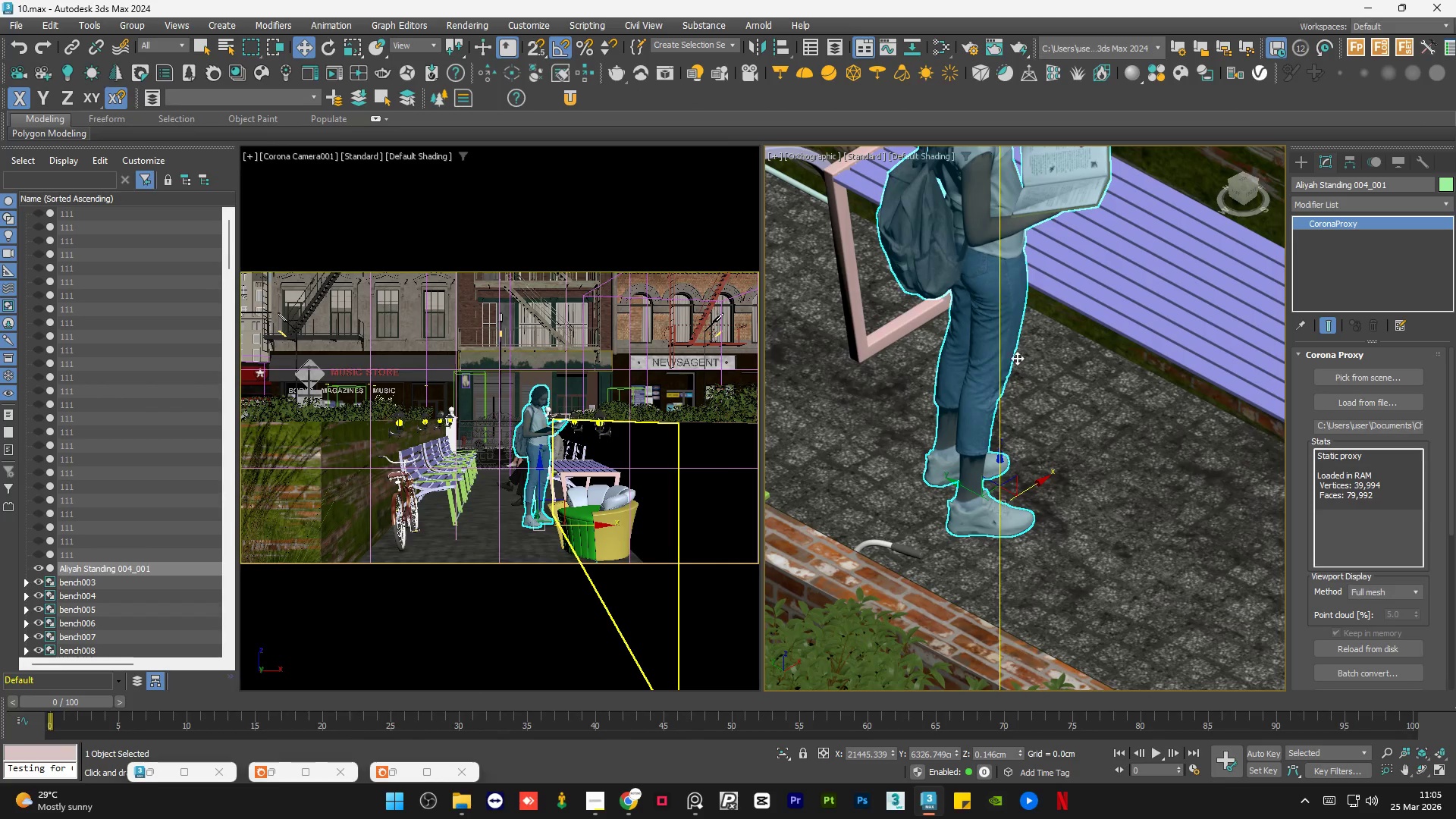 
hold_key(key=AltLeft, duration=0.62)
 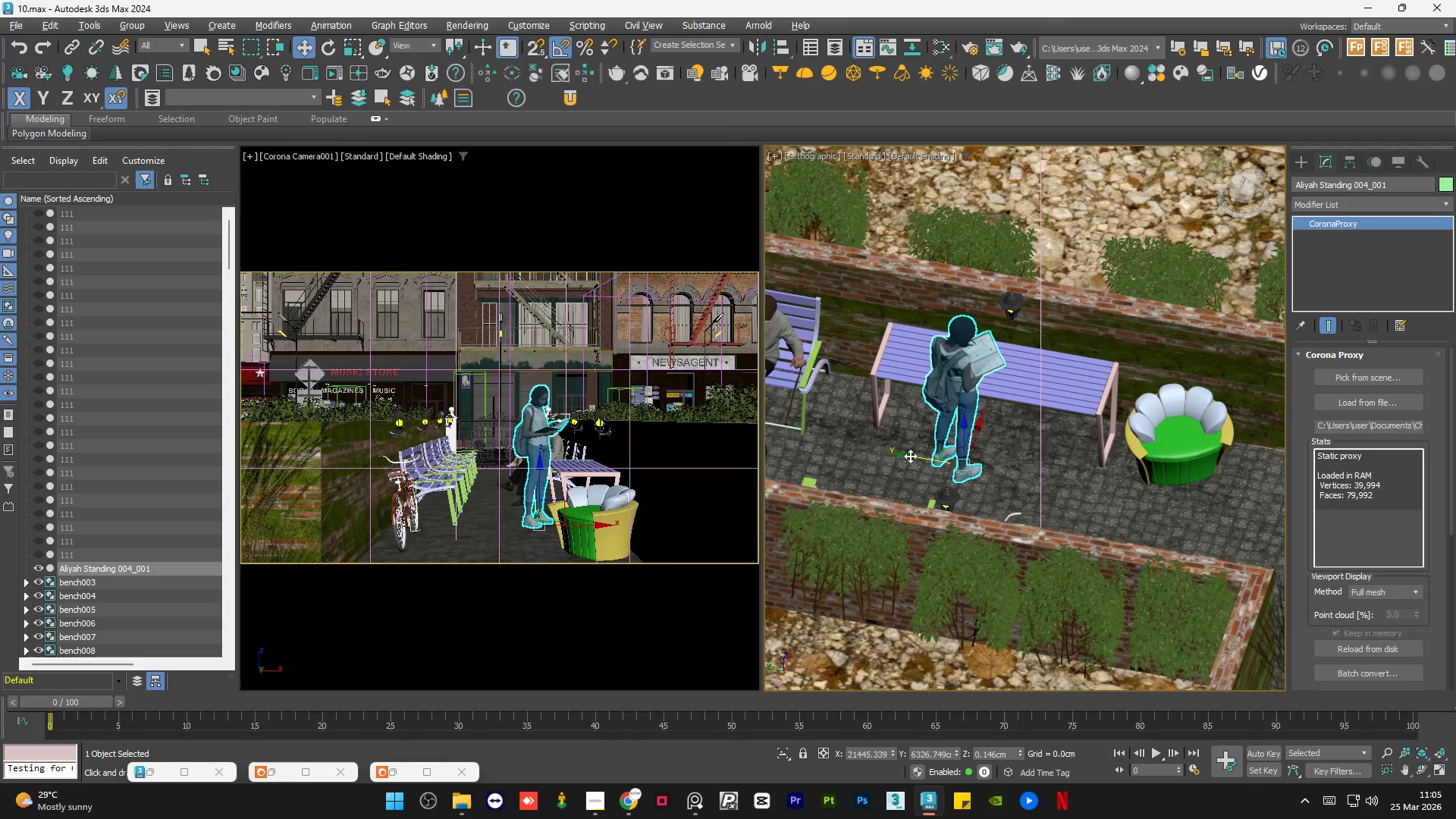 
scroll: coordinate [946, 463], scroll_direction: down, amount: 3.0
 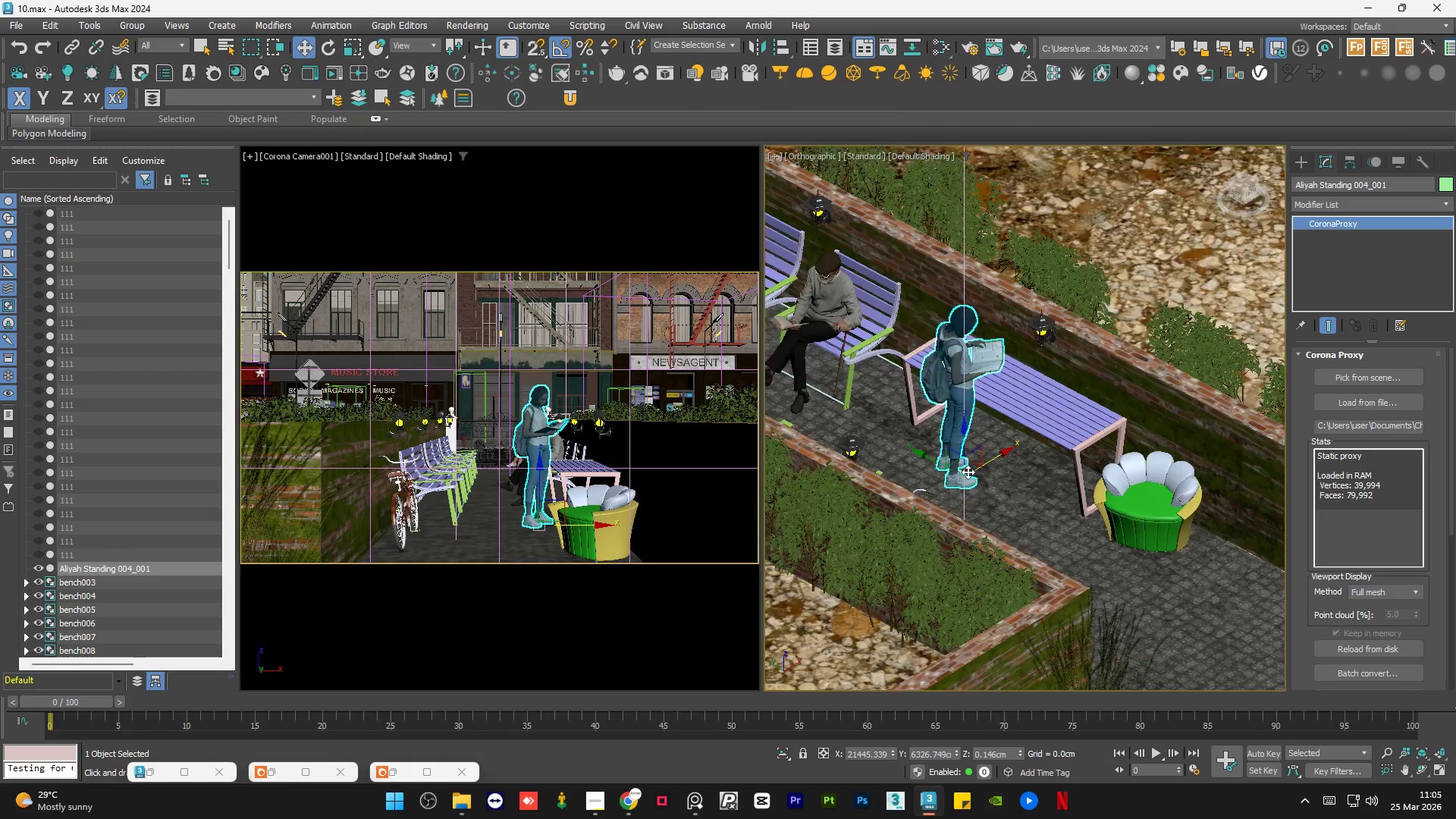 
left_click_drag(start_coordinate=[904, 455], to_coordinate=[884, 450])
 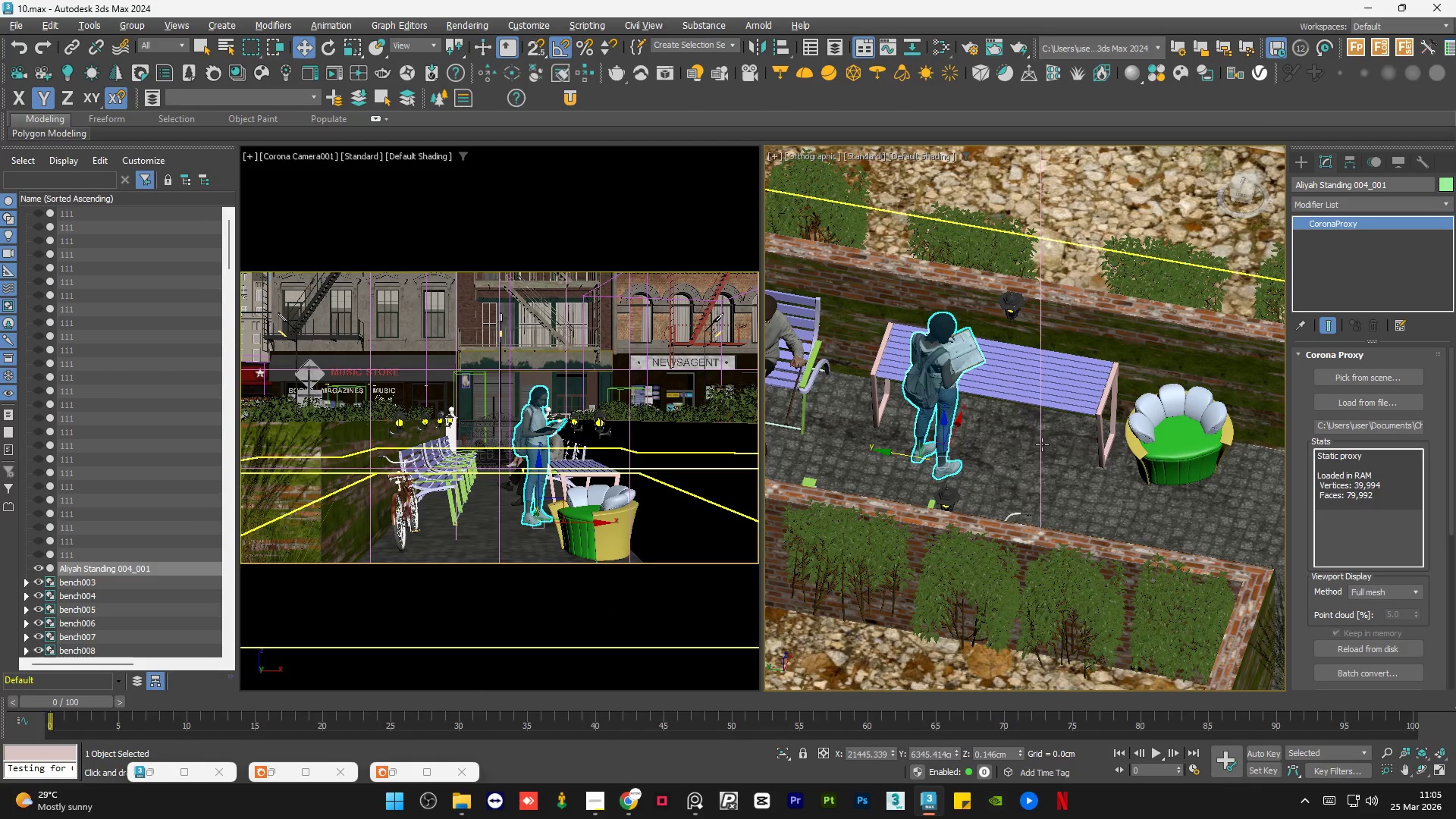 
hold_key(key=AltLeft, duration=1.5)
 